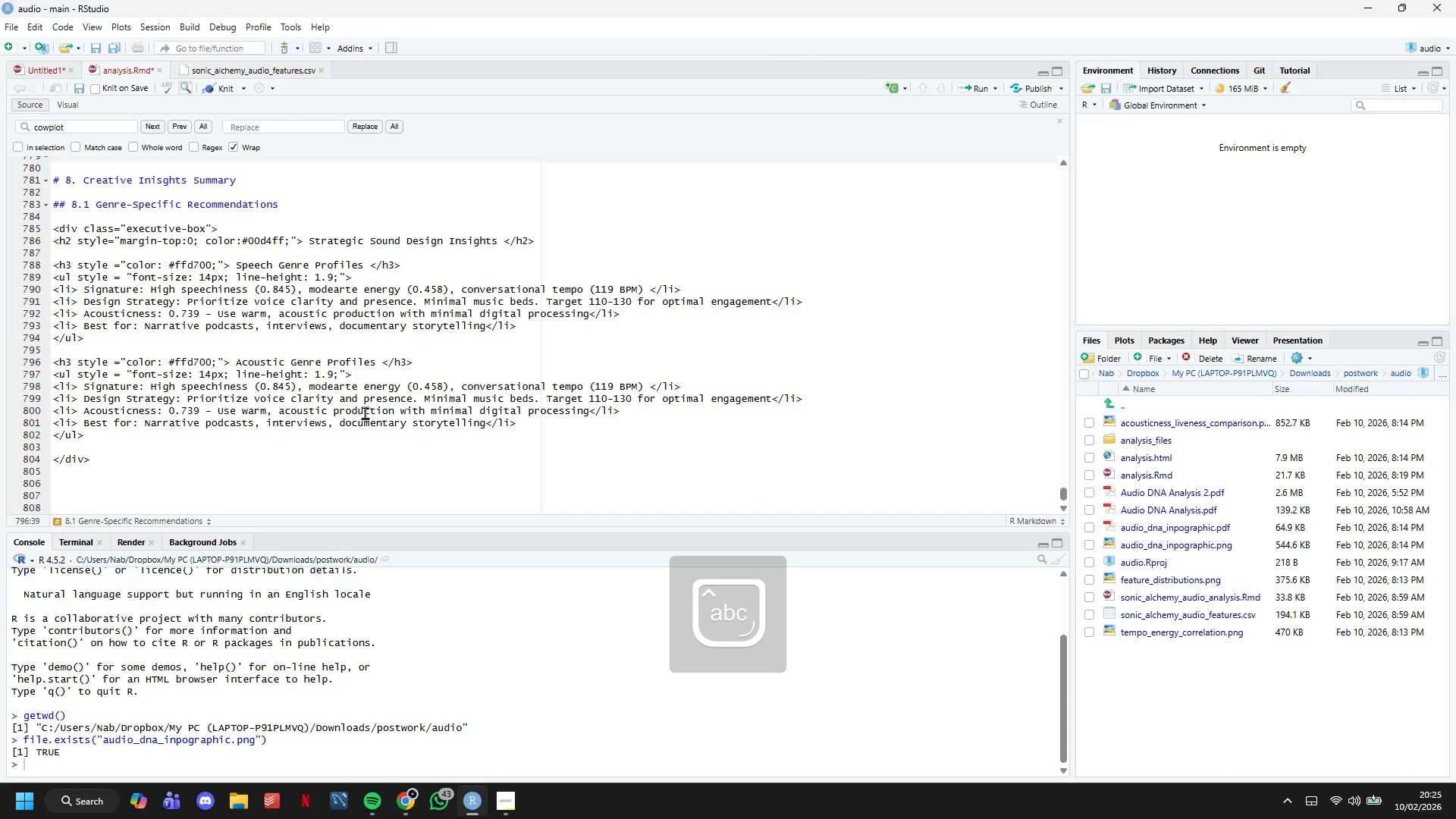 
left_click_drag(start_coordinate=[646, 386], to_coordinate=[146, 389])
 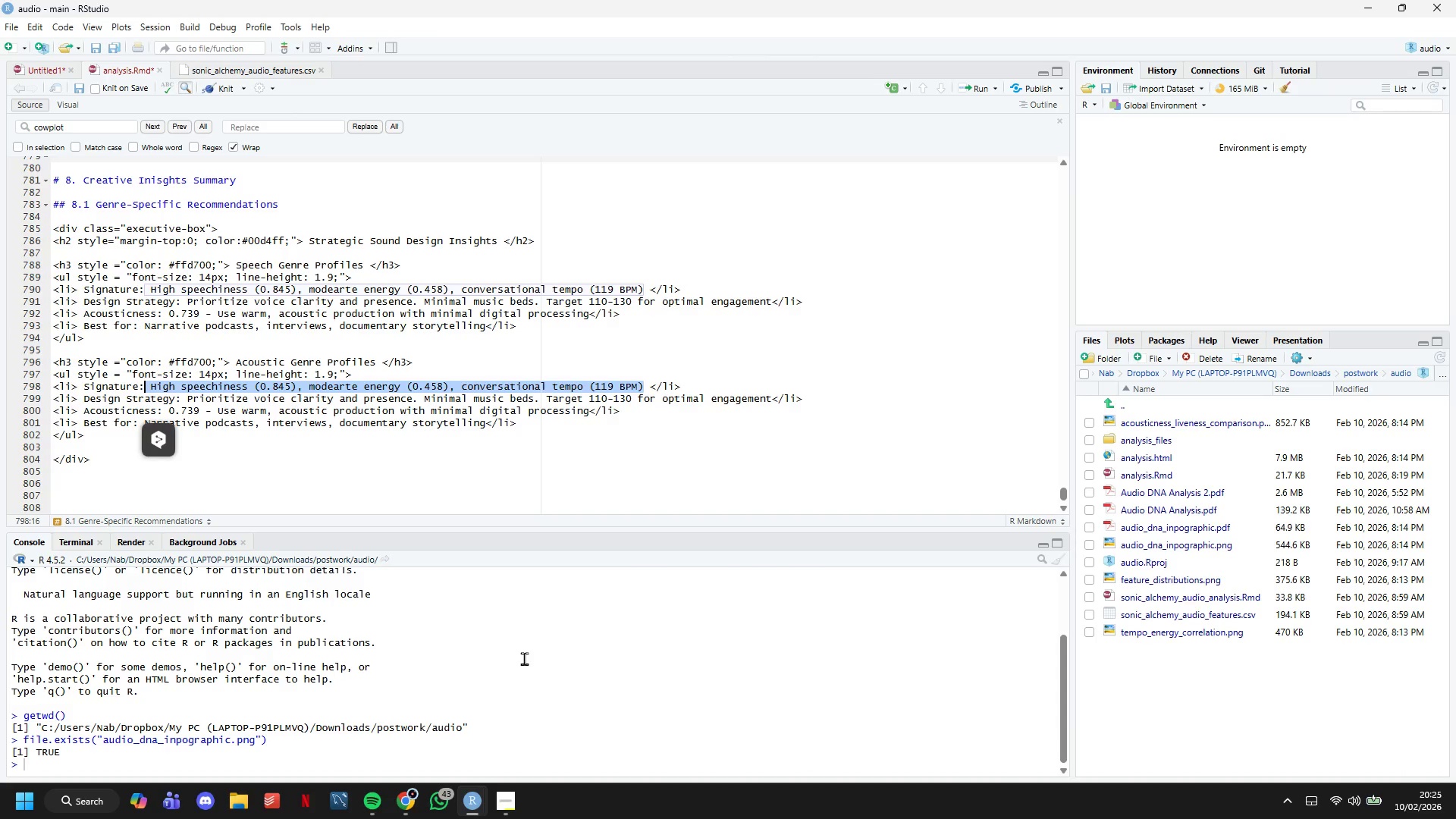 
key(Backspace)
 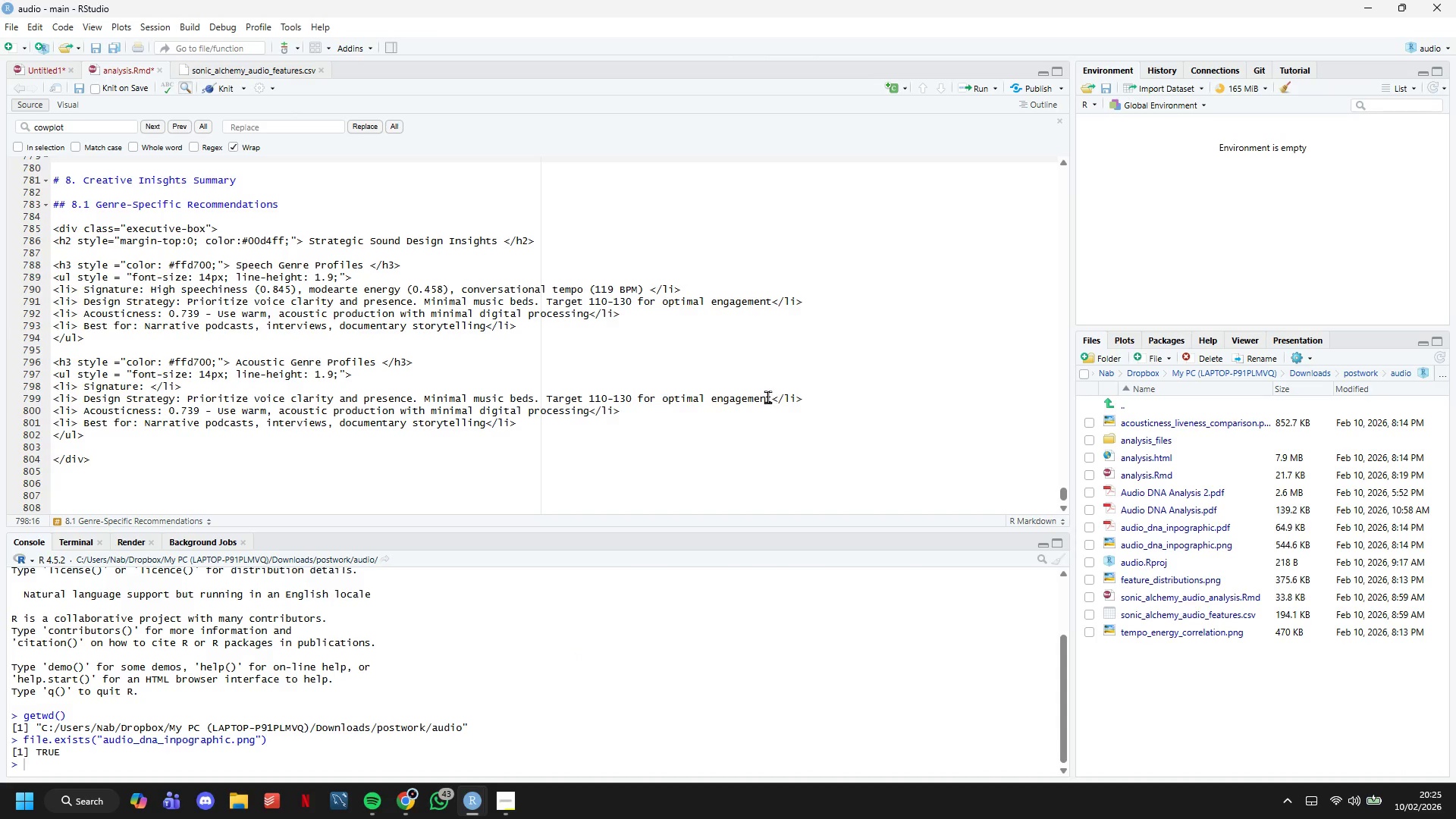 
left_click_drag(start_coordinate=[774, 396], to_coordinate=[186, 397])
 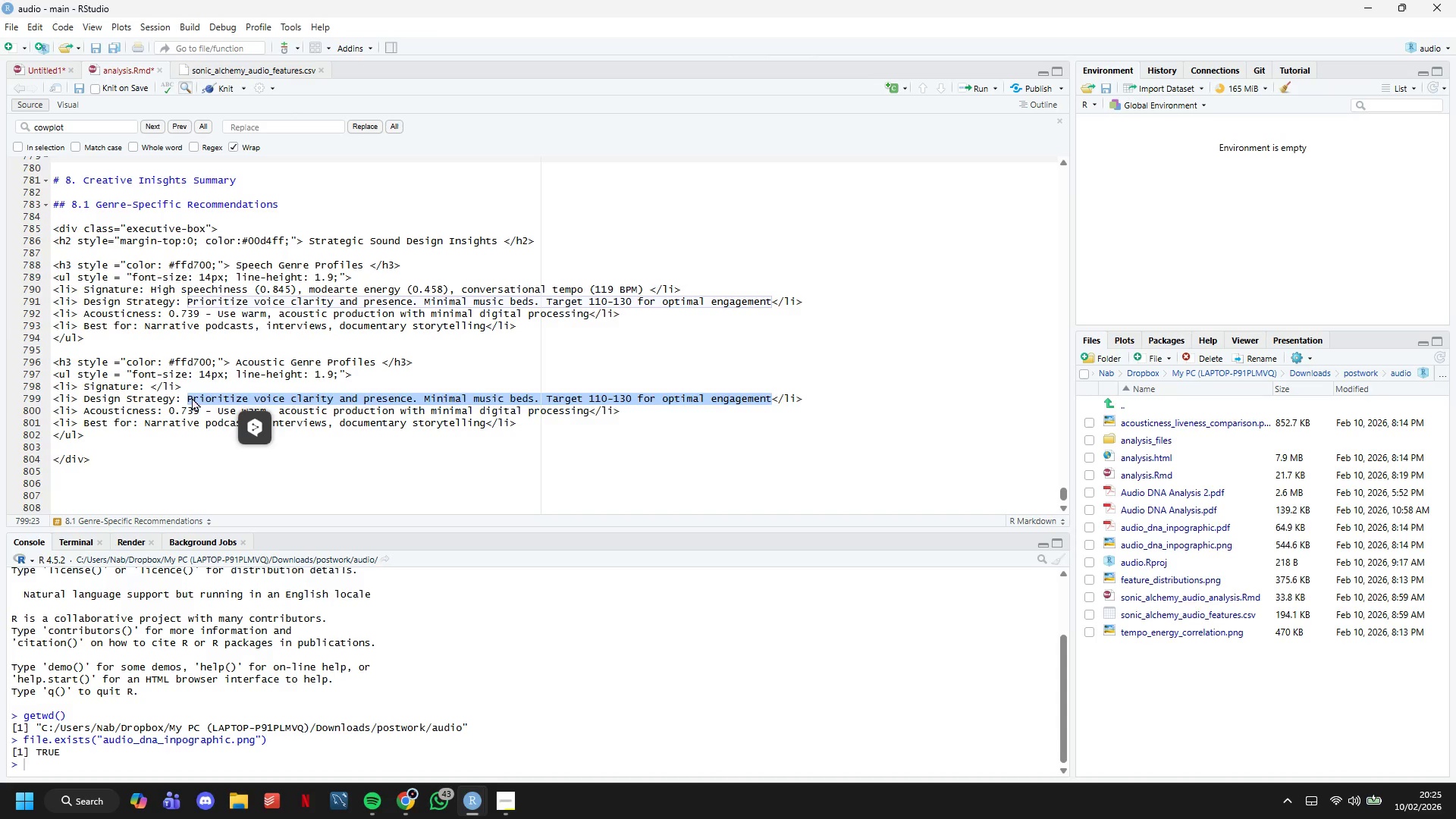 
key(Backspace)
 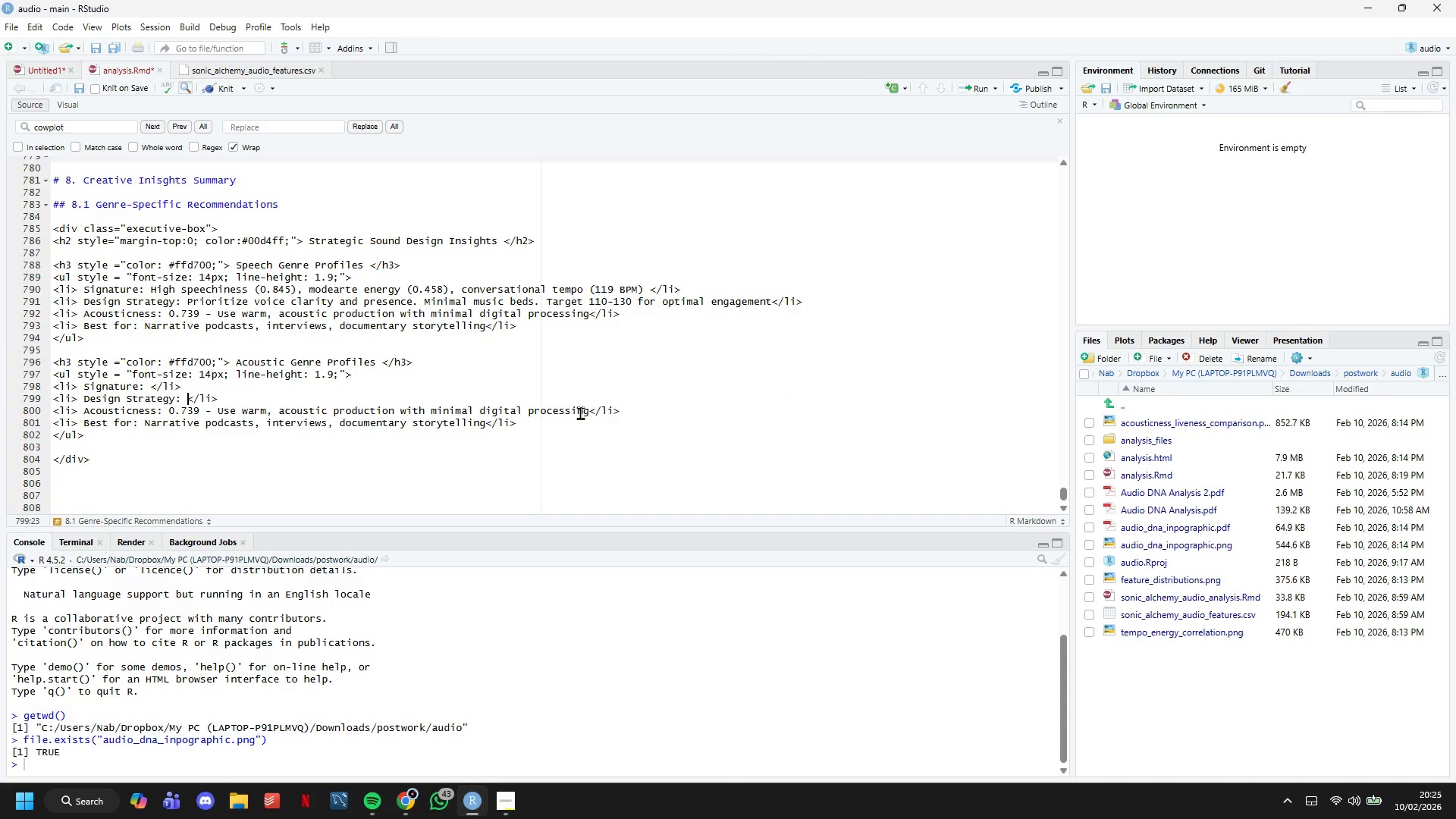 
left_click_drag(start_coordinate=[589, 410], to_coordinate=[171, 411])
 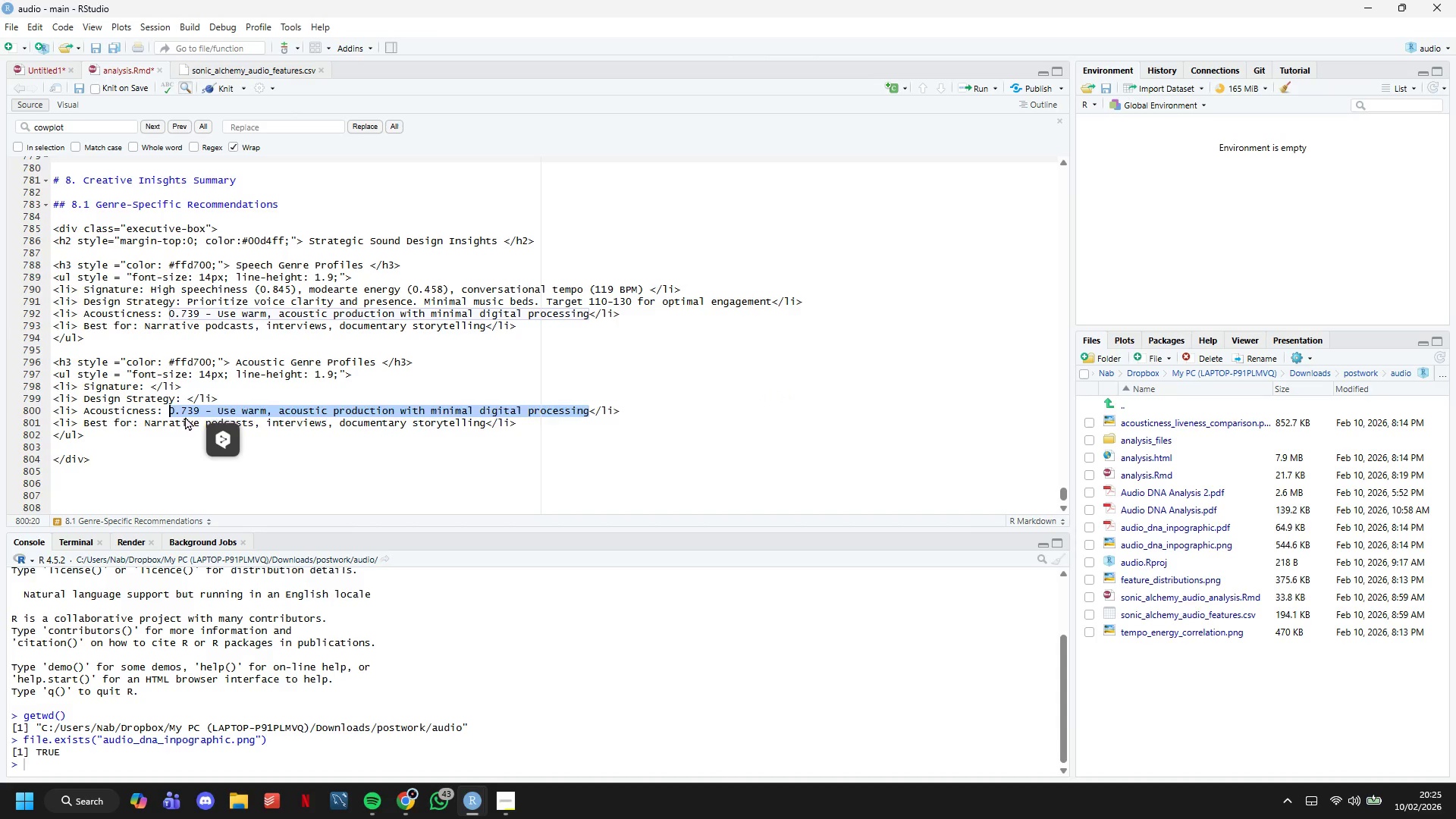 
key(Backspace)
 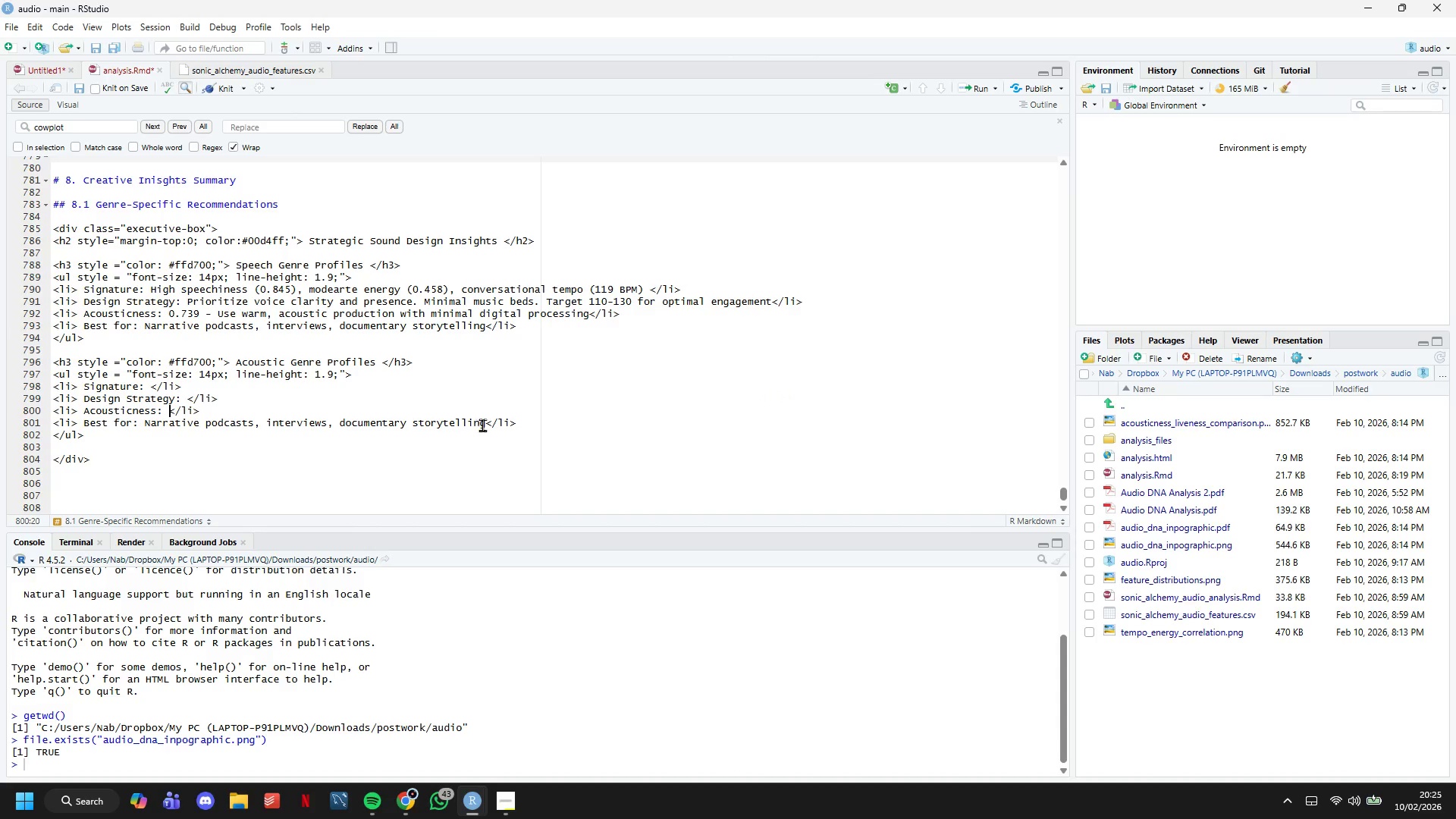 
left_click_drag(start_coordinate=[487, 422], to_coordinate=[149, 425])
 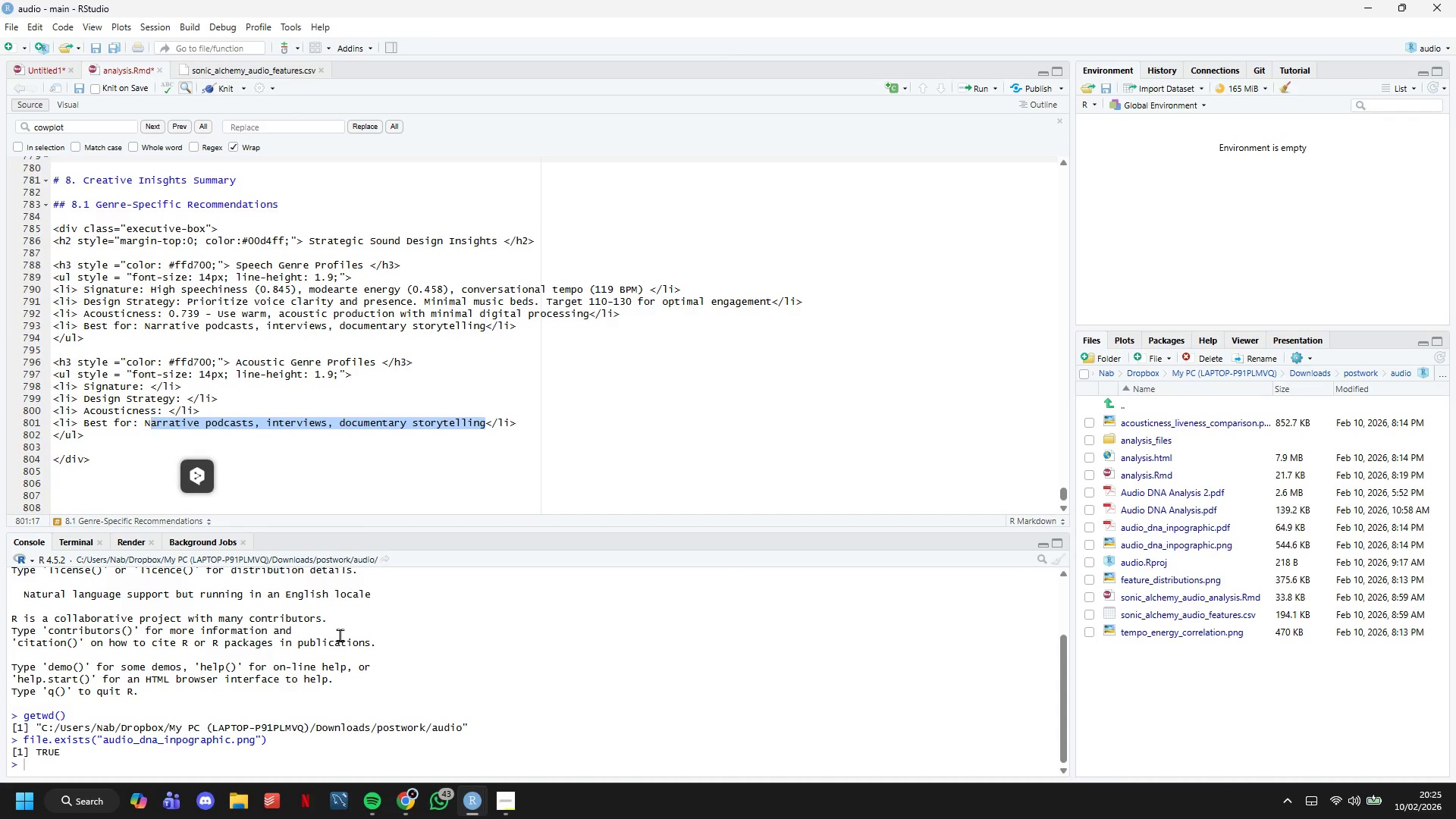 
key(Backspace)
 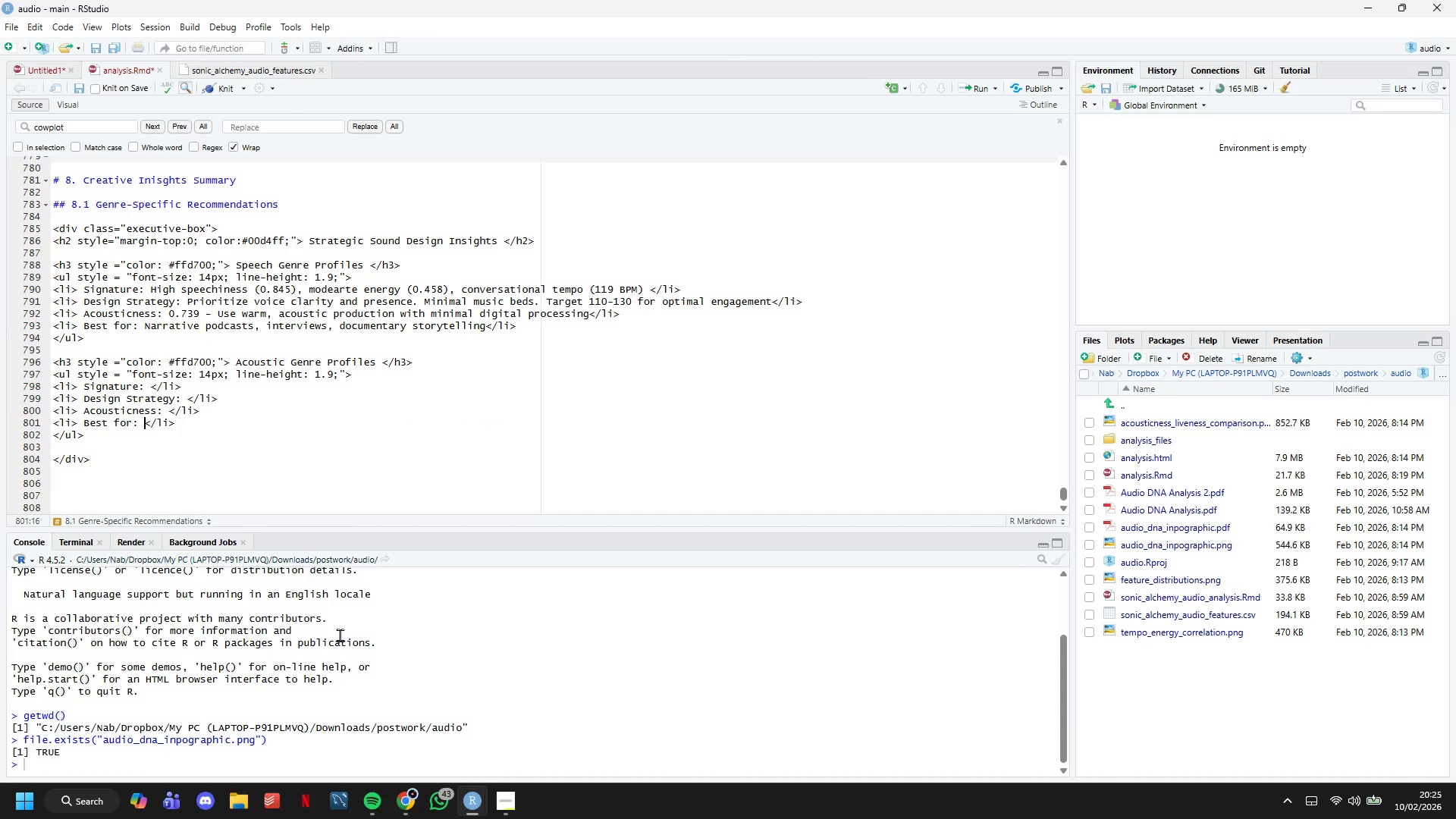 
wait(8.66)
 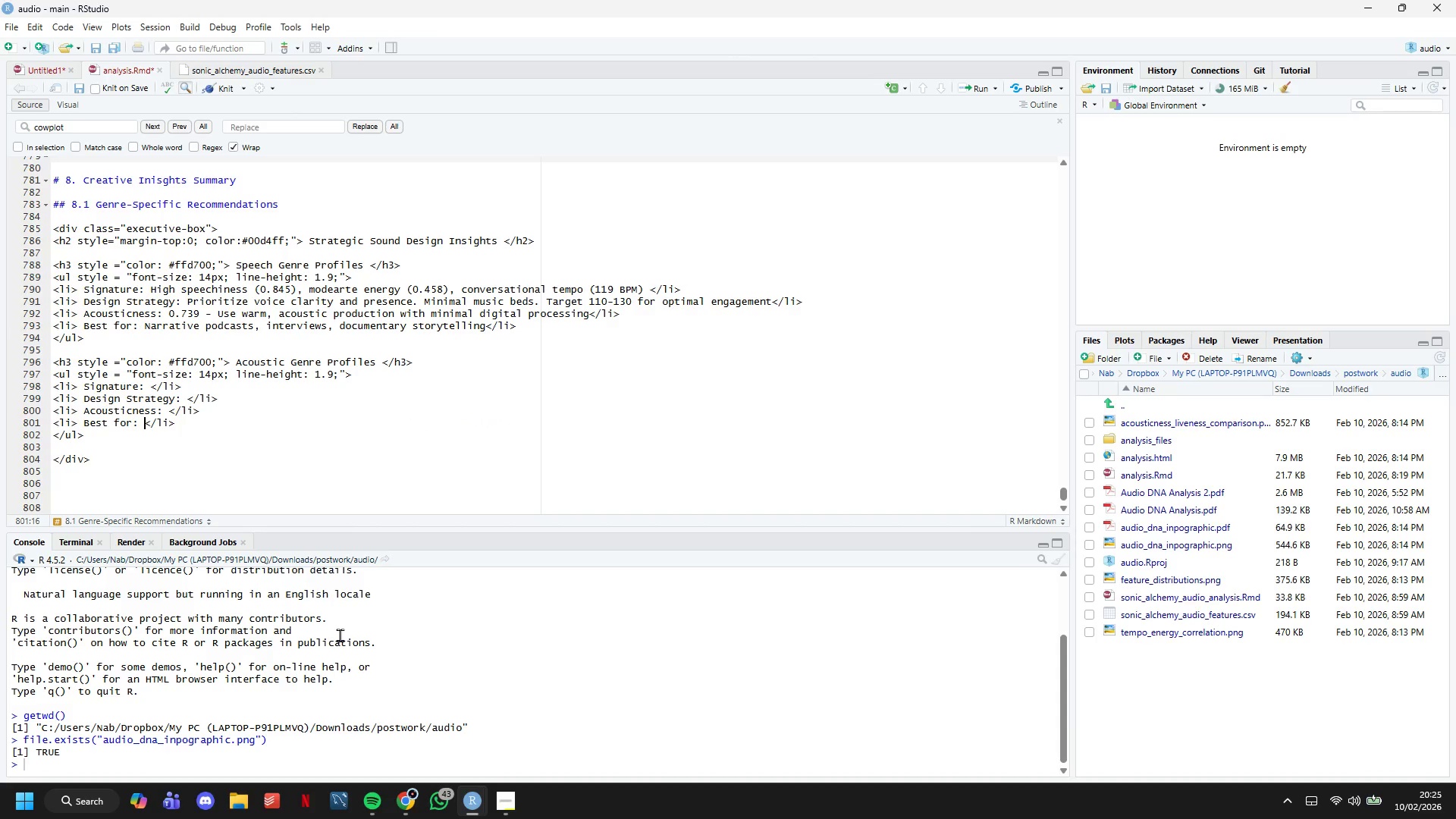 
left_click_drag(start_coordinate=[108, 431], to_coordinate=[36, 361])
 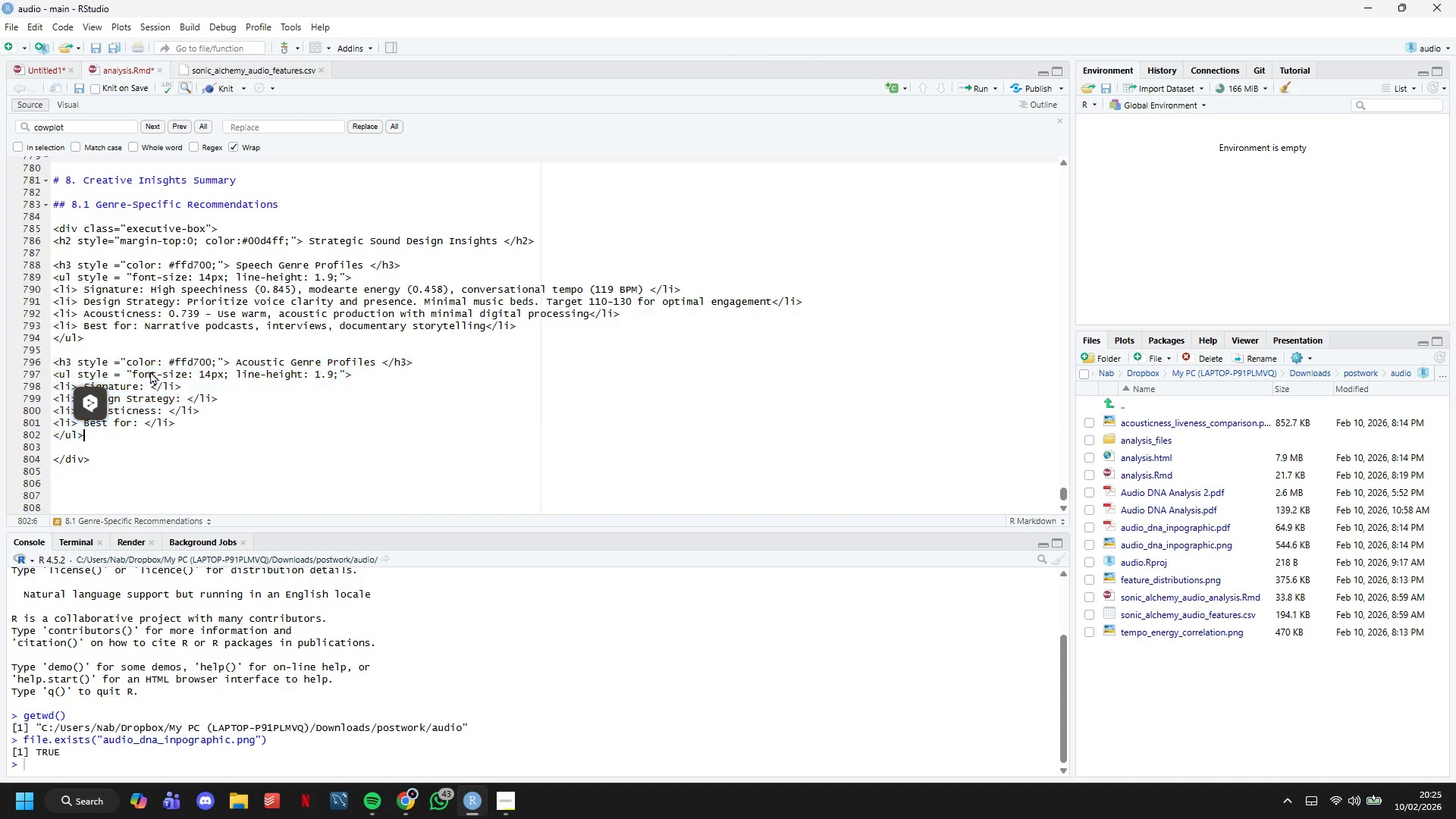 
key(Control+C)
 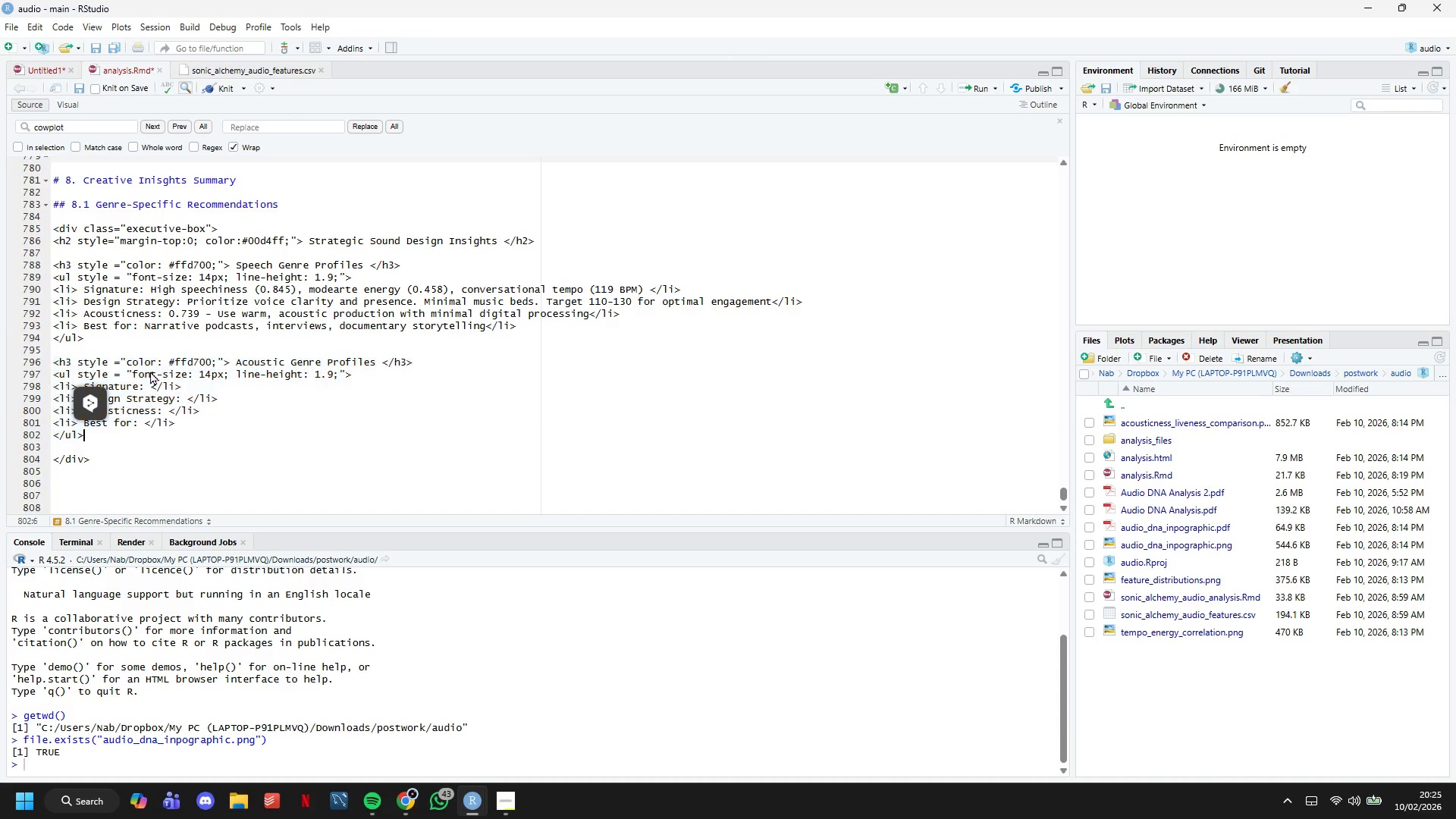 
key(ArrowRight)
 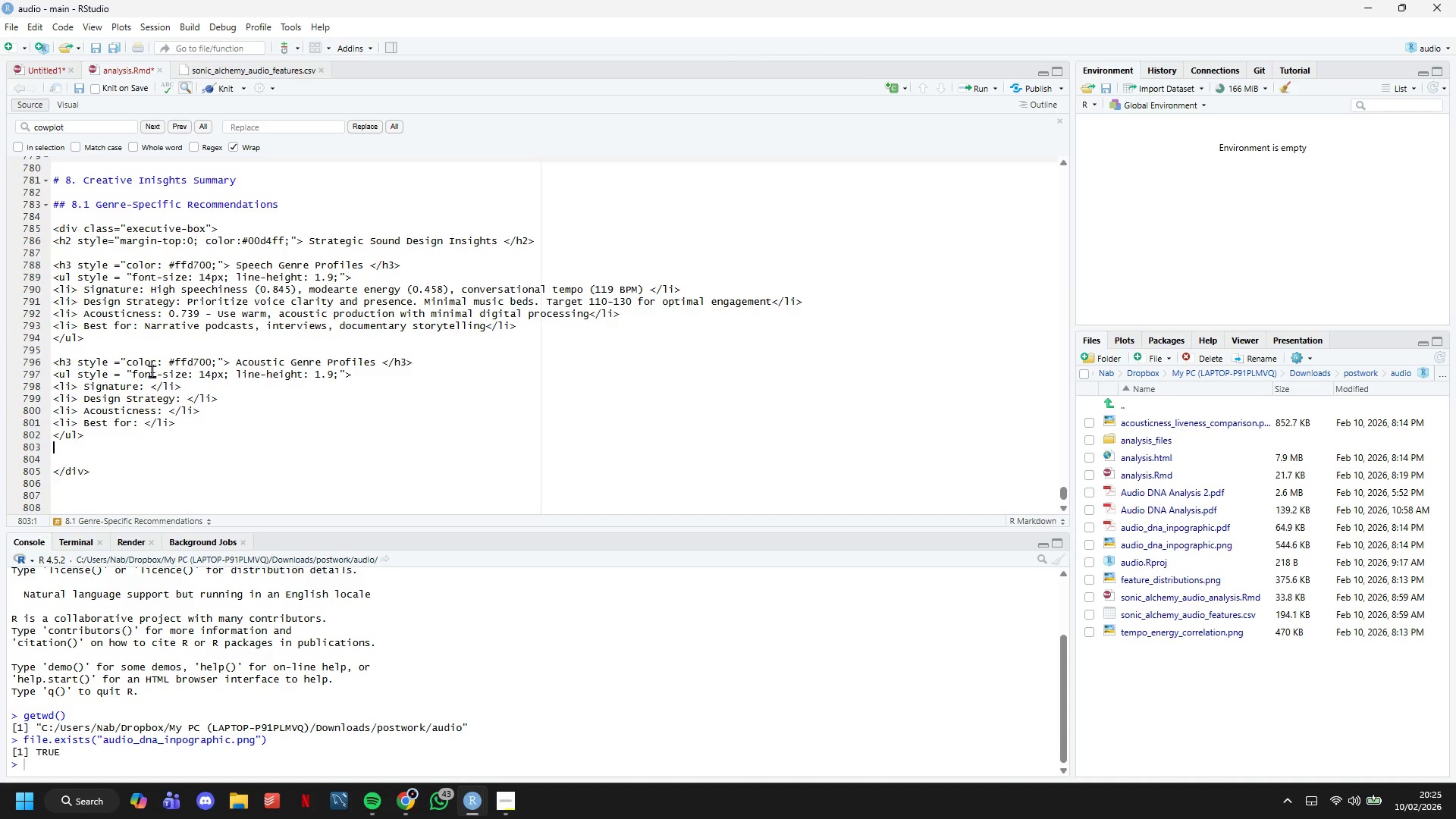 
key(Enter)
 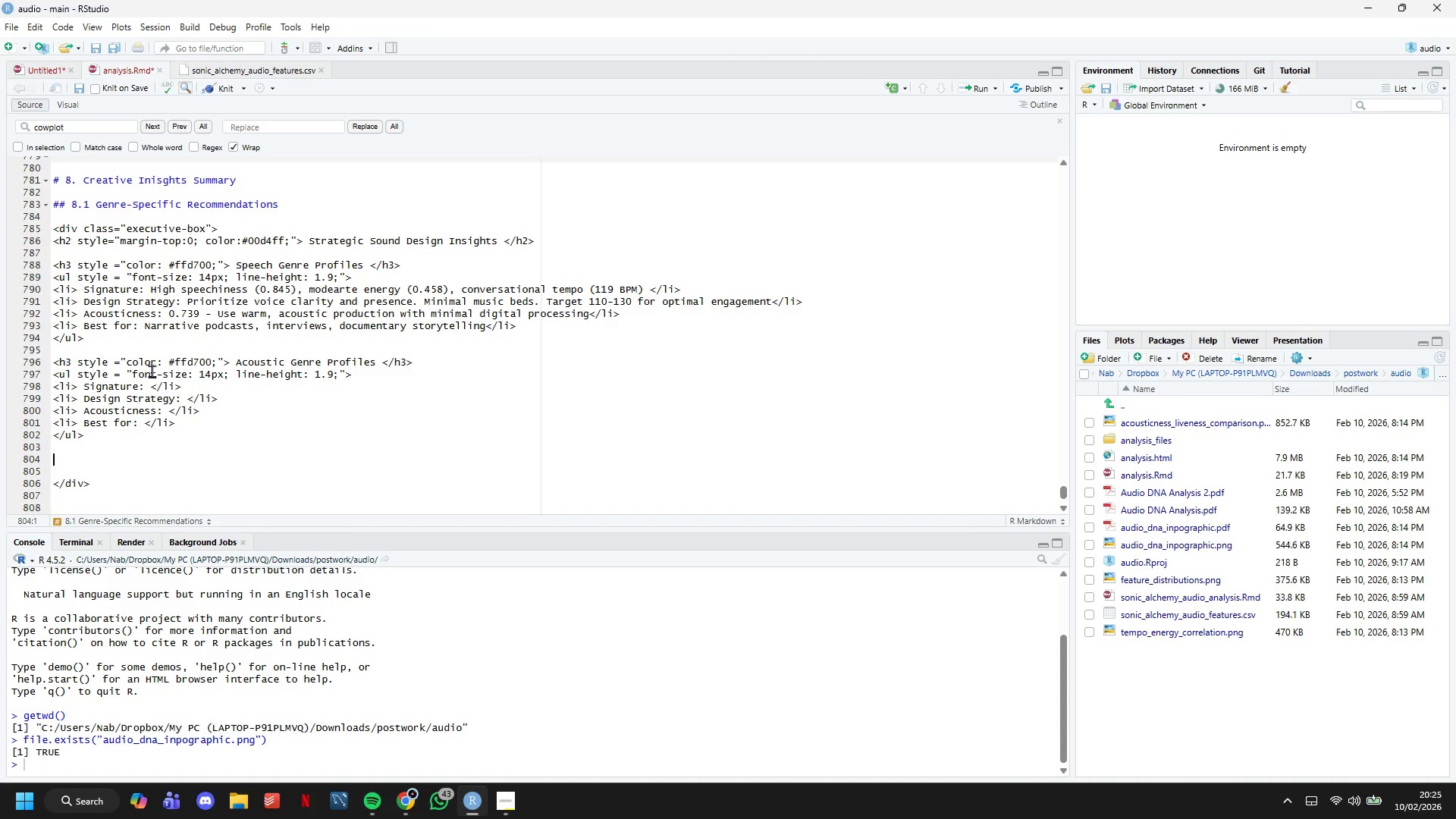 
key(Enter)
 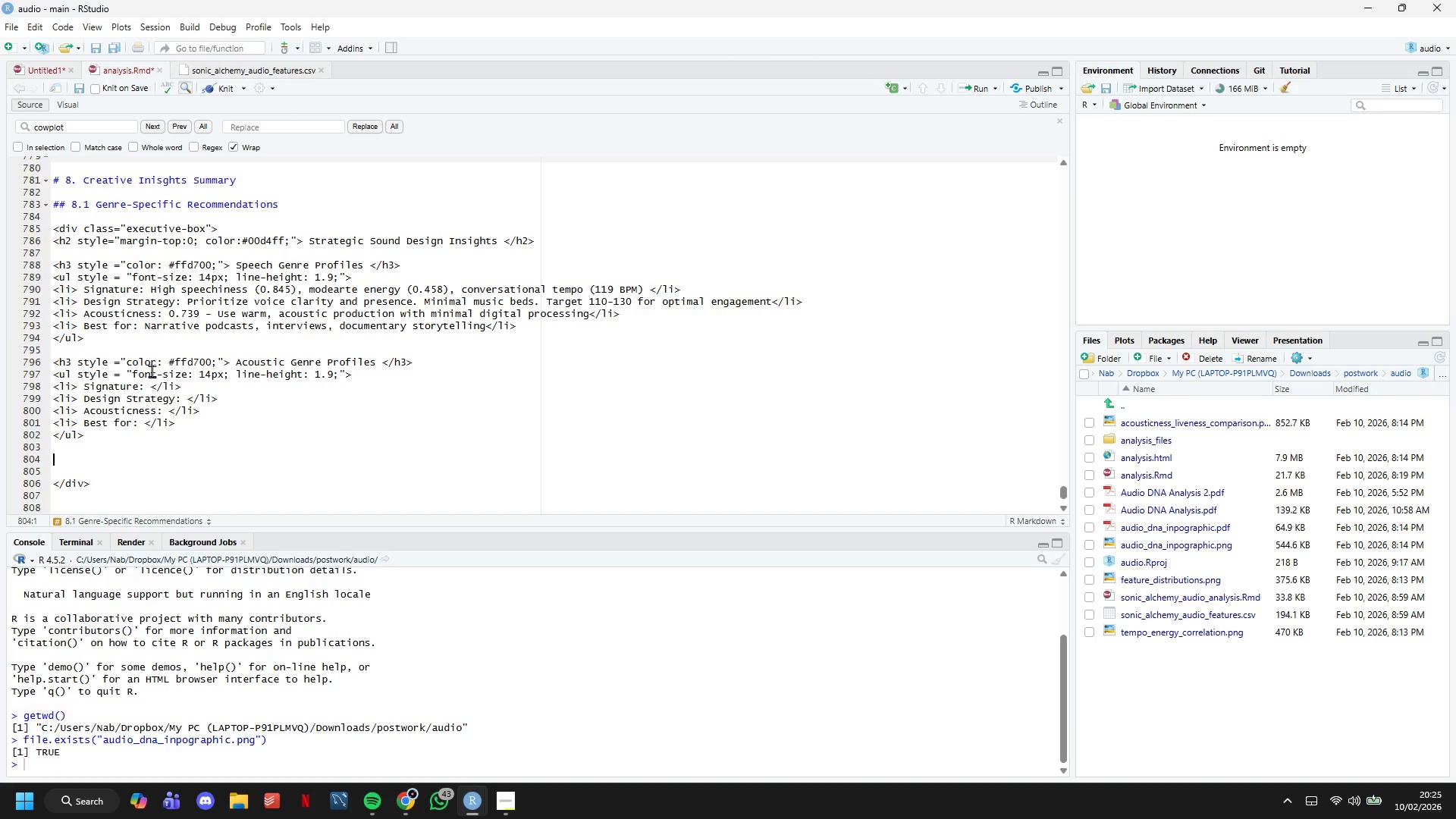 
key(Control+V)
 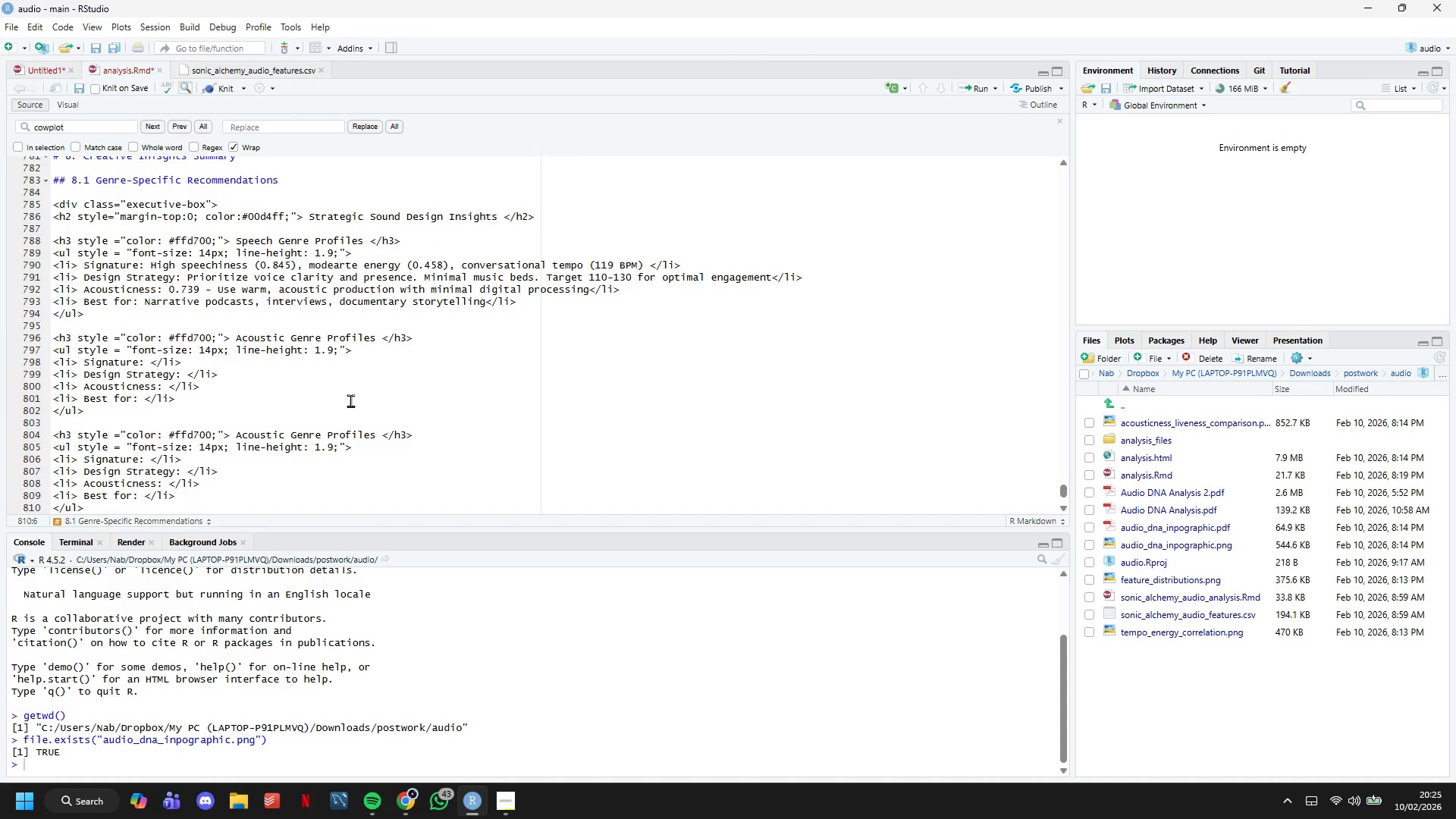 
scroll: coordinate [364, 371], scroll_direction: down, amount: 2.0
 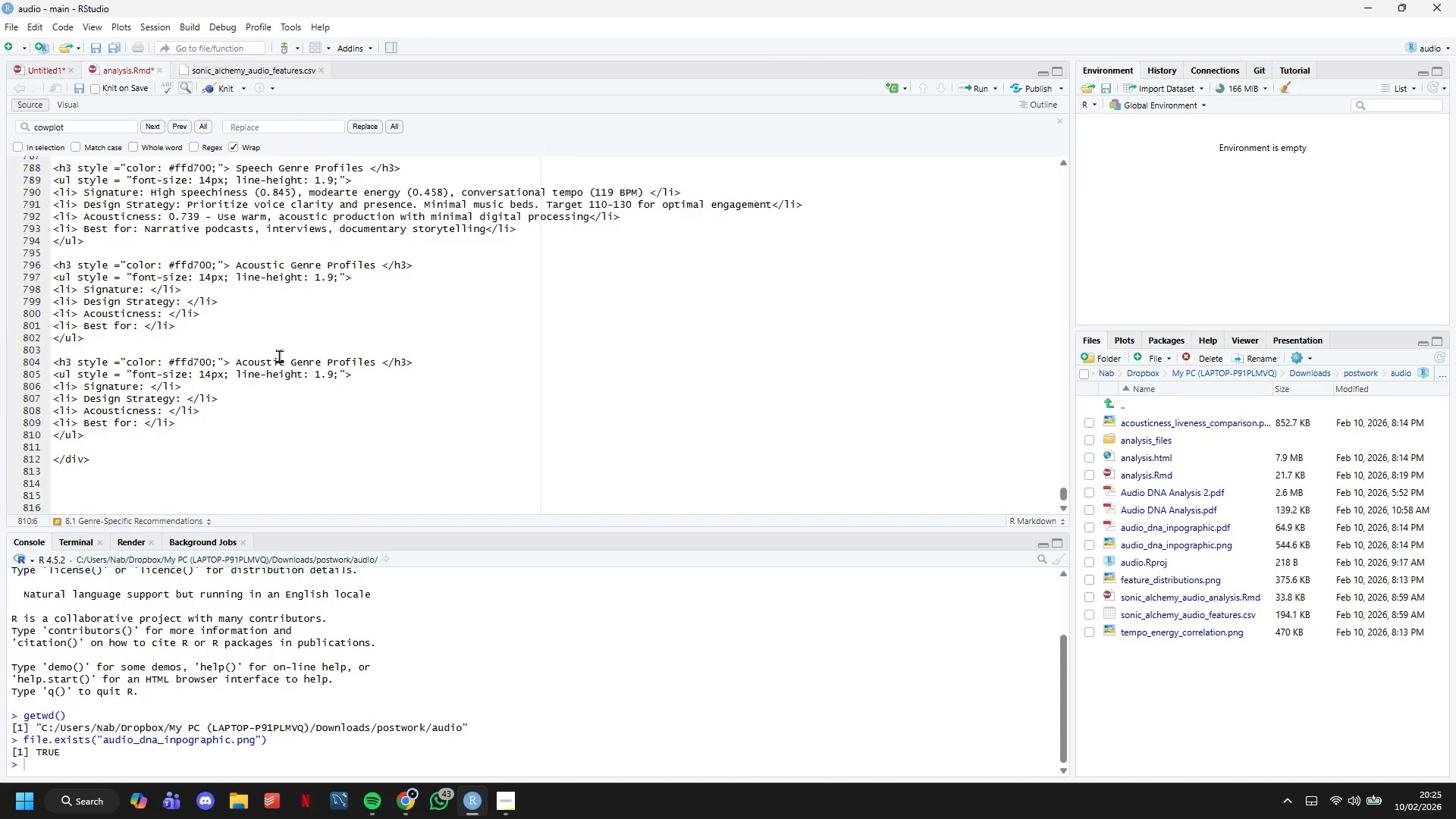 
double_click([279, 356])
 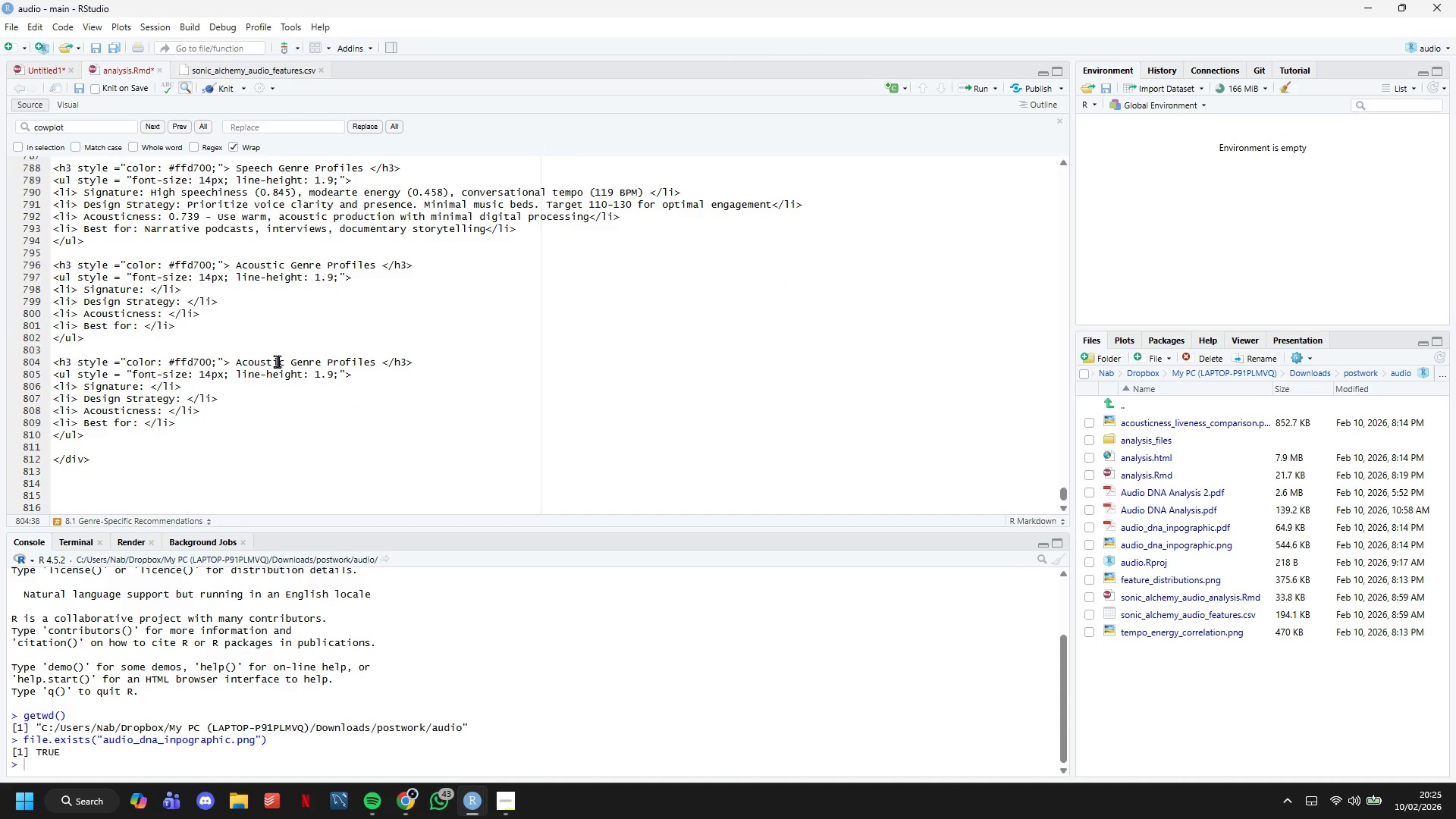 
double_click([277, 361])
 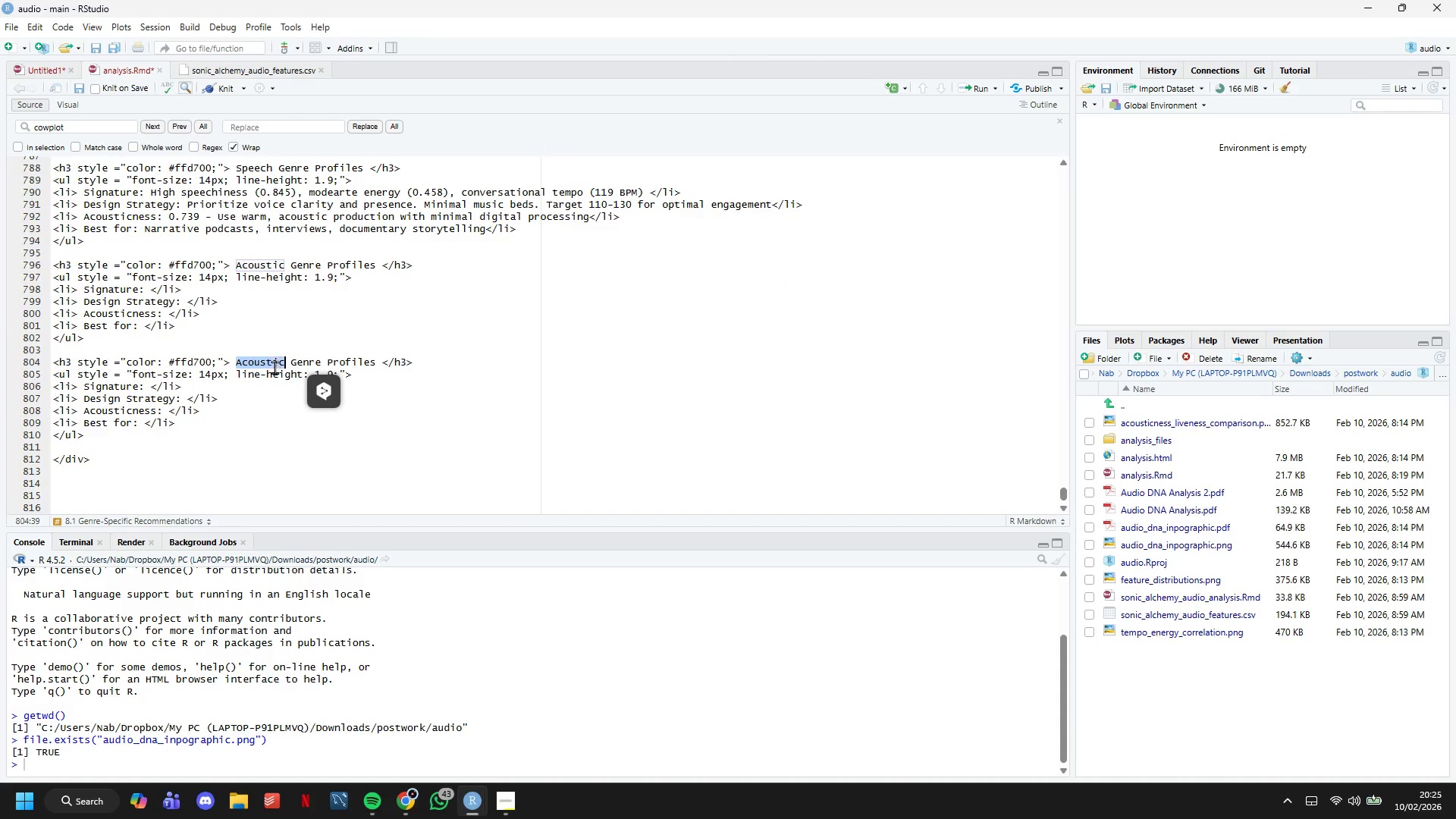 
type(Ambient)
 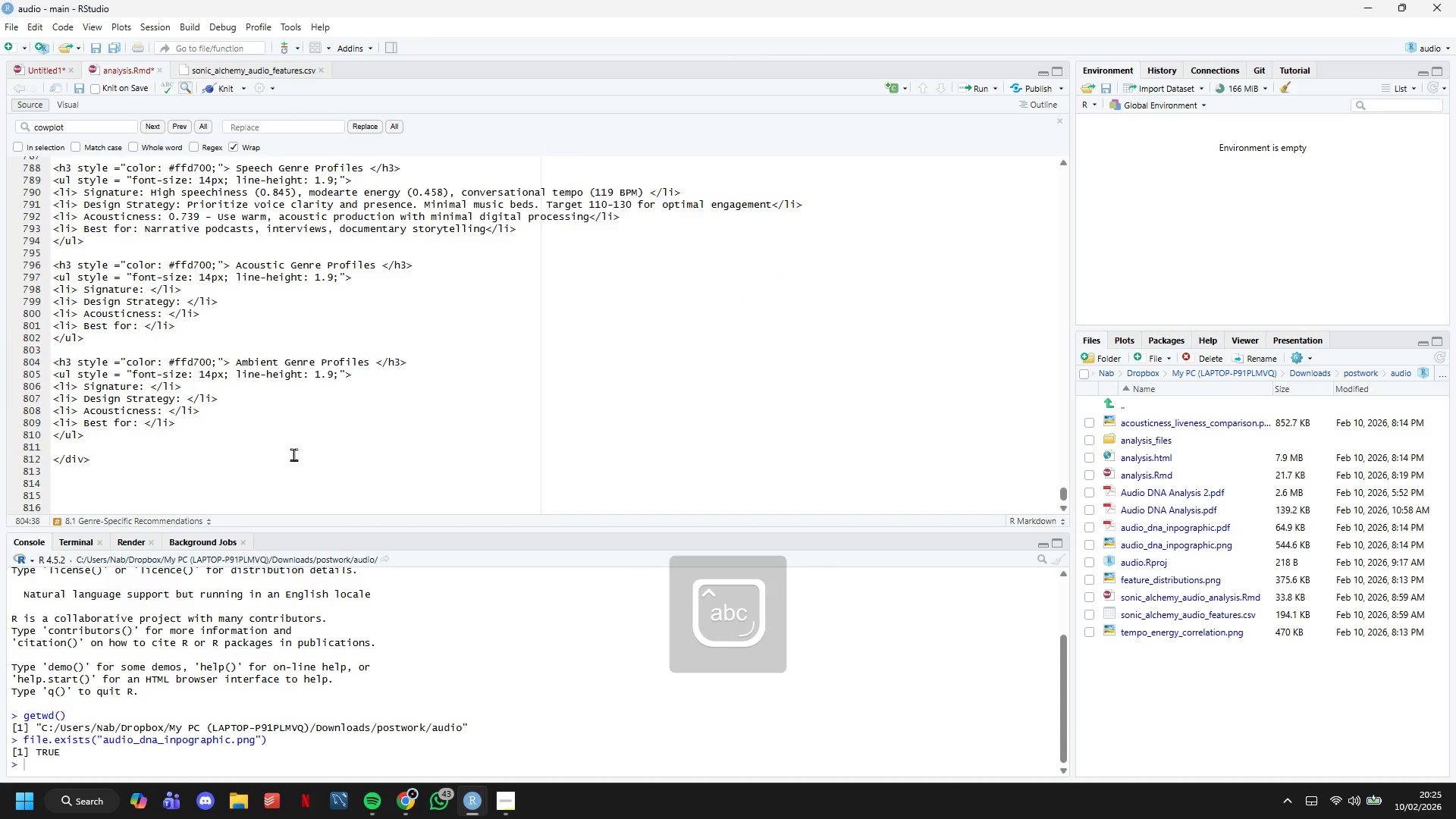 
left_click([215, 427])
 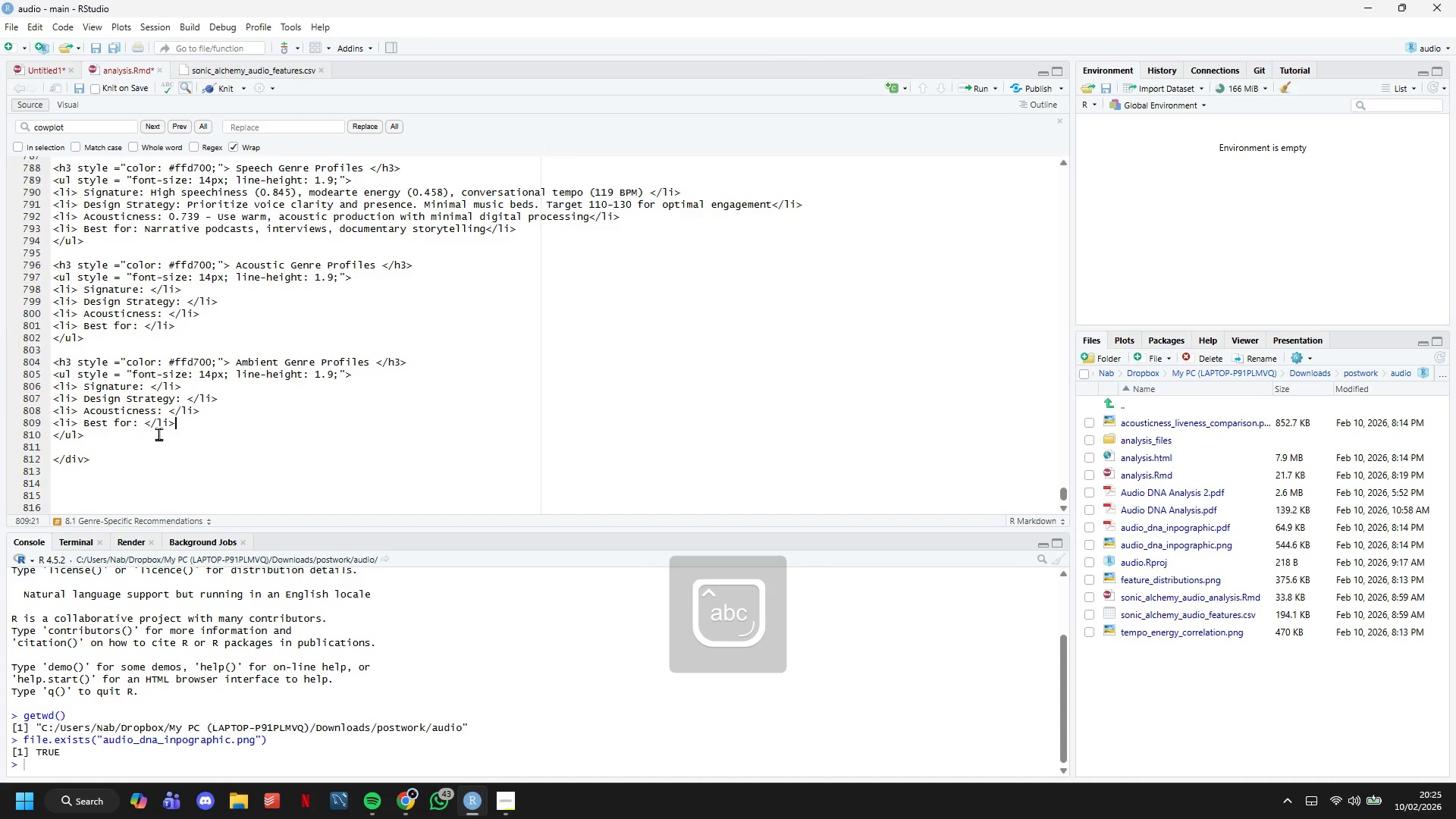 
left_click_drag(start_coordinate=[158, 434], to_coordinate=[37, 365])
 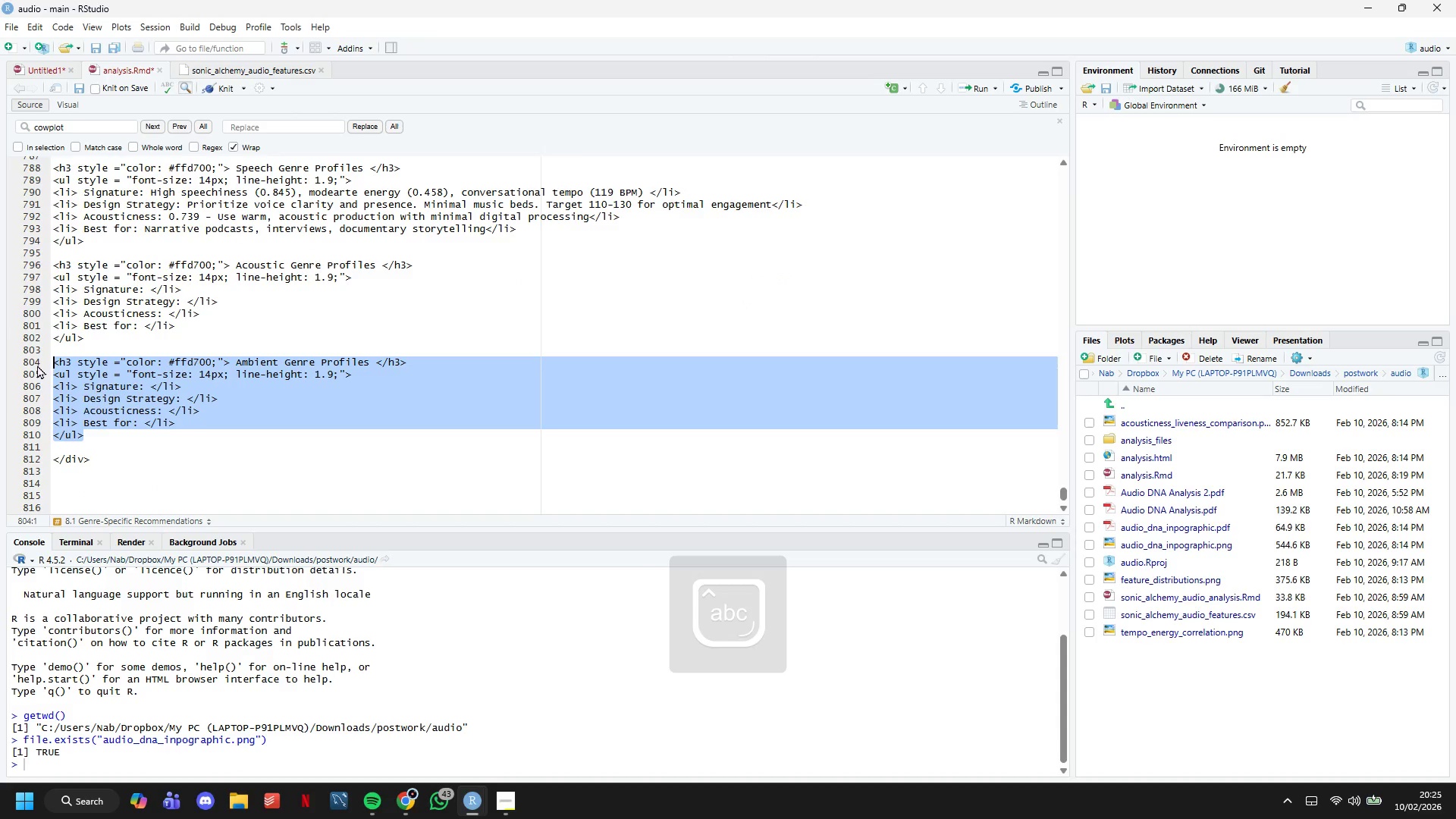 
key(Control+C)
 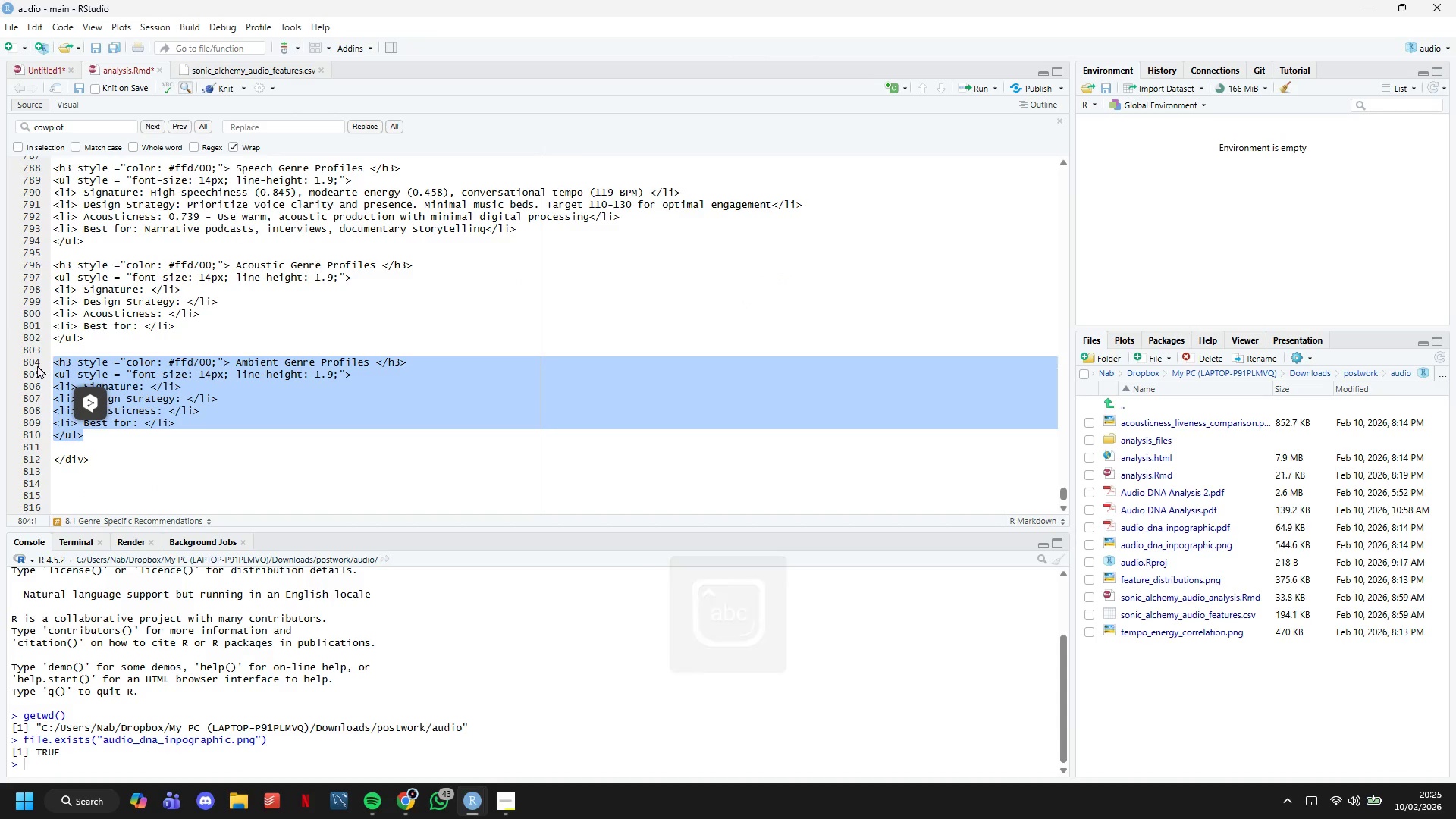 
key(ArrowRight)
 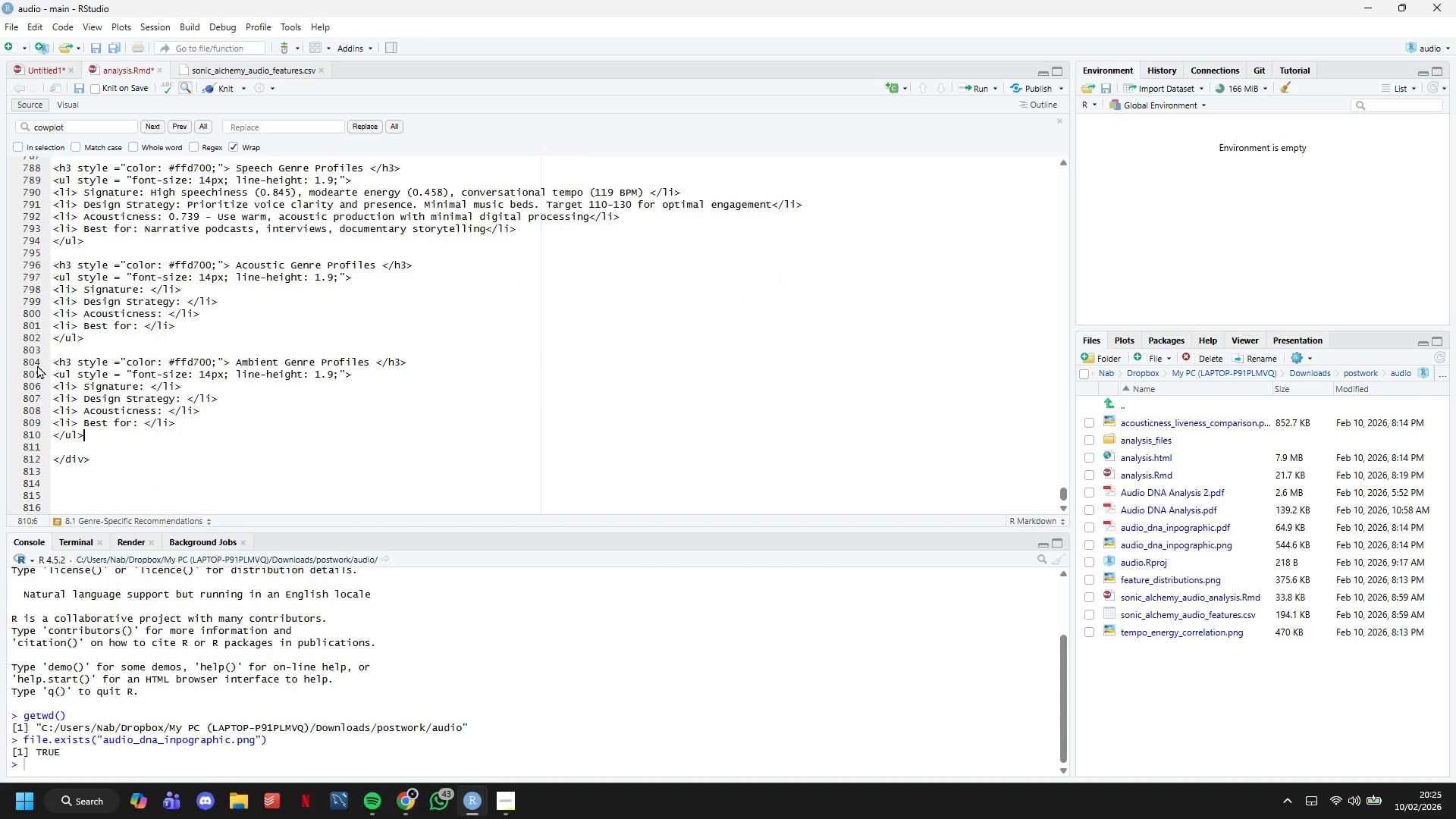 
key(Enter)
 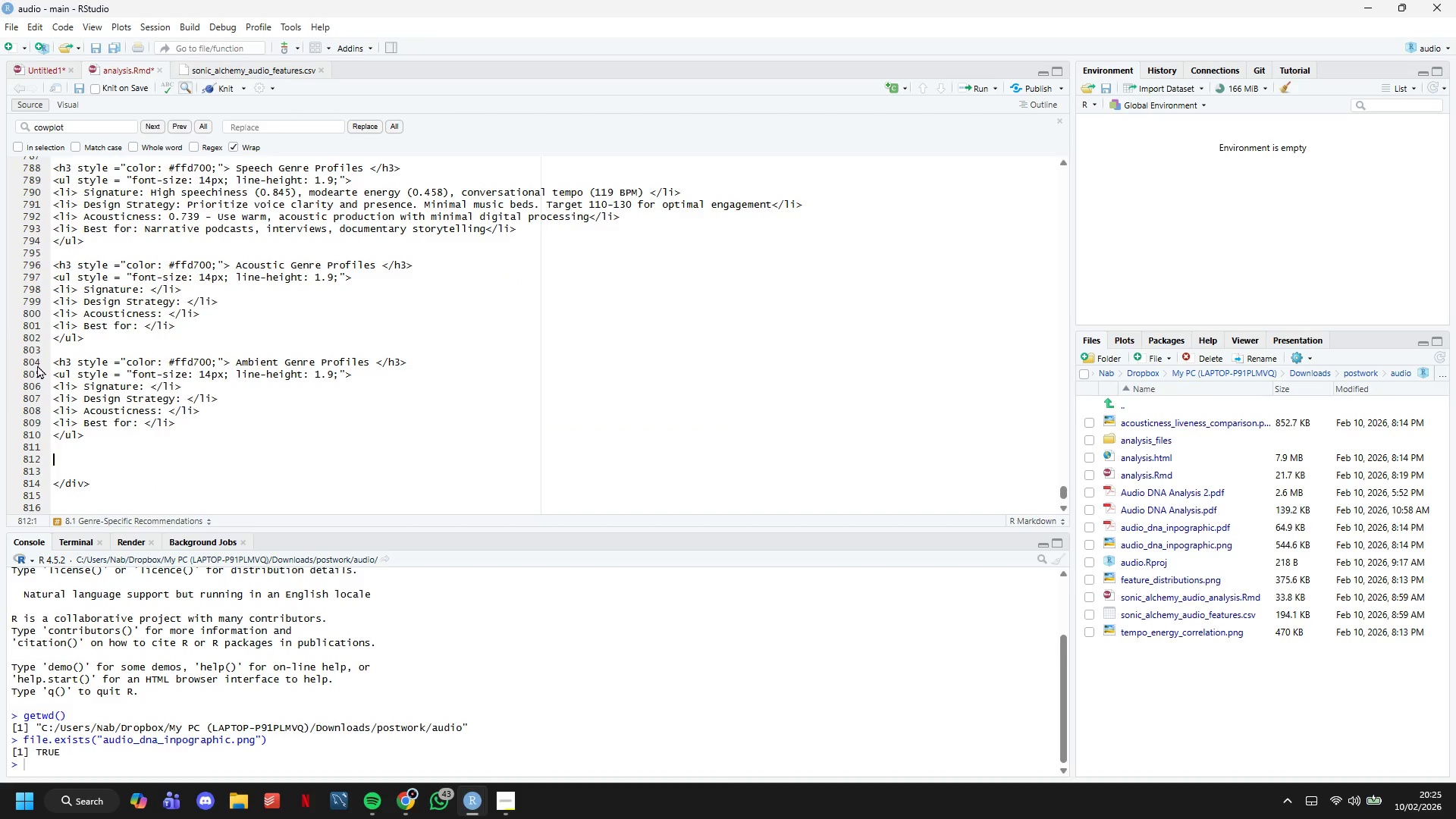 
key(Enter)
 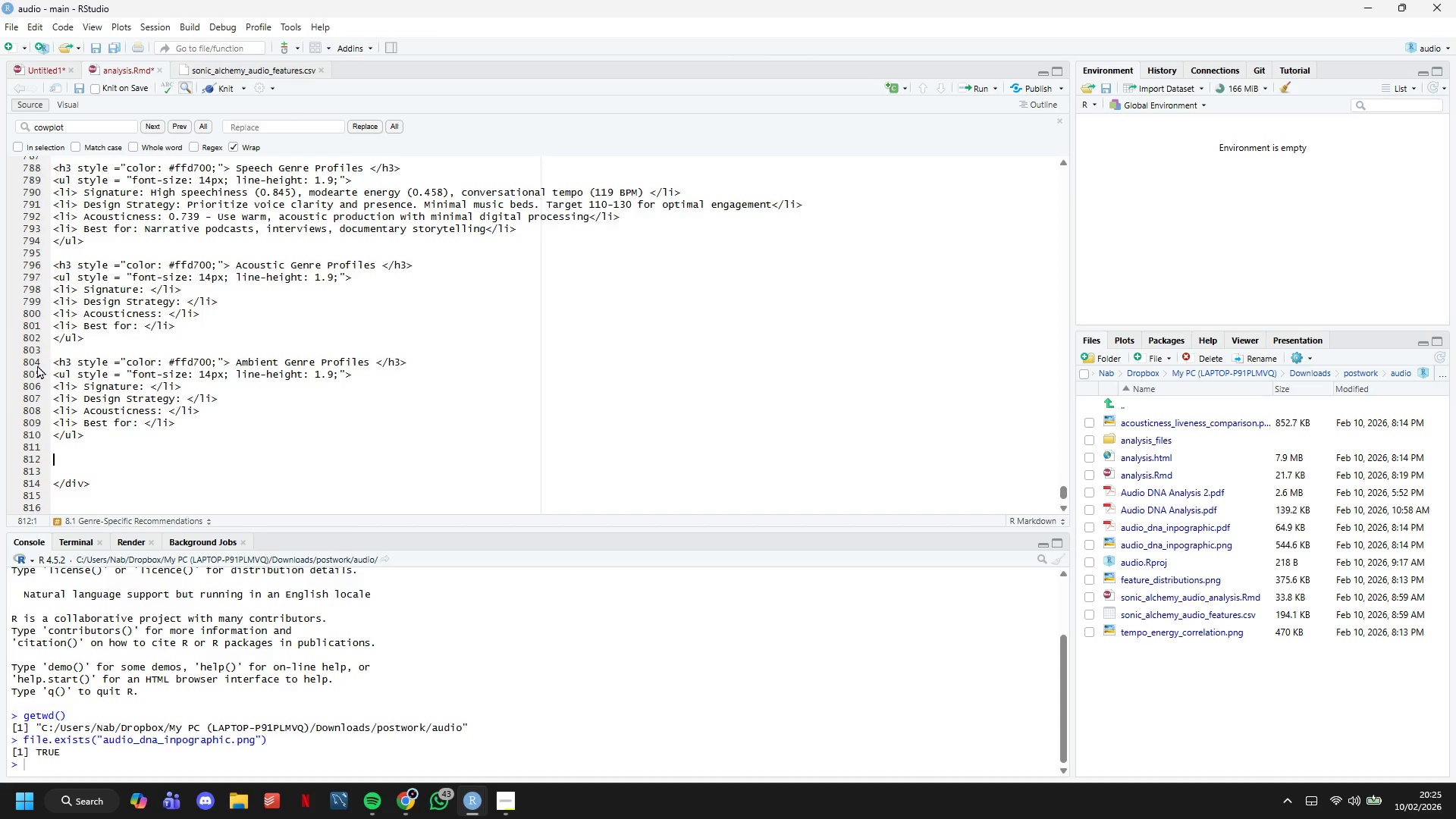 
key(Control+V)
 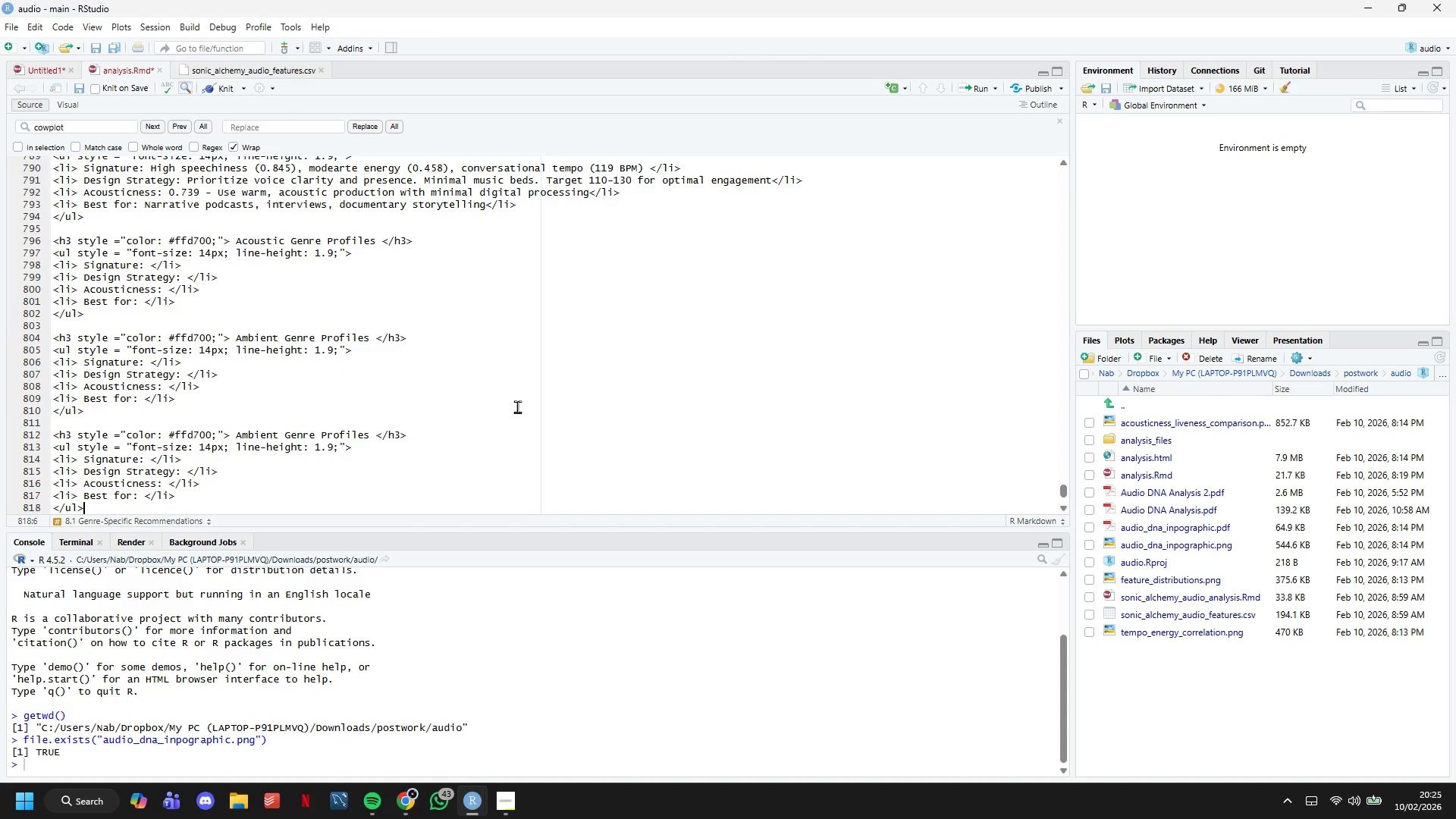 
scroll: coordinate [517, 406], scroll_direction: down, amount: 2.0
 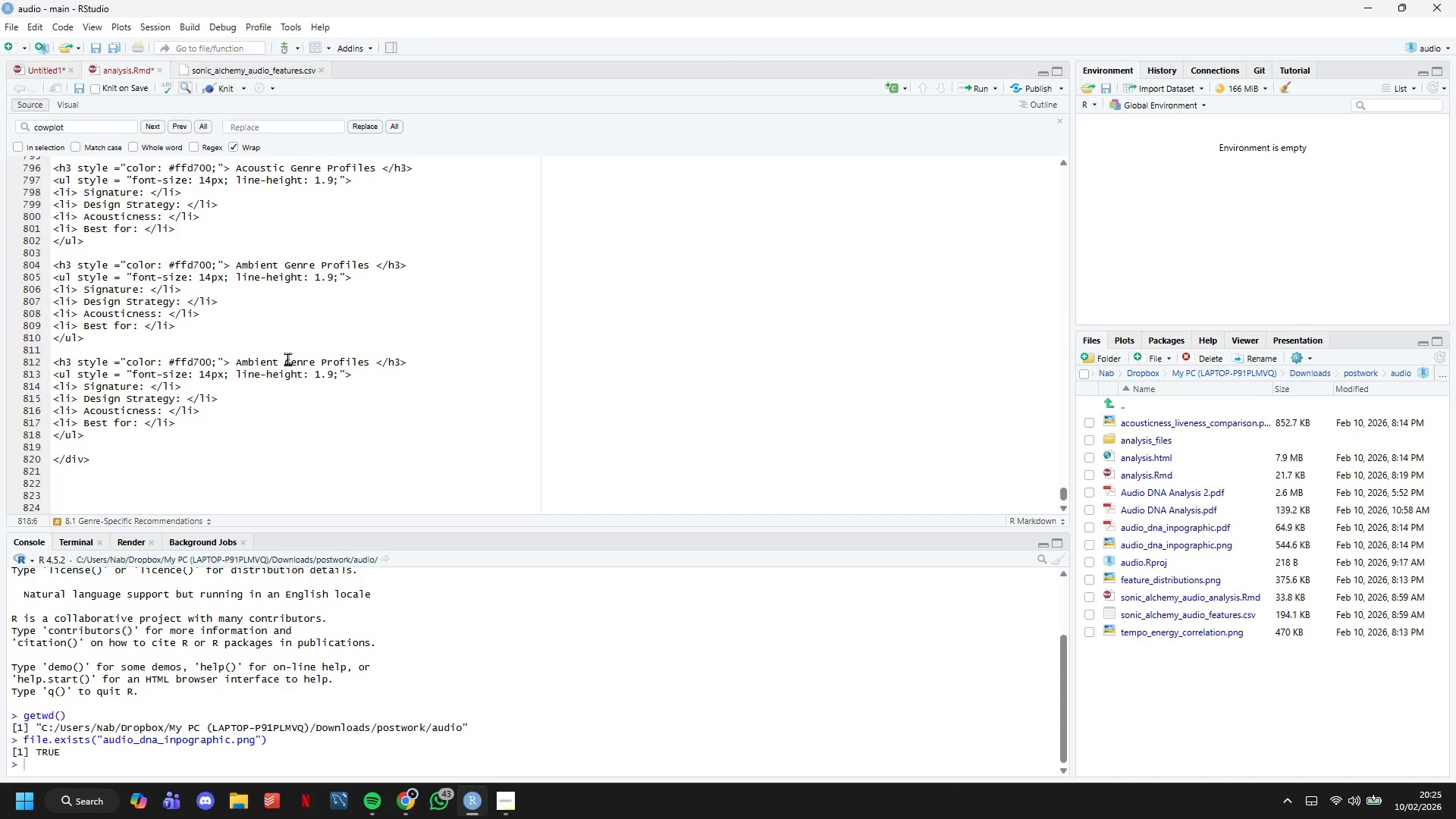 
left_click([279, 359])
 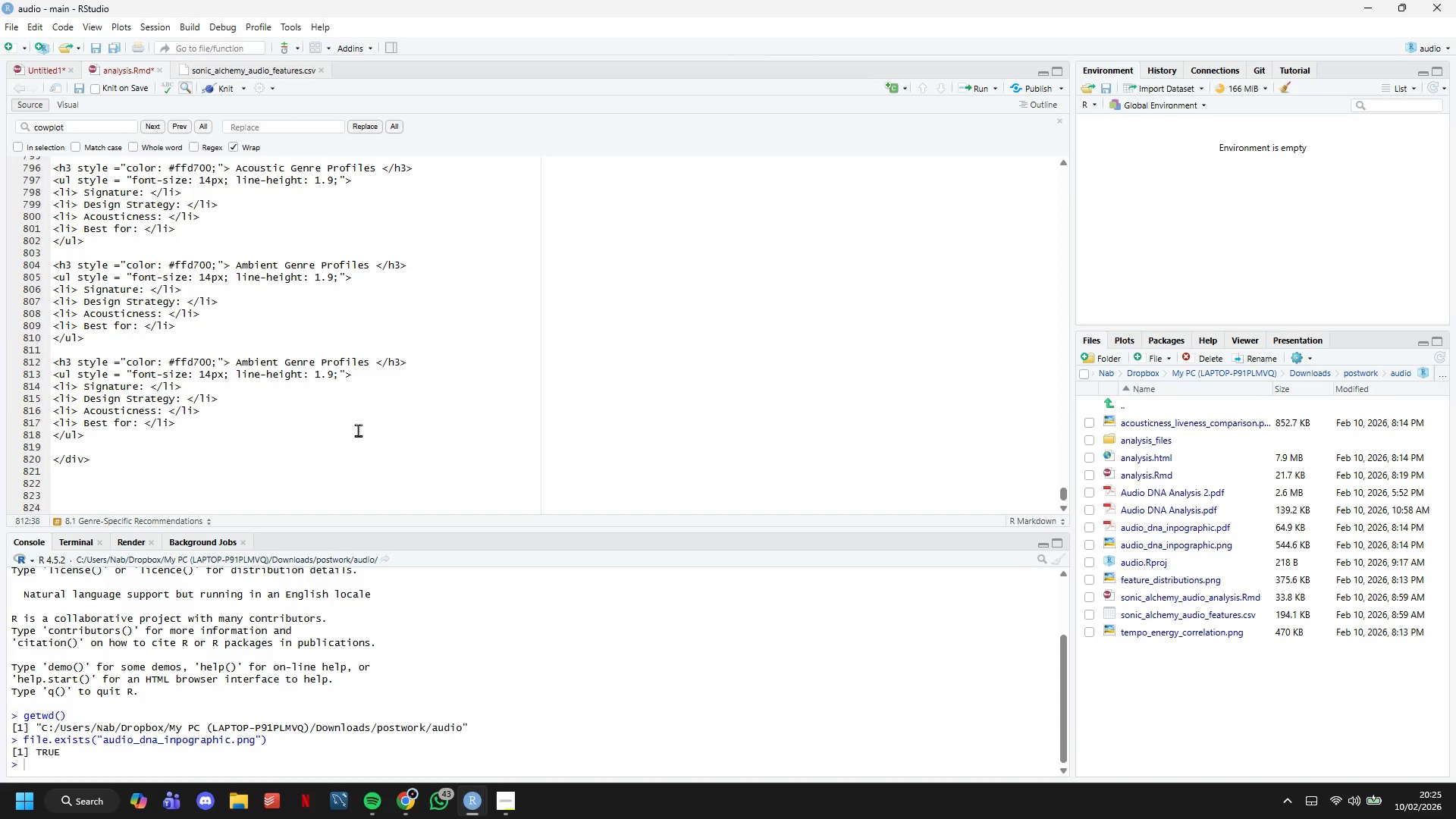 
key(Backspace)
key(Backspace)
key(Backspace)
key(Backspace)
key(Backspace)
key(Backspace)
key(Backspace)
type(Experimental)
 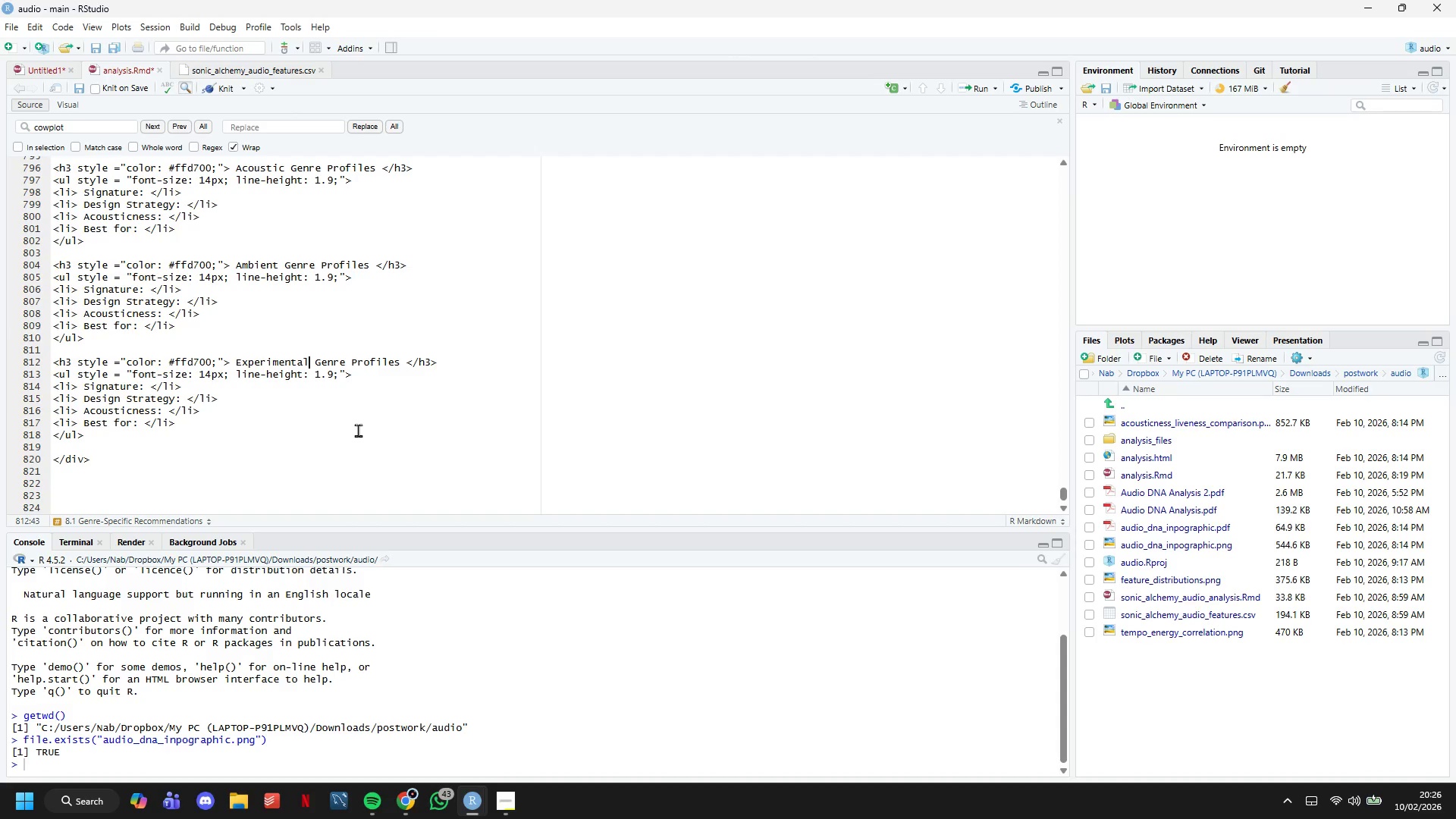 
wait(22.06)
 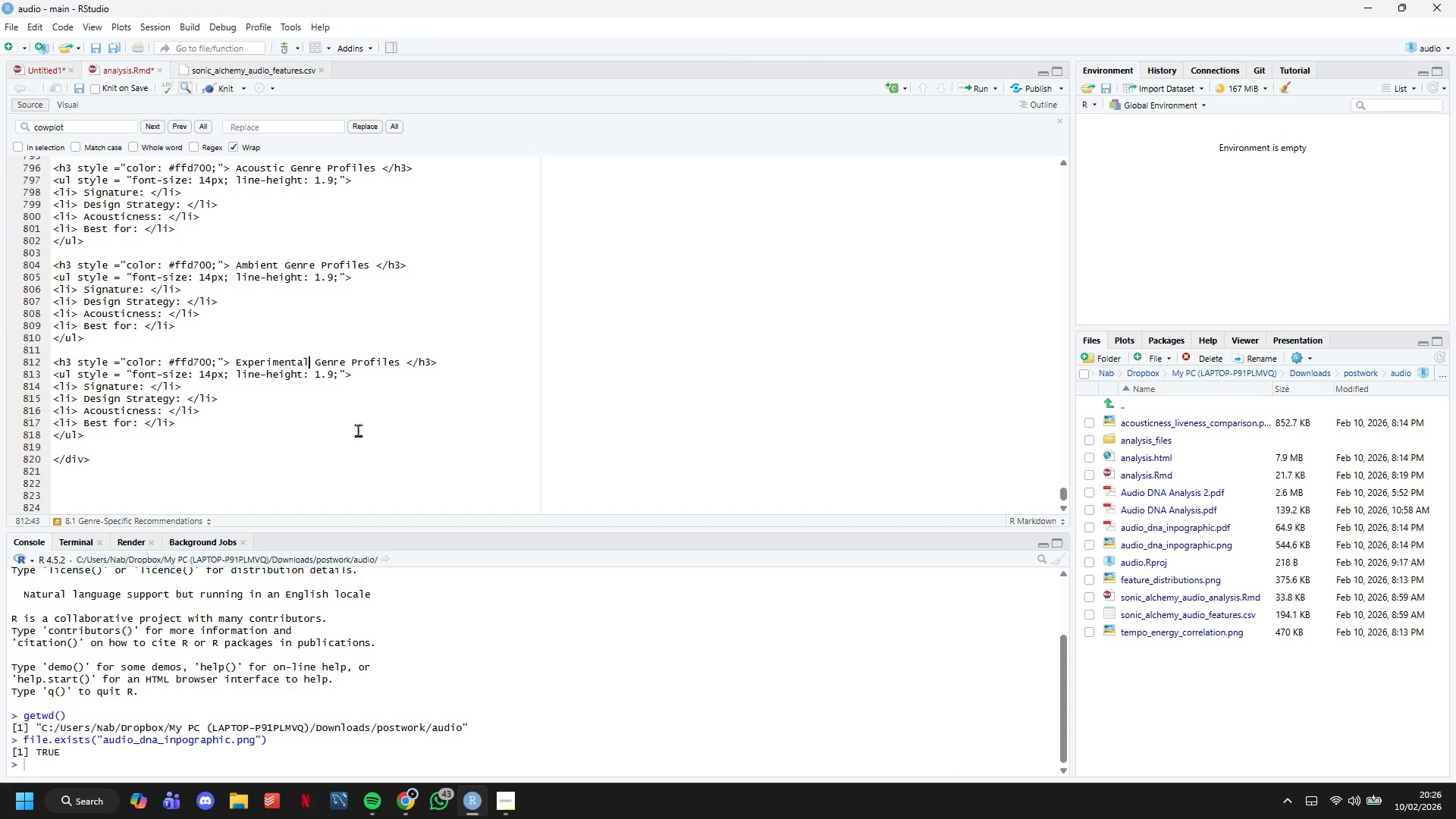 
scroll: coordinate [384, 334], scroll_direction: up, amount: 3.0
 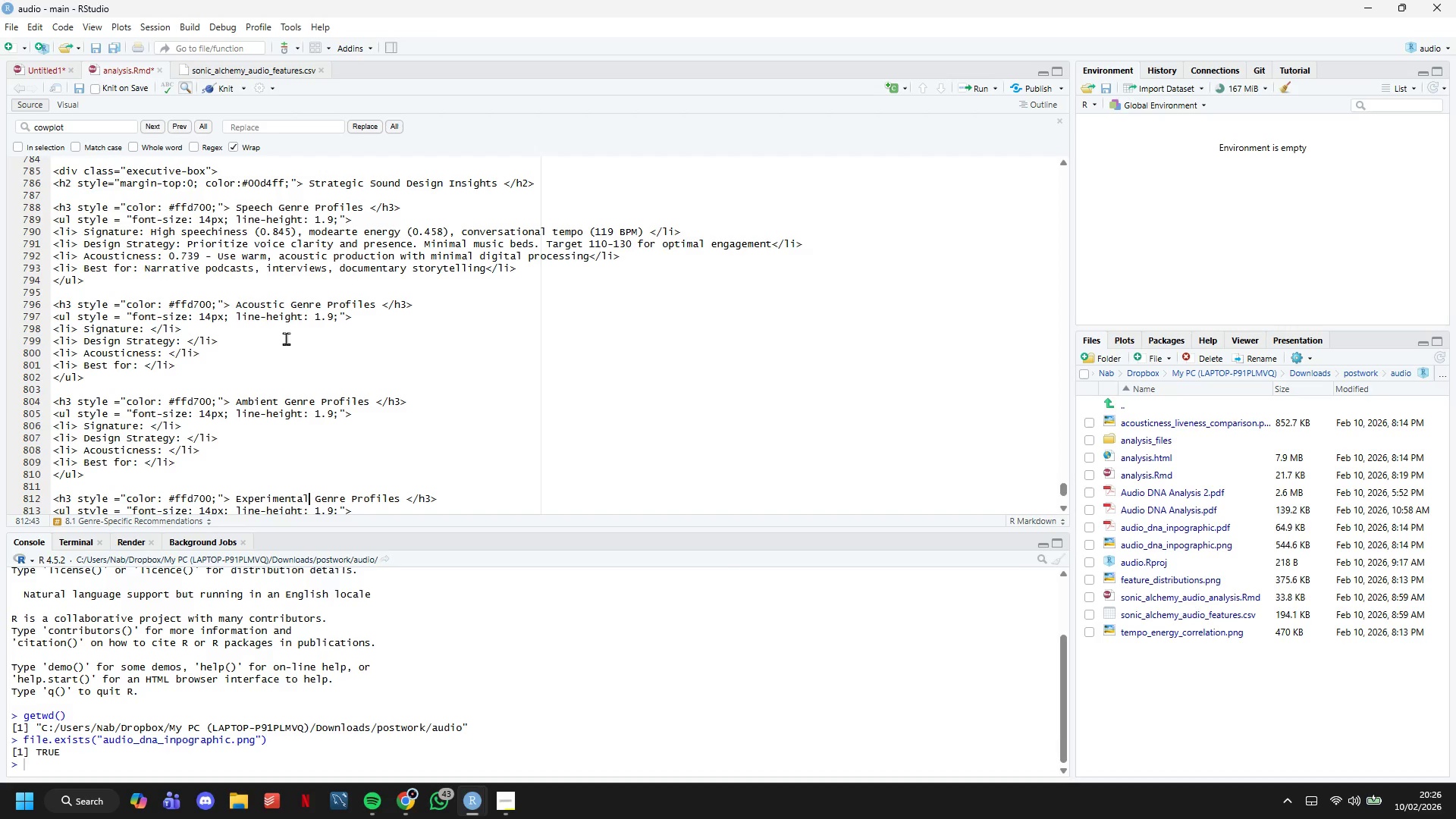 
left_click([286, 338])
 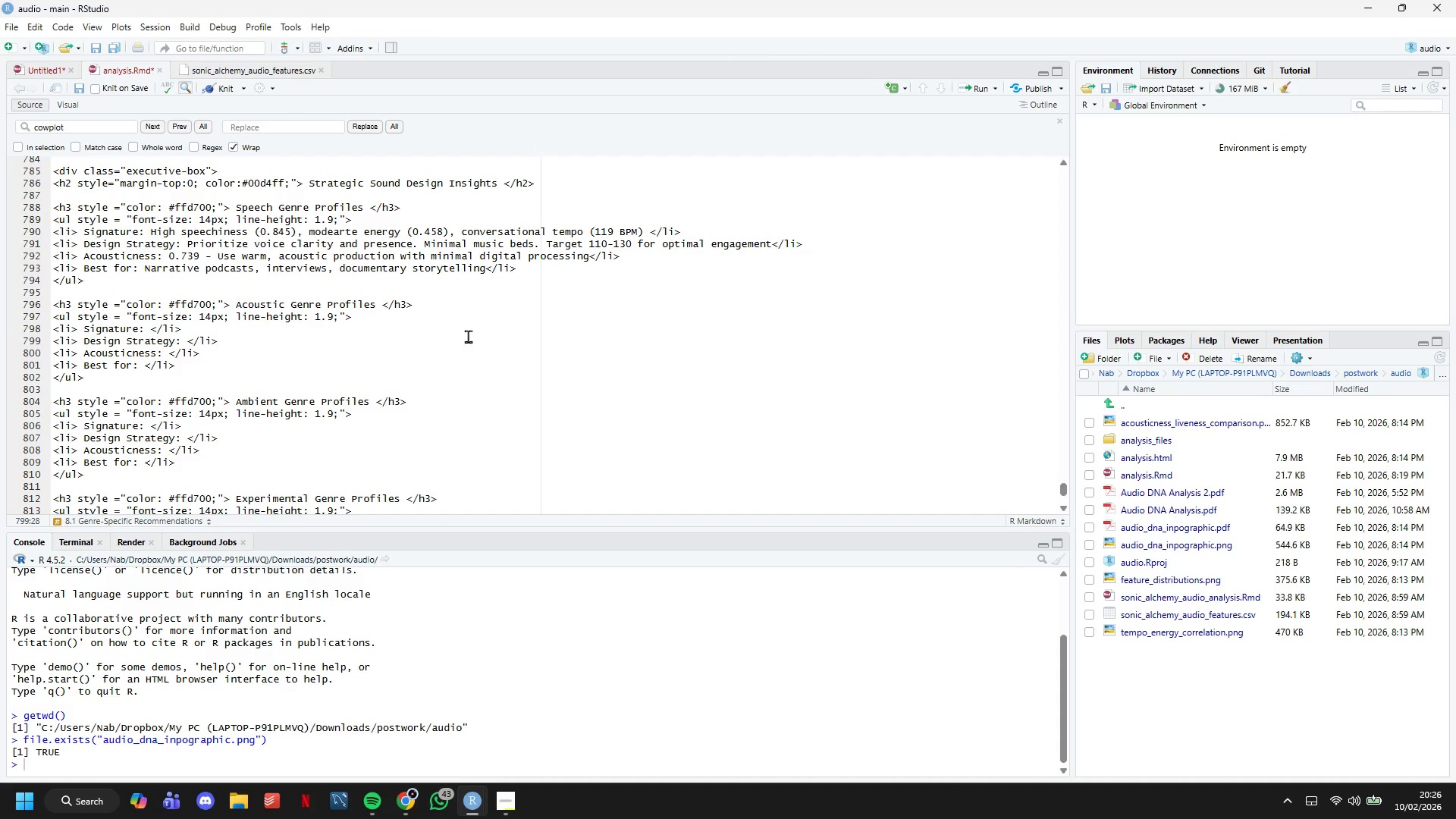 
key(ArrowUp)
 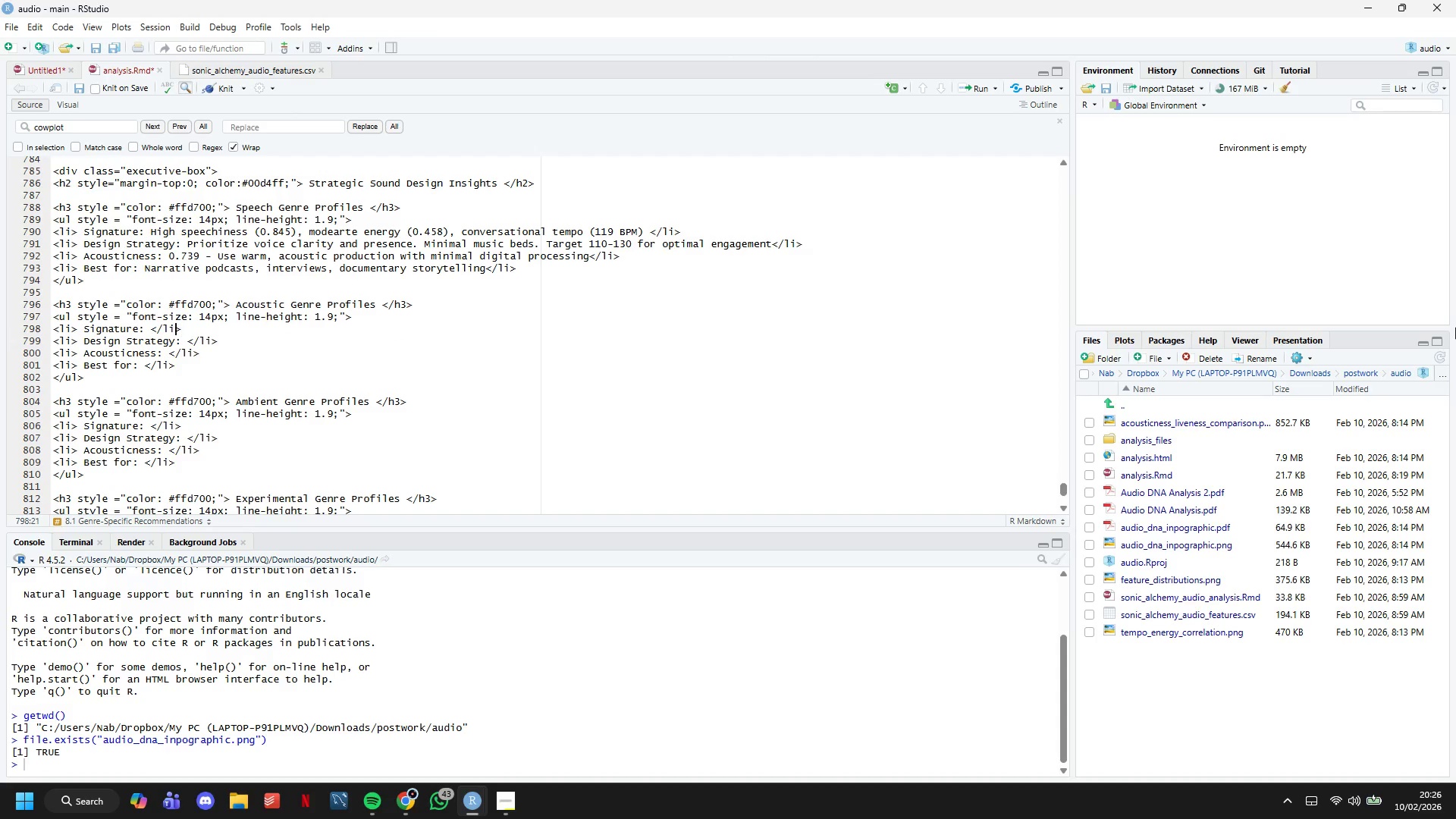 
hold_key(key=ArrowLeft, duration=0.61)
 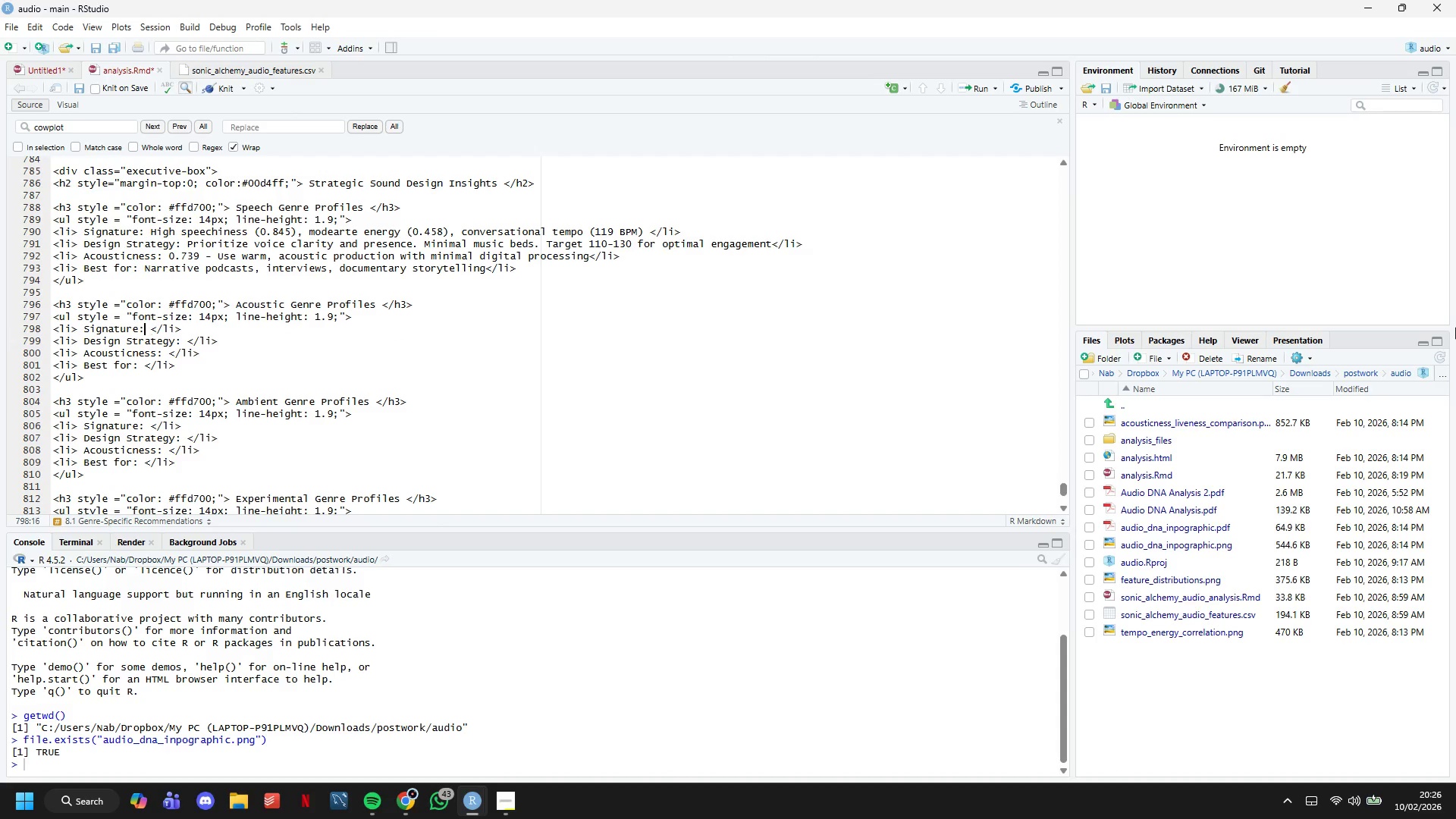 
key(ArrowLeft)
 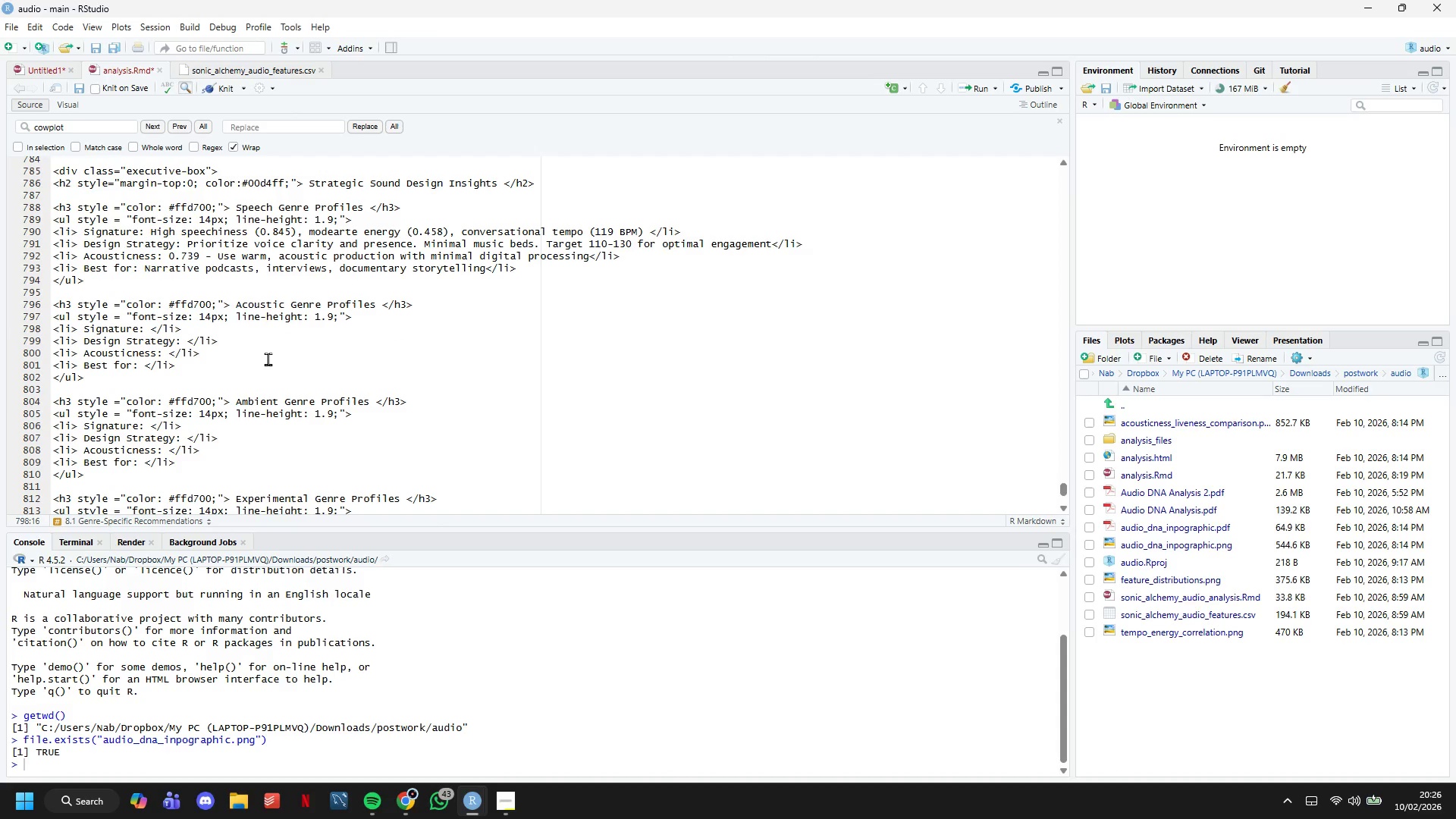 
type(Very)
 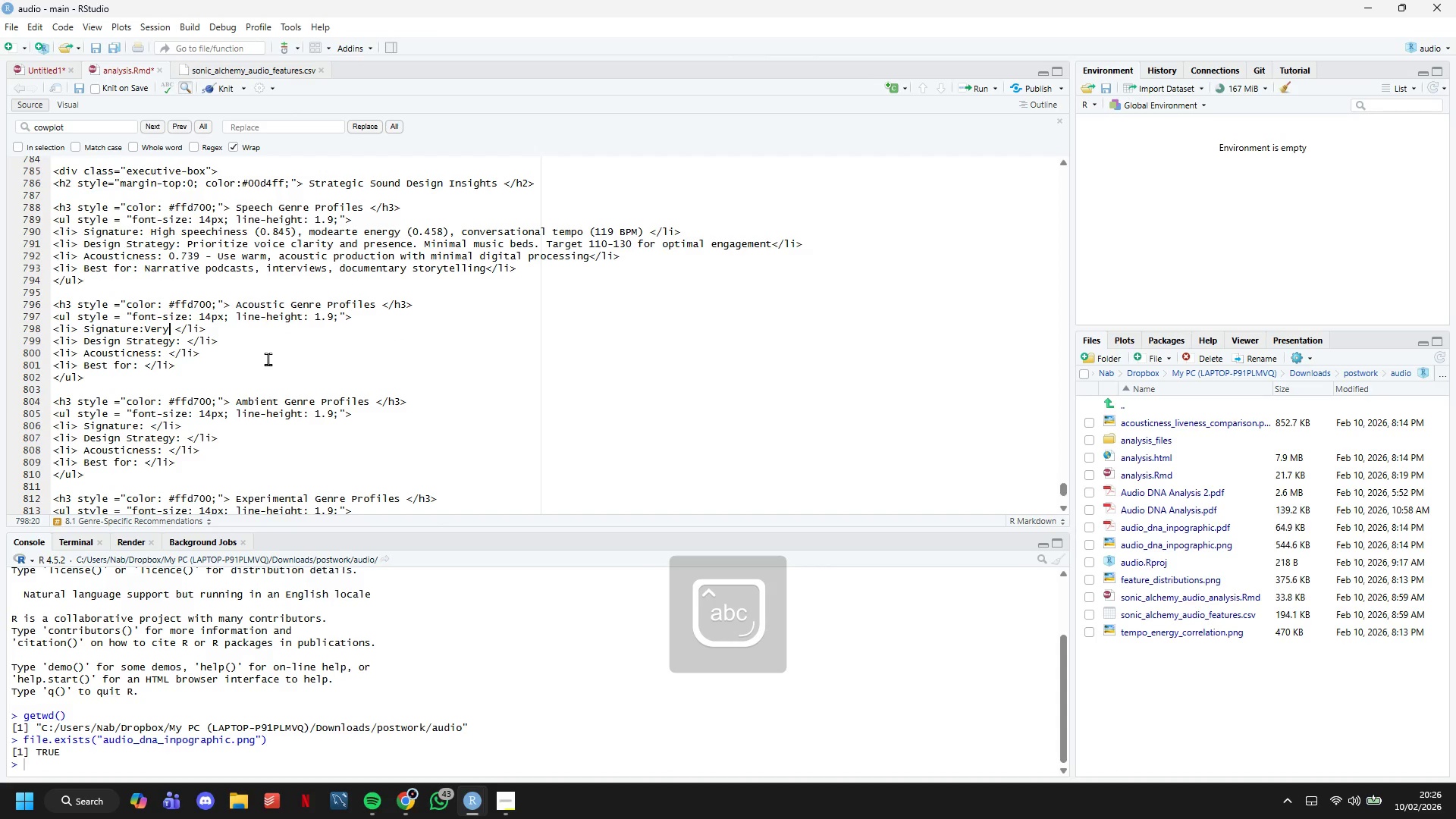 
key(ArrowLeft)
 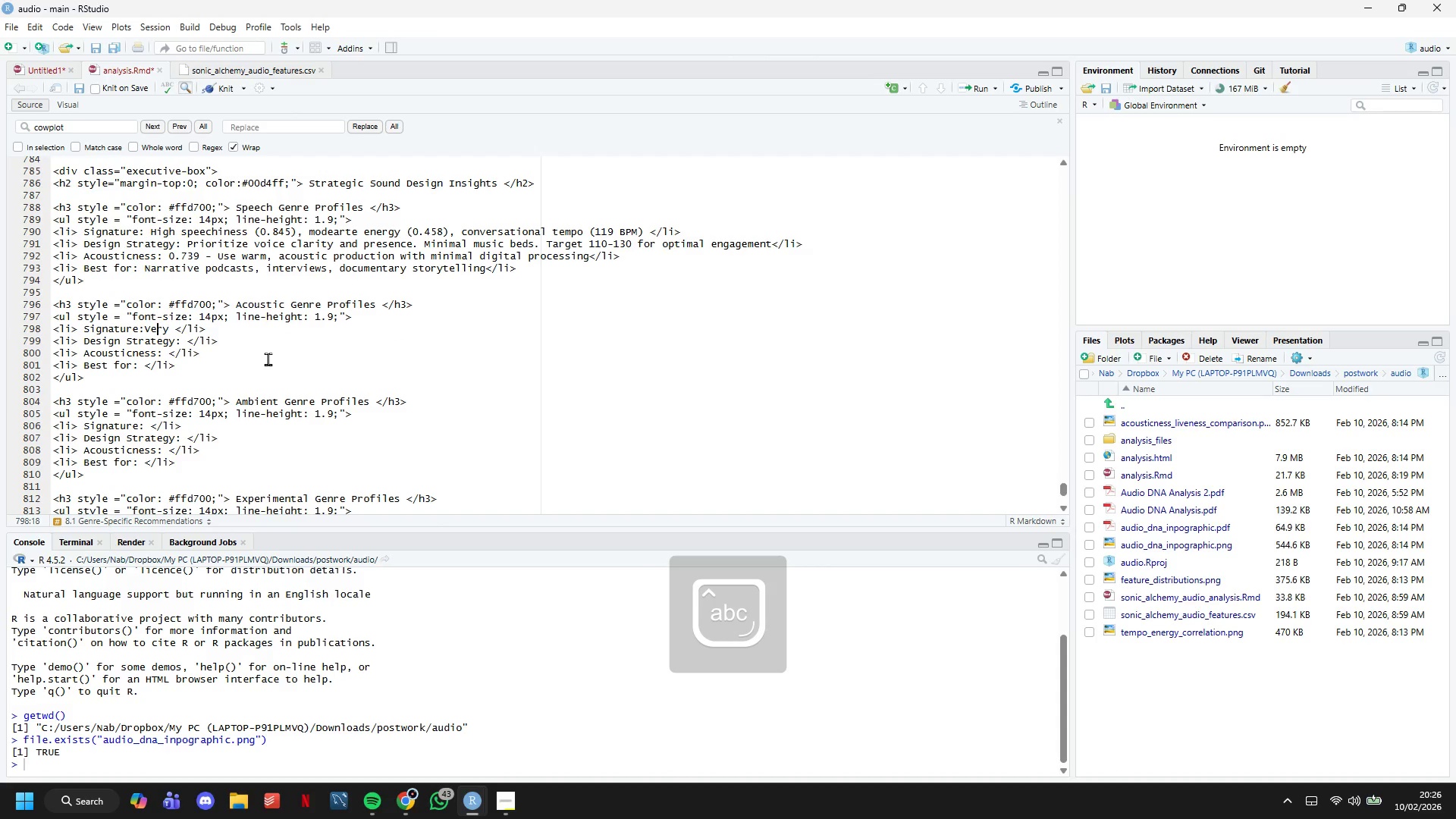 
key(ArrowLeft)
 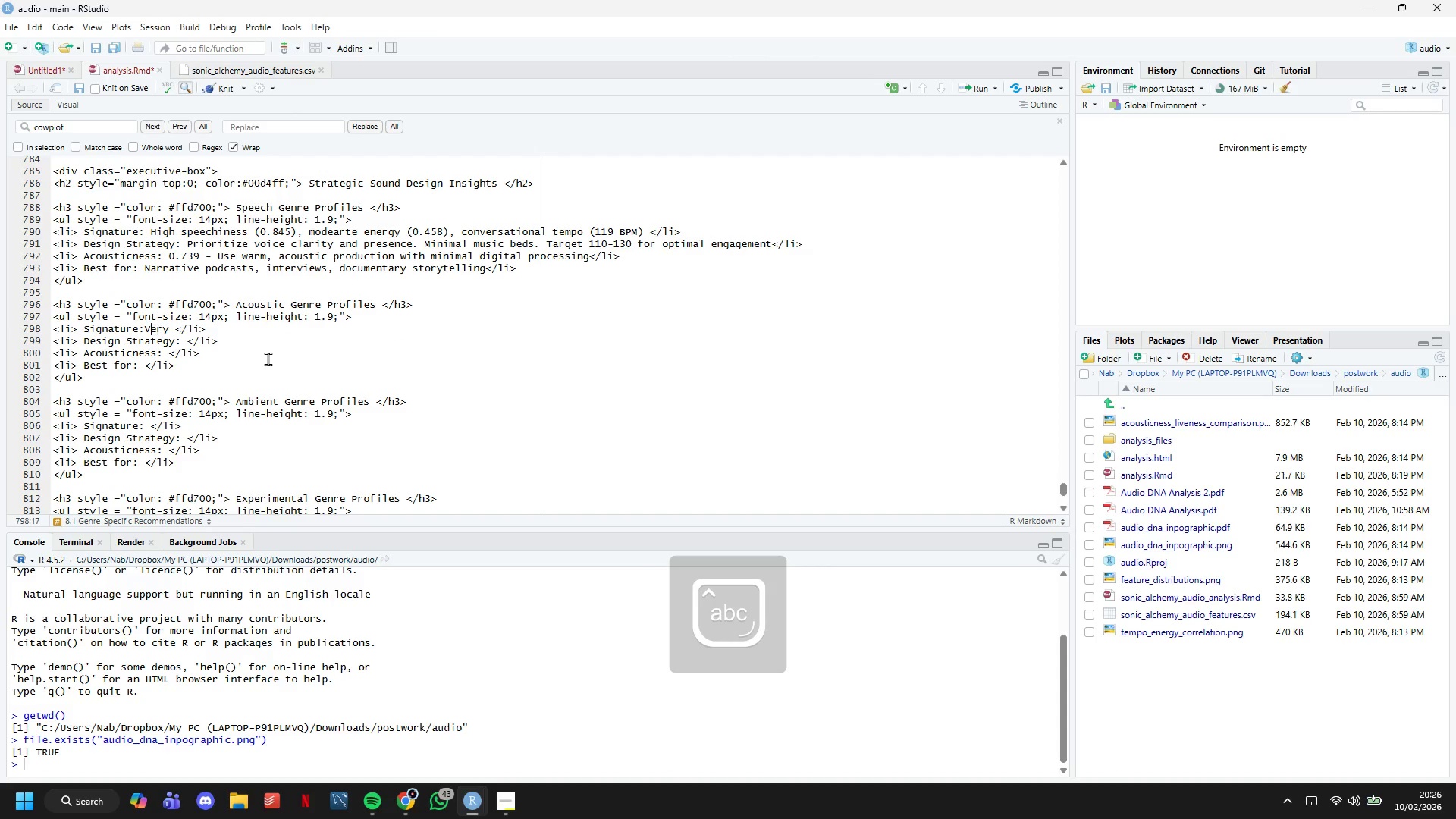 
key(ArrowLeft)
 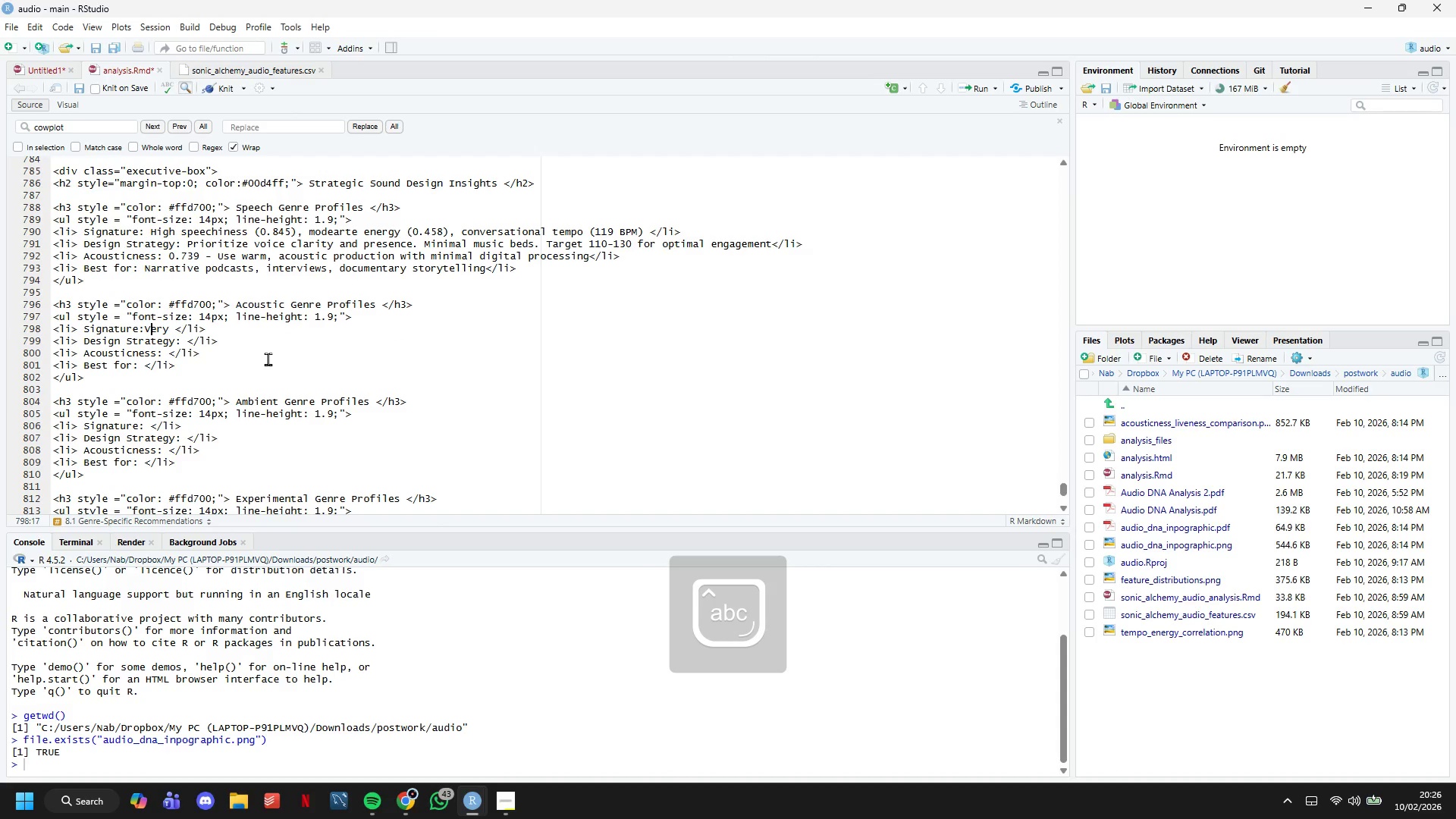 
key(ArrowLeft)
 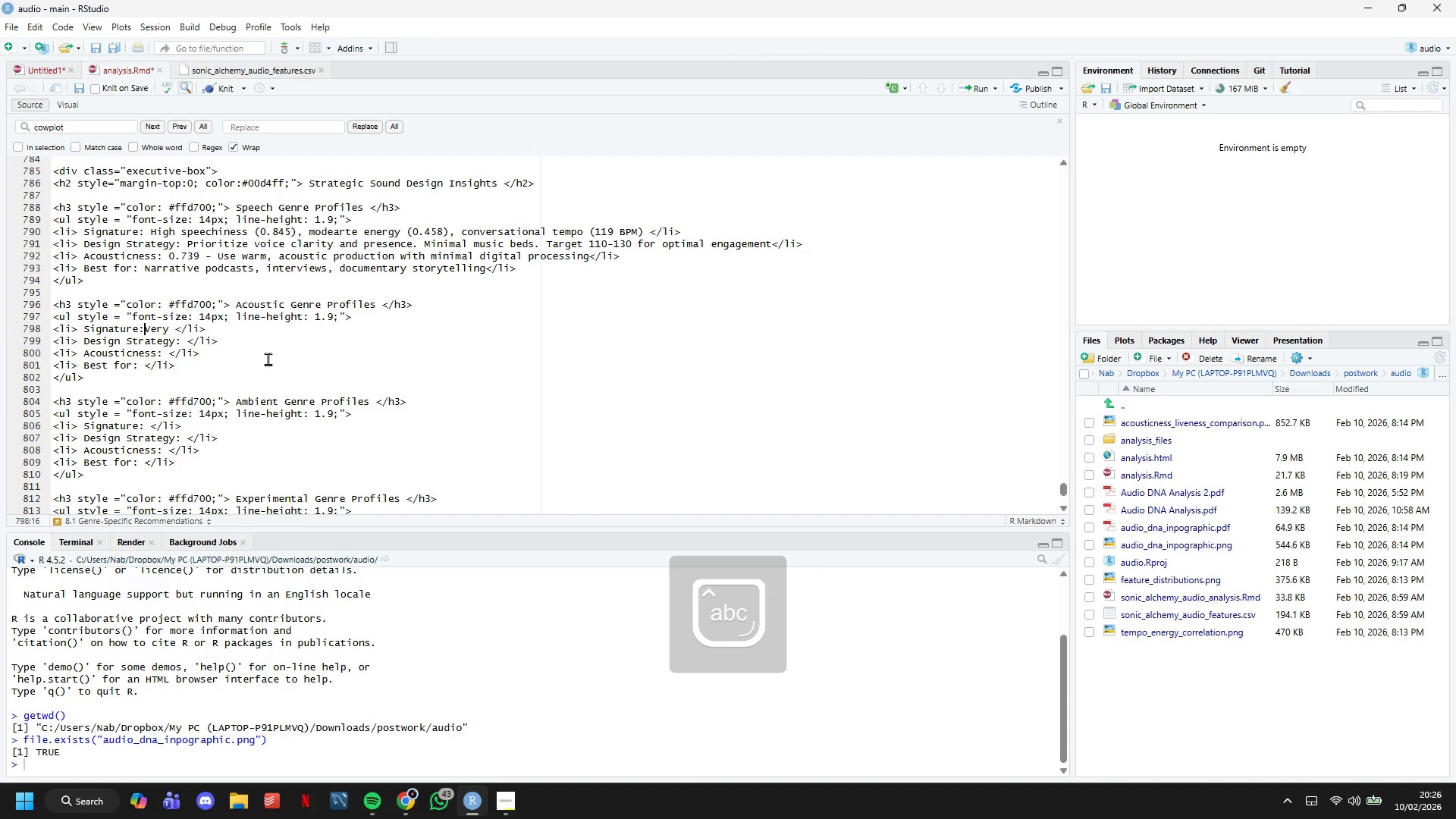 
key(Space)
 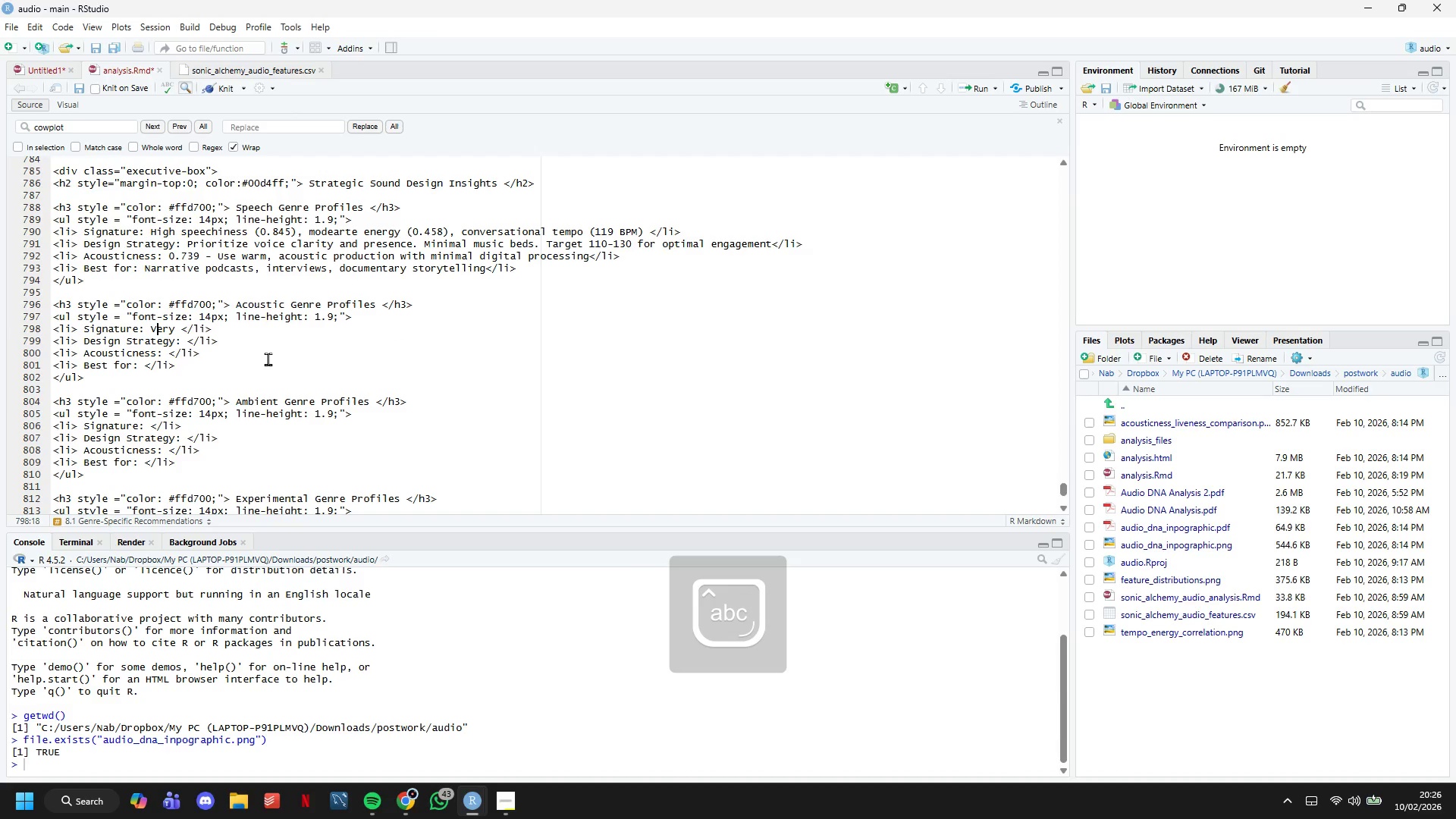 
key(ArrowRight)
 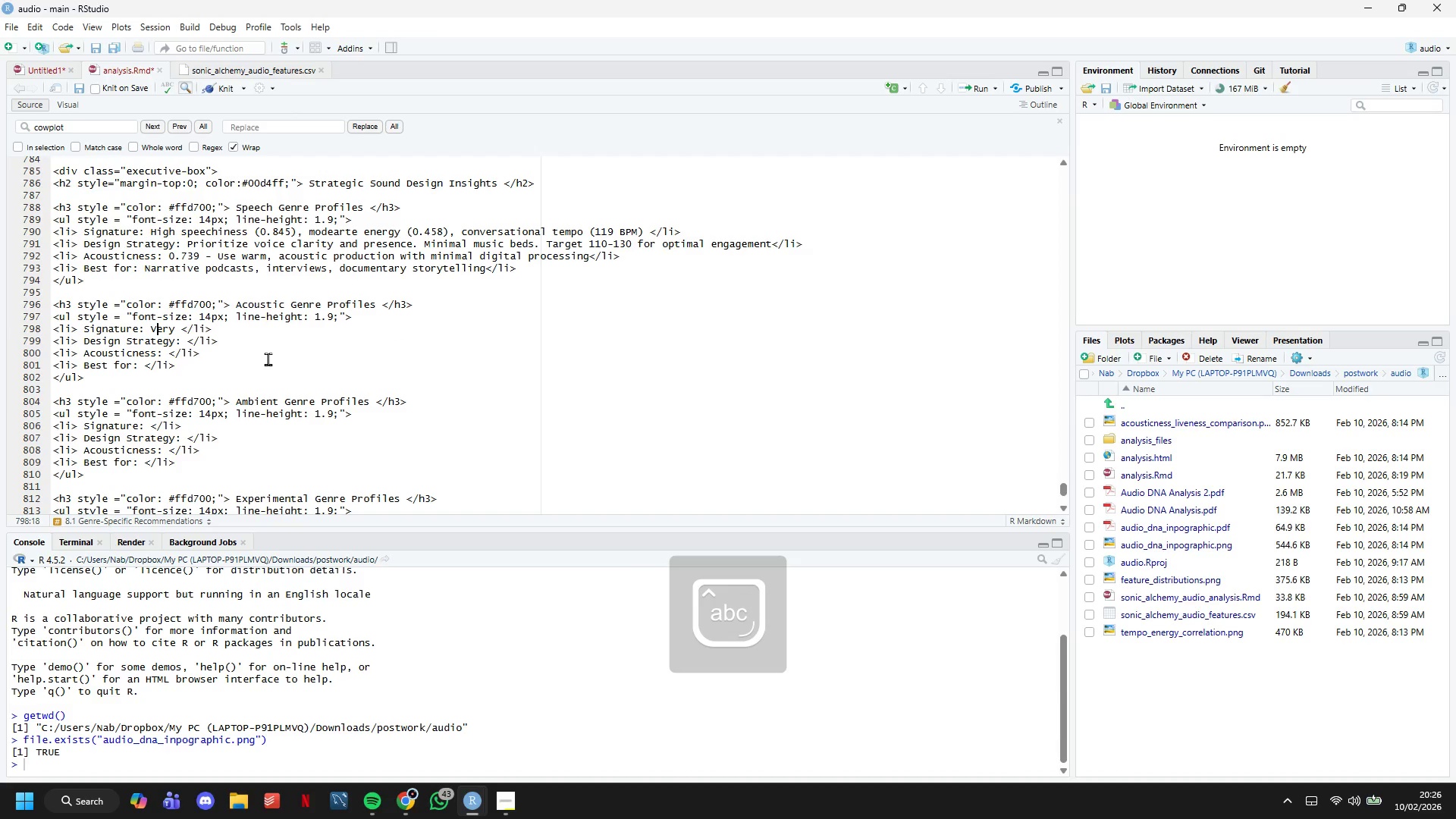 
key(ArrowRight)
 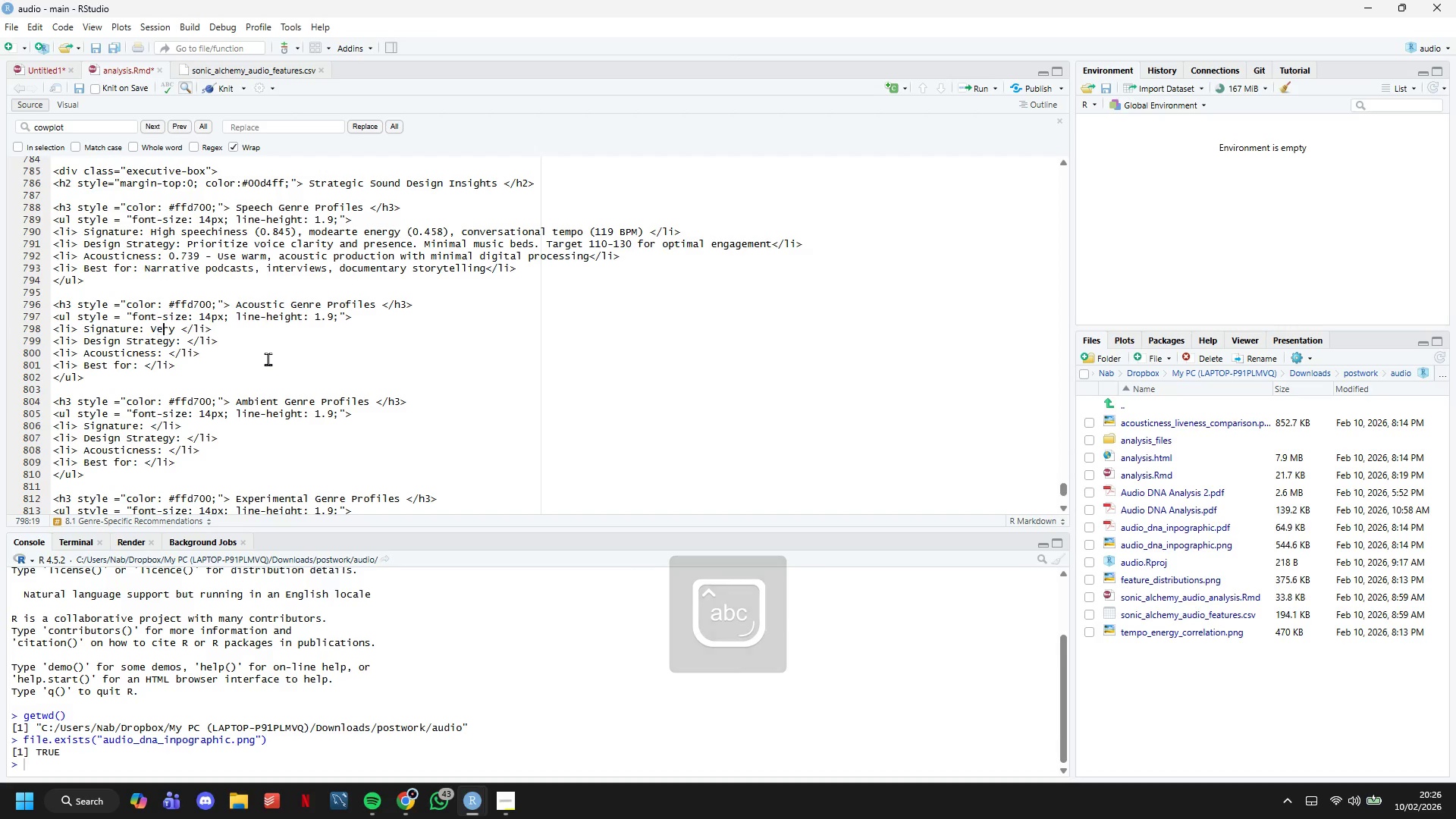 
key(ArrowRight)
 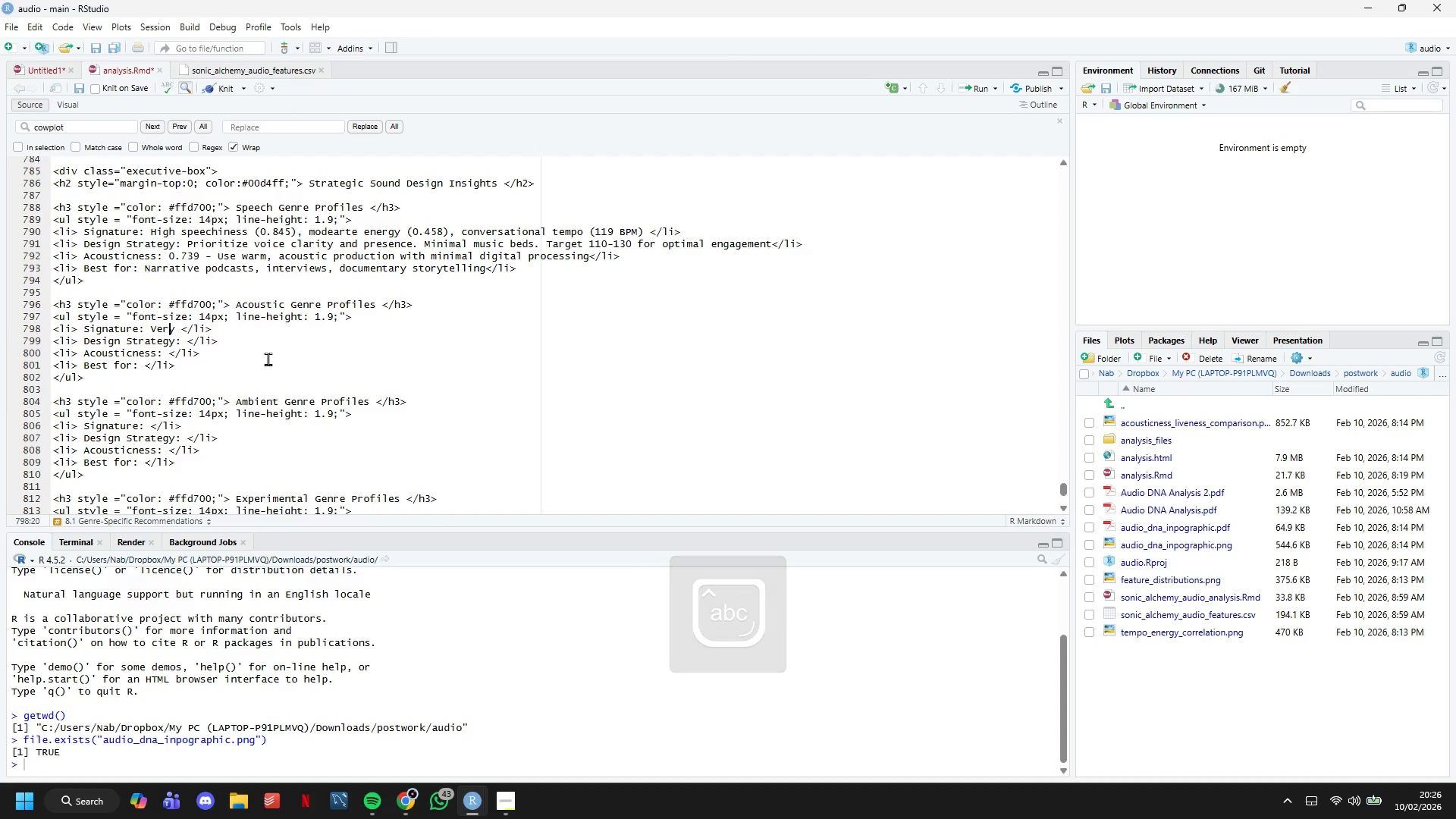 
key(ArrowRight)
 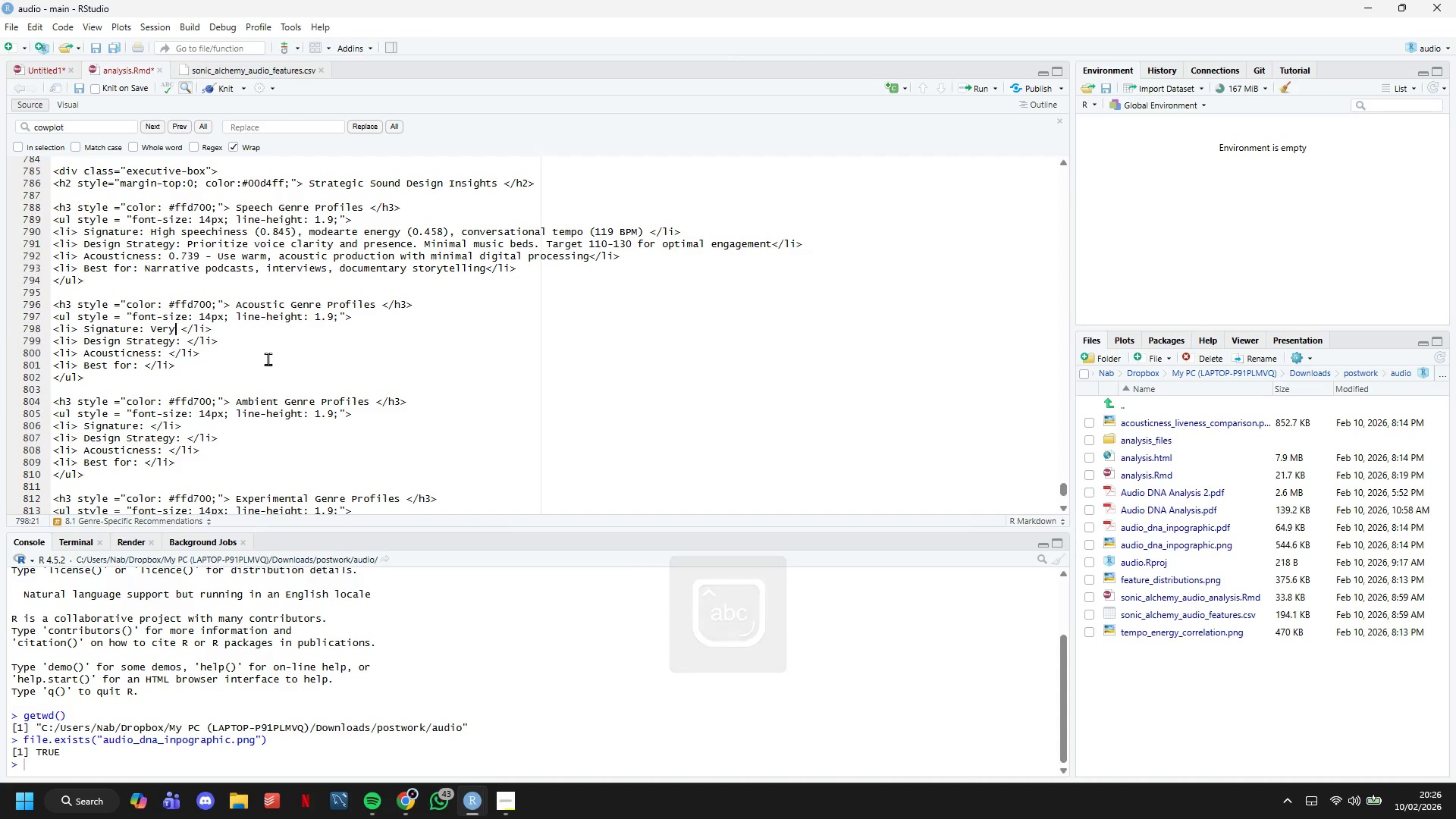 
type( low sppe)
key(Backspace)
key(Backspace)
type(eeechiness)
 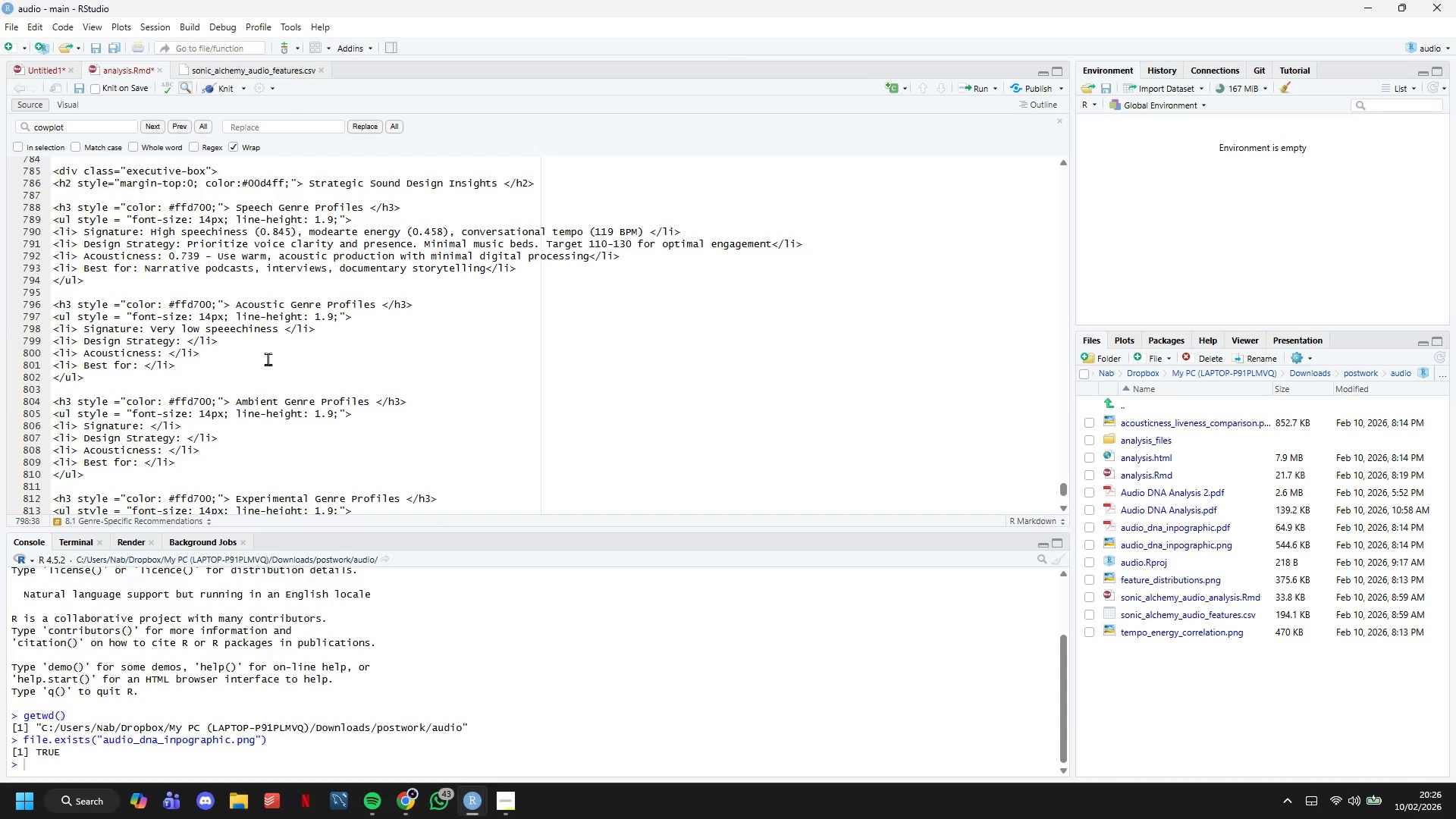 
type(,m)
key(Backspace)
type( moderate energy and slow tempo)
 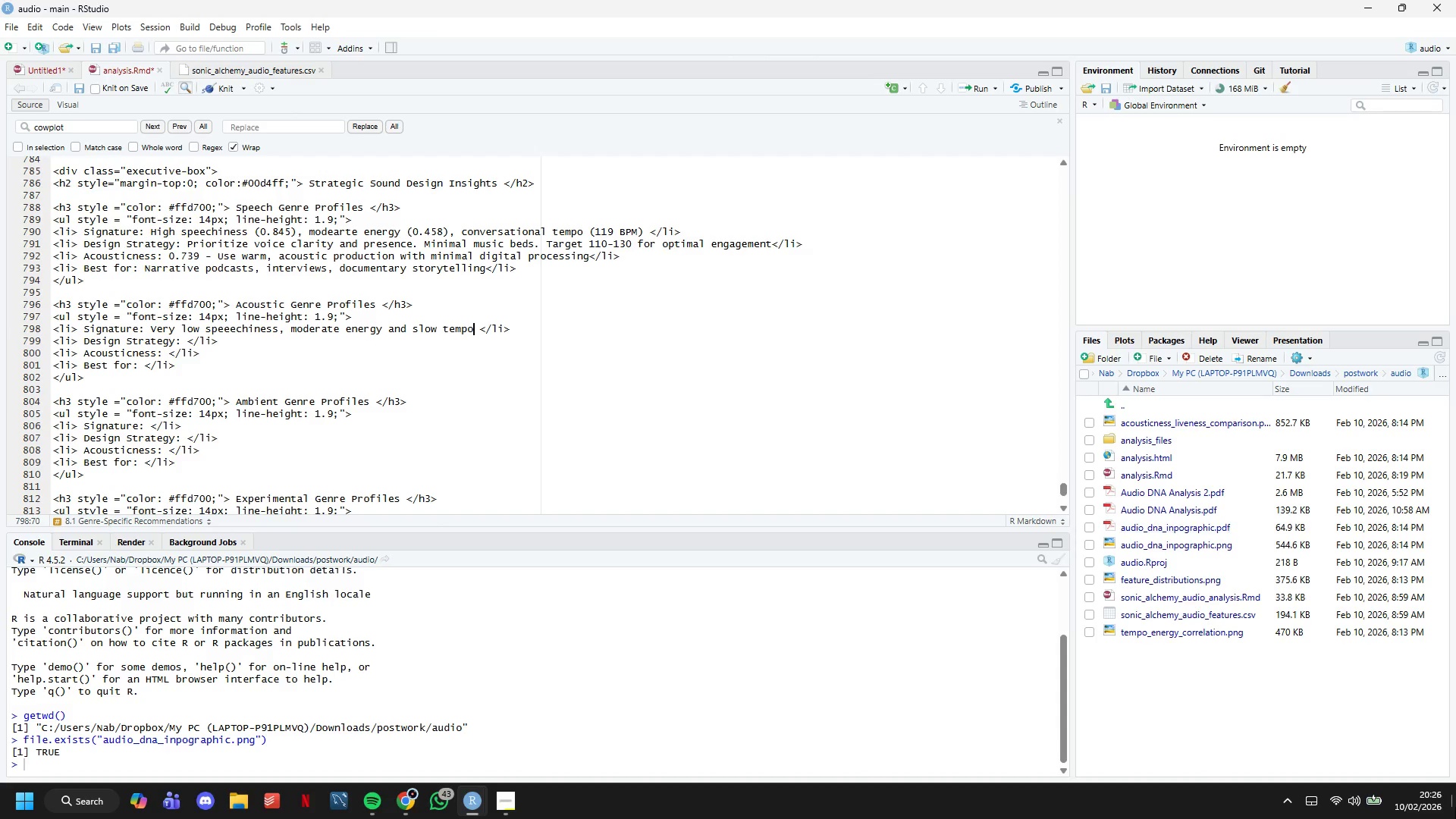 
key(ArrowDown)
 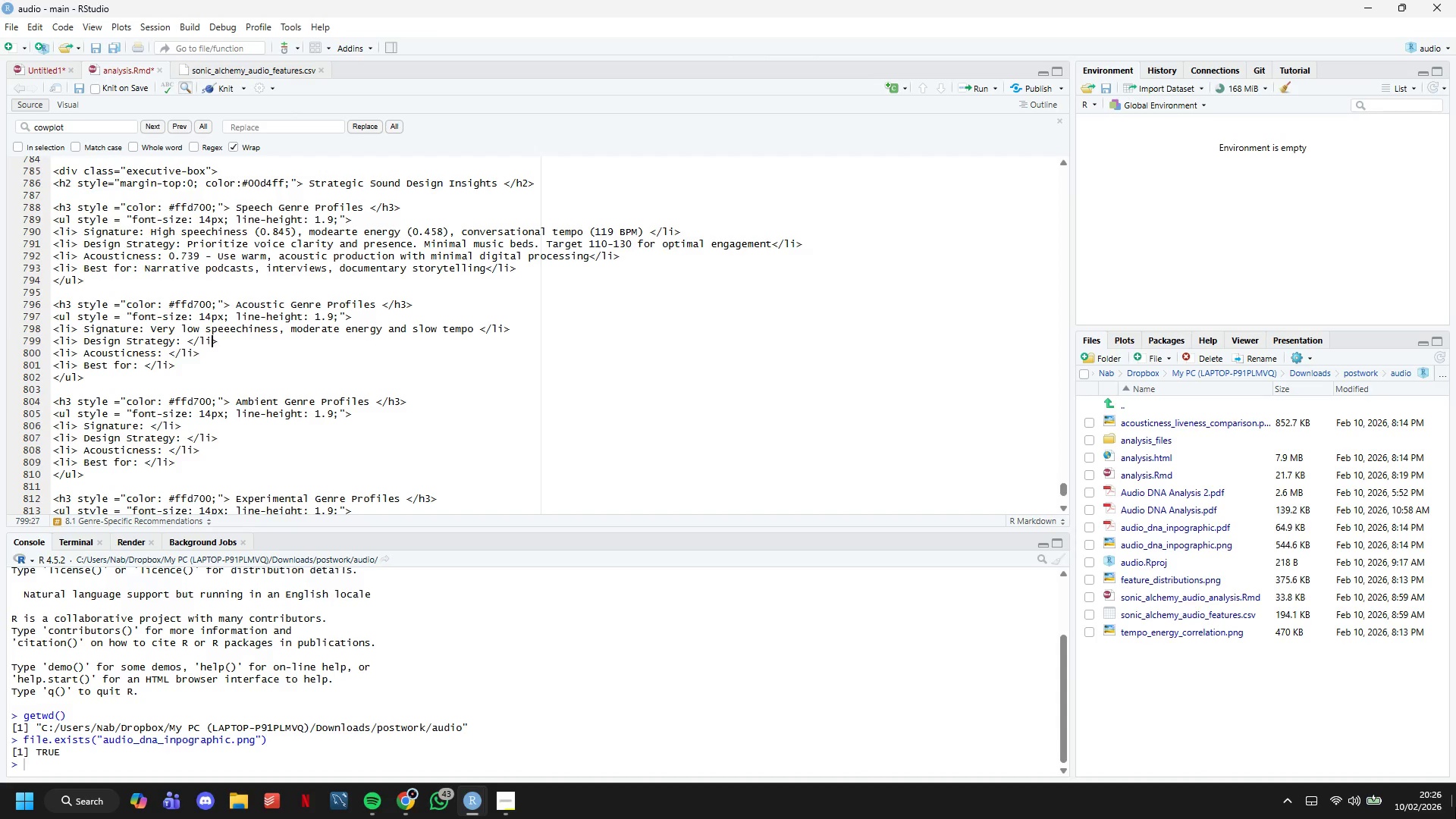 
hold_key(key=ArrowLeft, duration=0.61)
 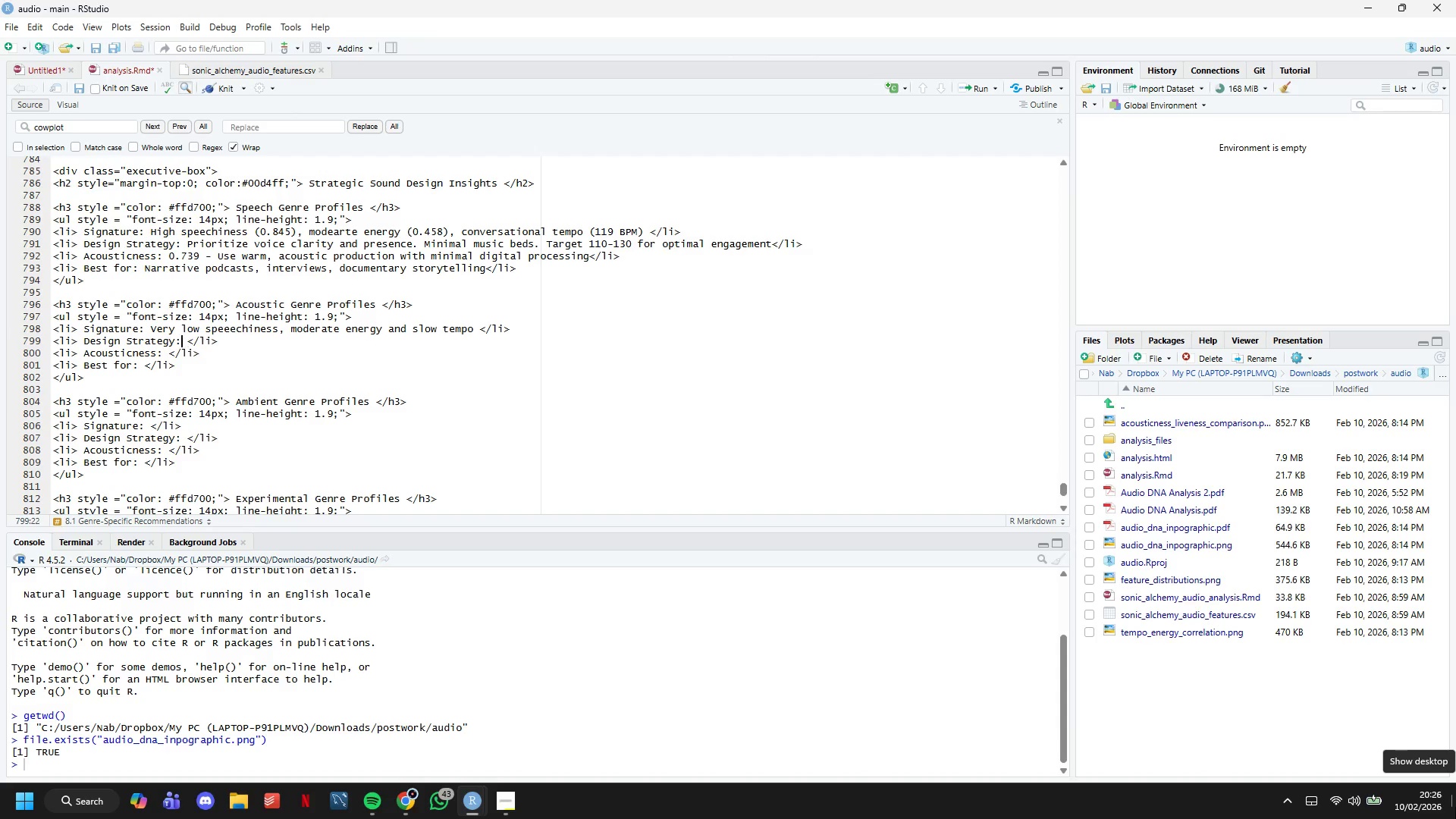 
key(ArrowLeft)
 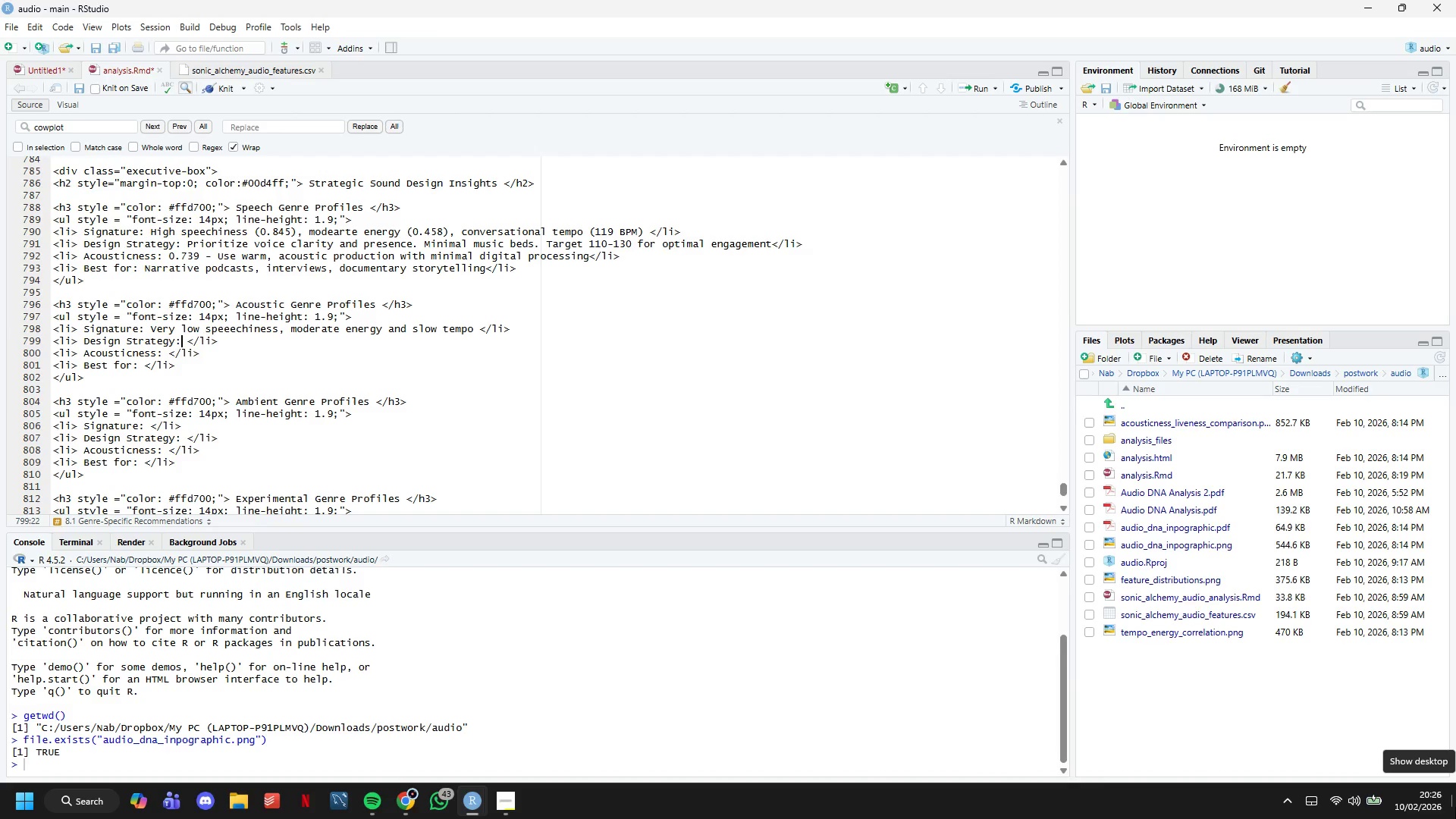 
key(Space)
 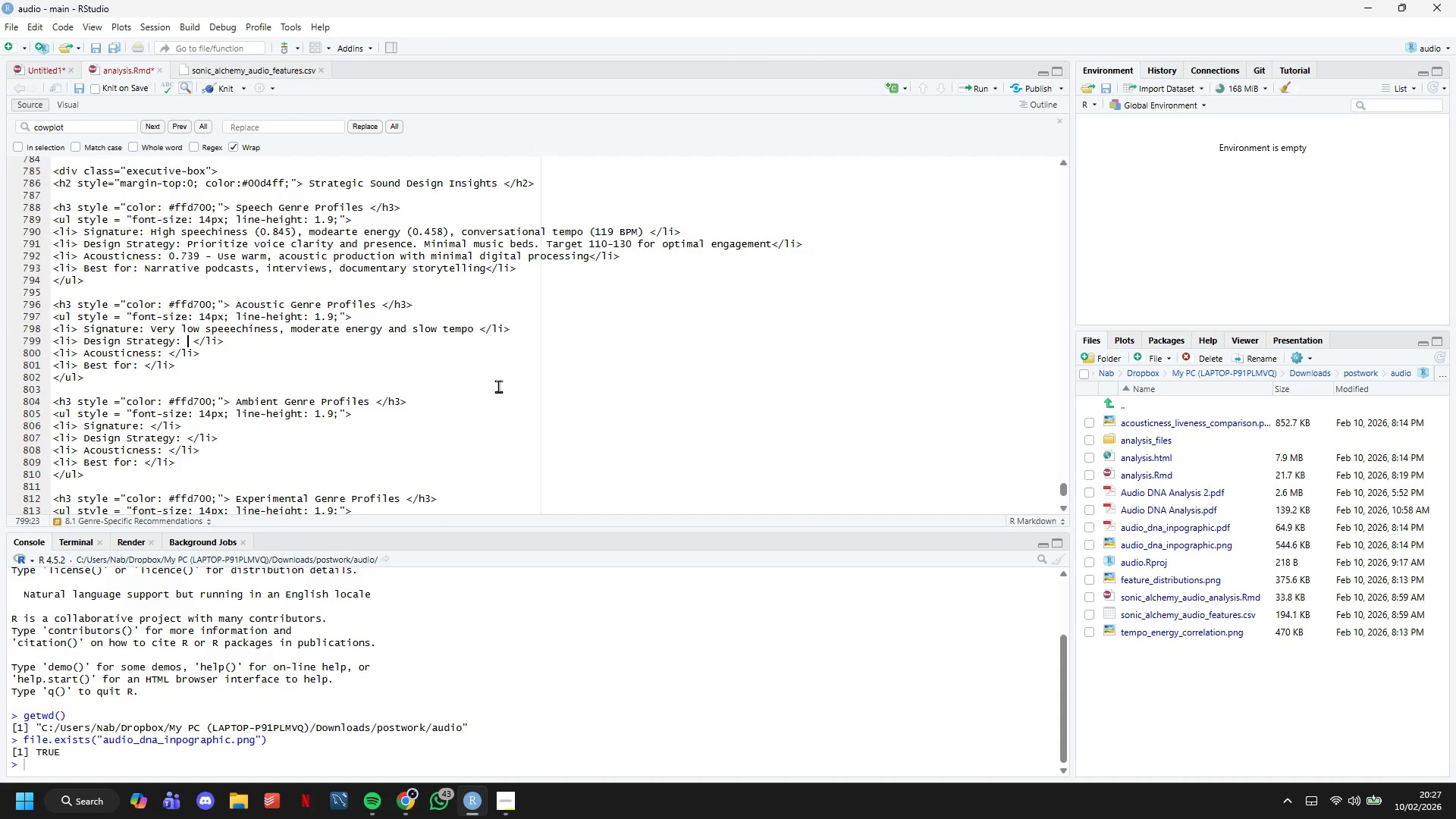 
type(Organic instruen)
key(Backspace)
key(Backspace)
type(mentation, minimal electronic elements. Use real)
 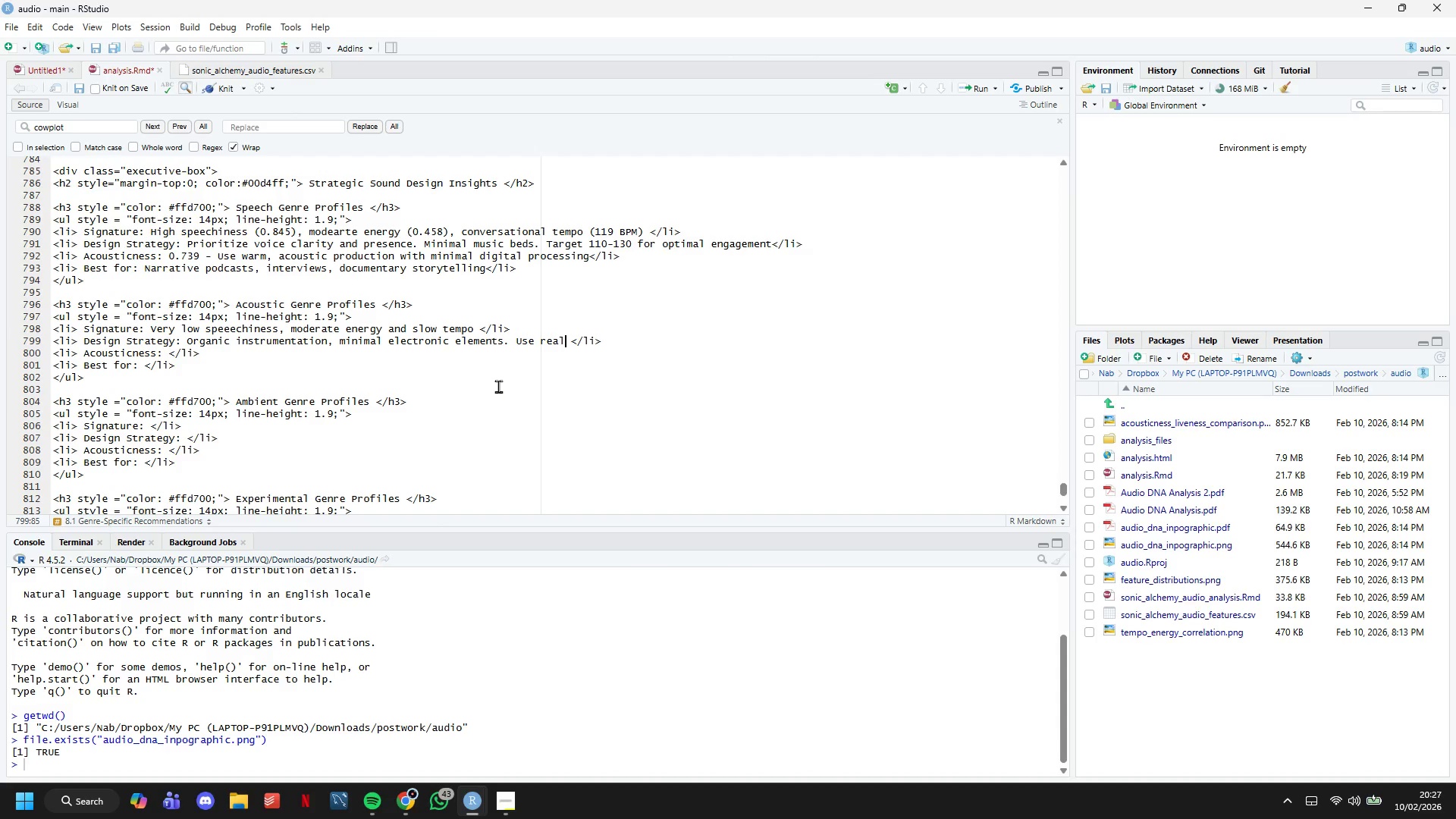 
type( instruments, natural reverb.)
 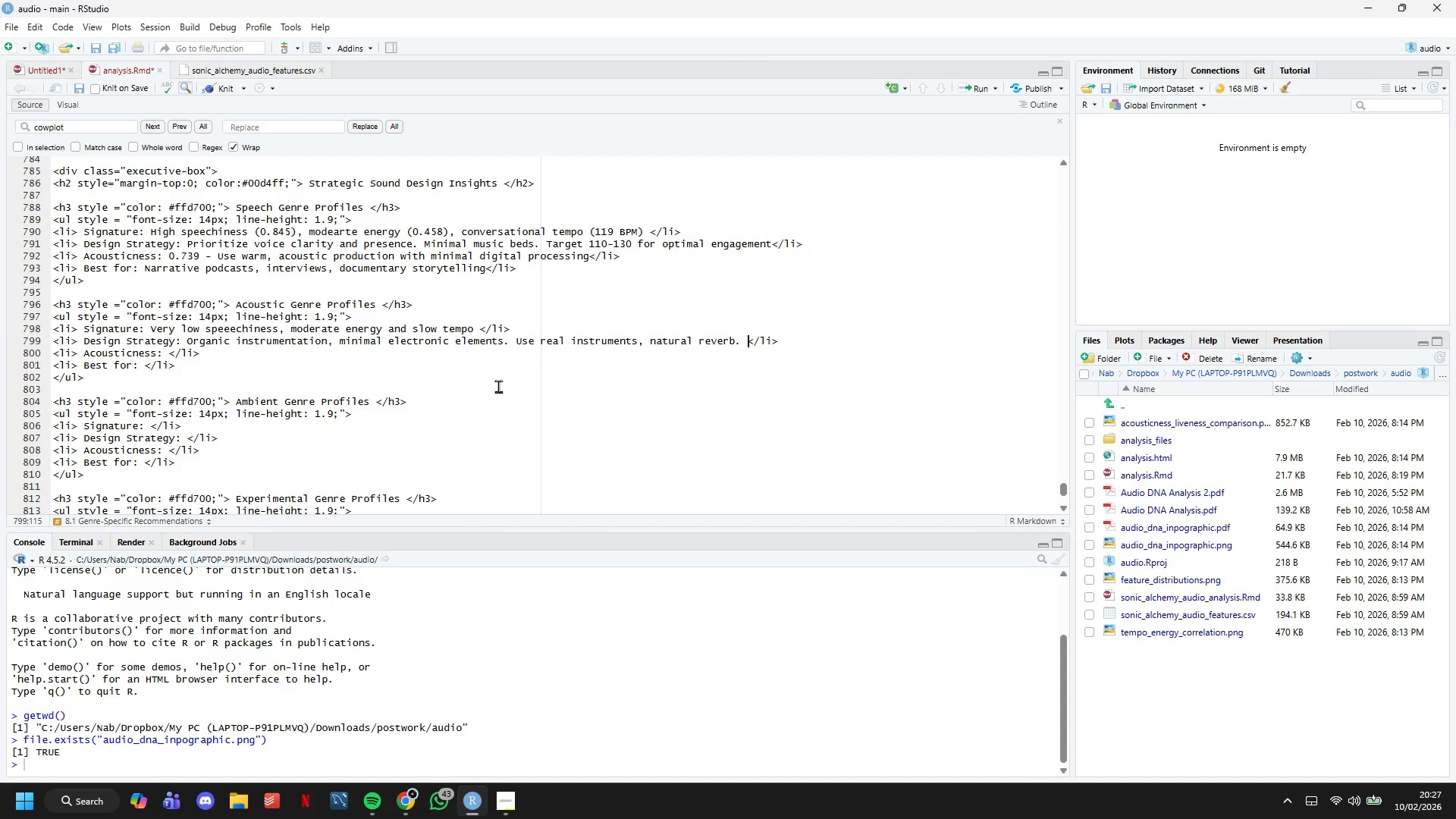 
hold_key(key=ArrowRight, duration=0.67)
 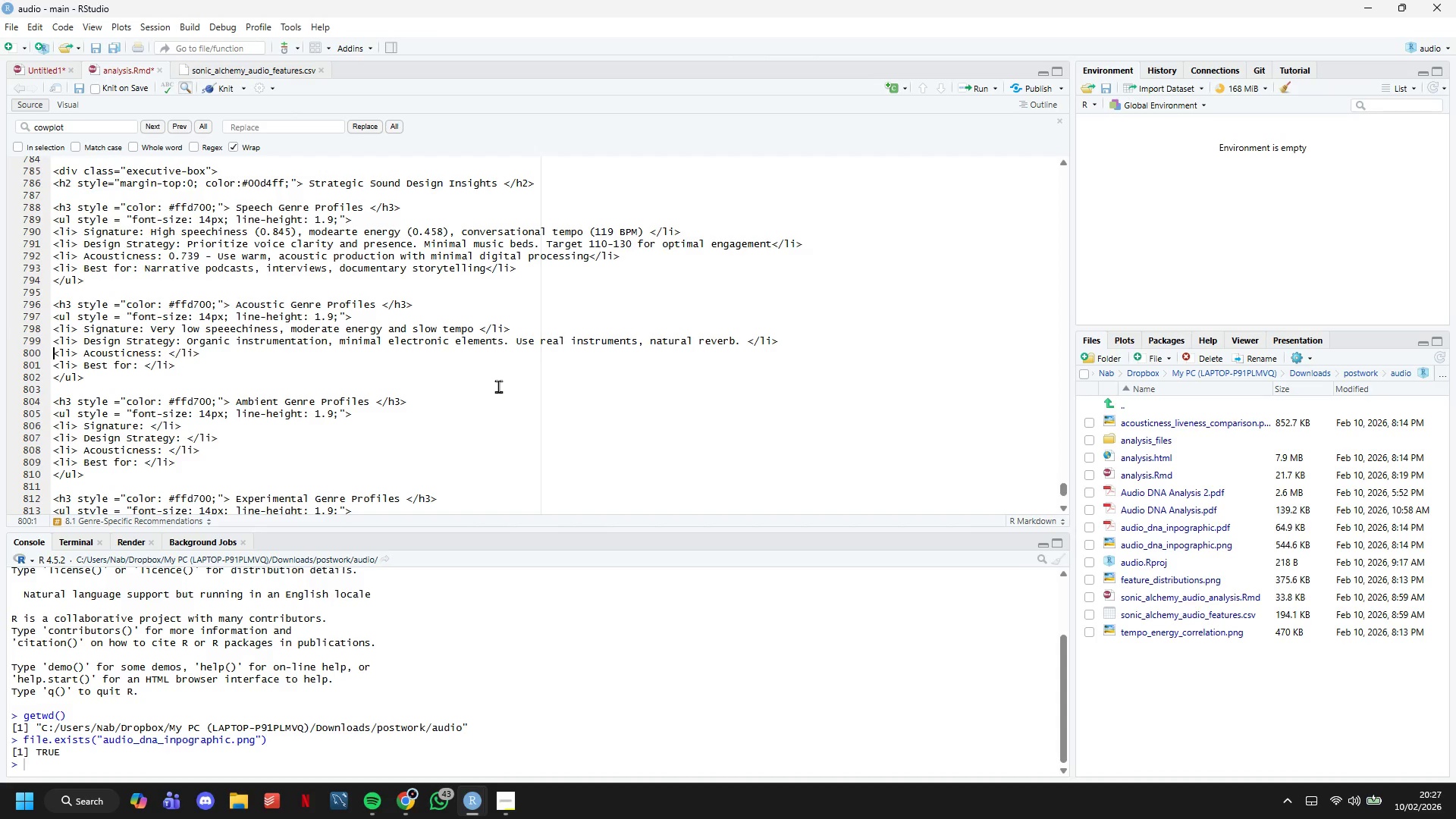 
key(ArrowDown)
 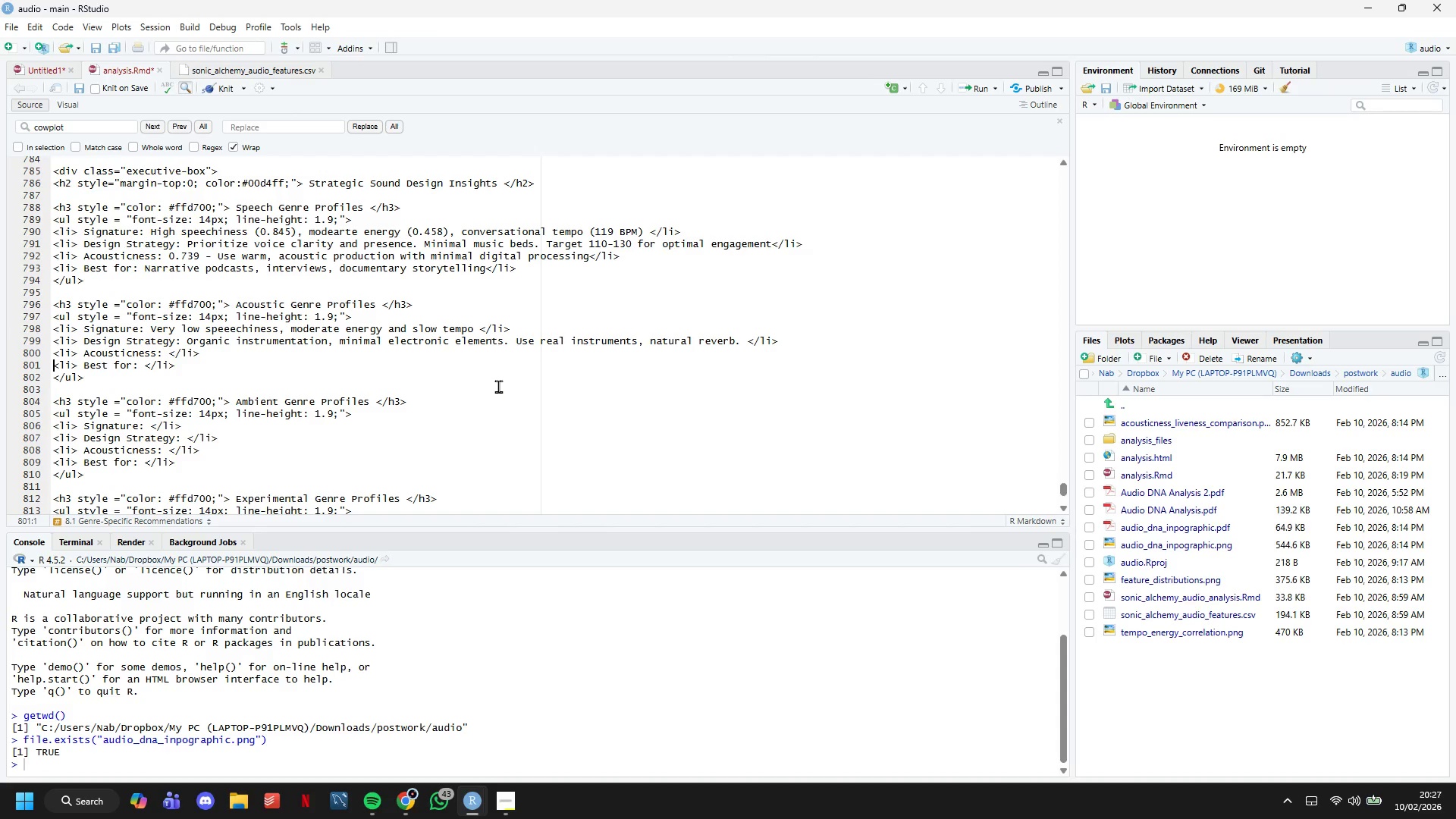 
key(ArrowLeft)
 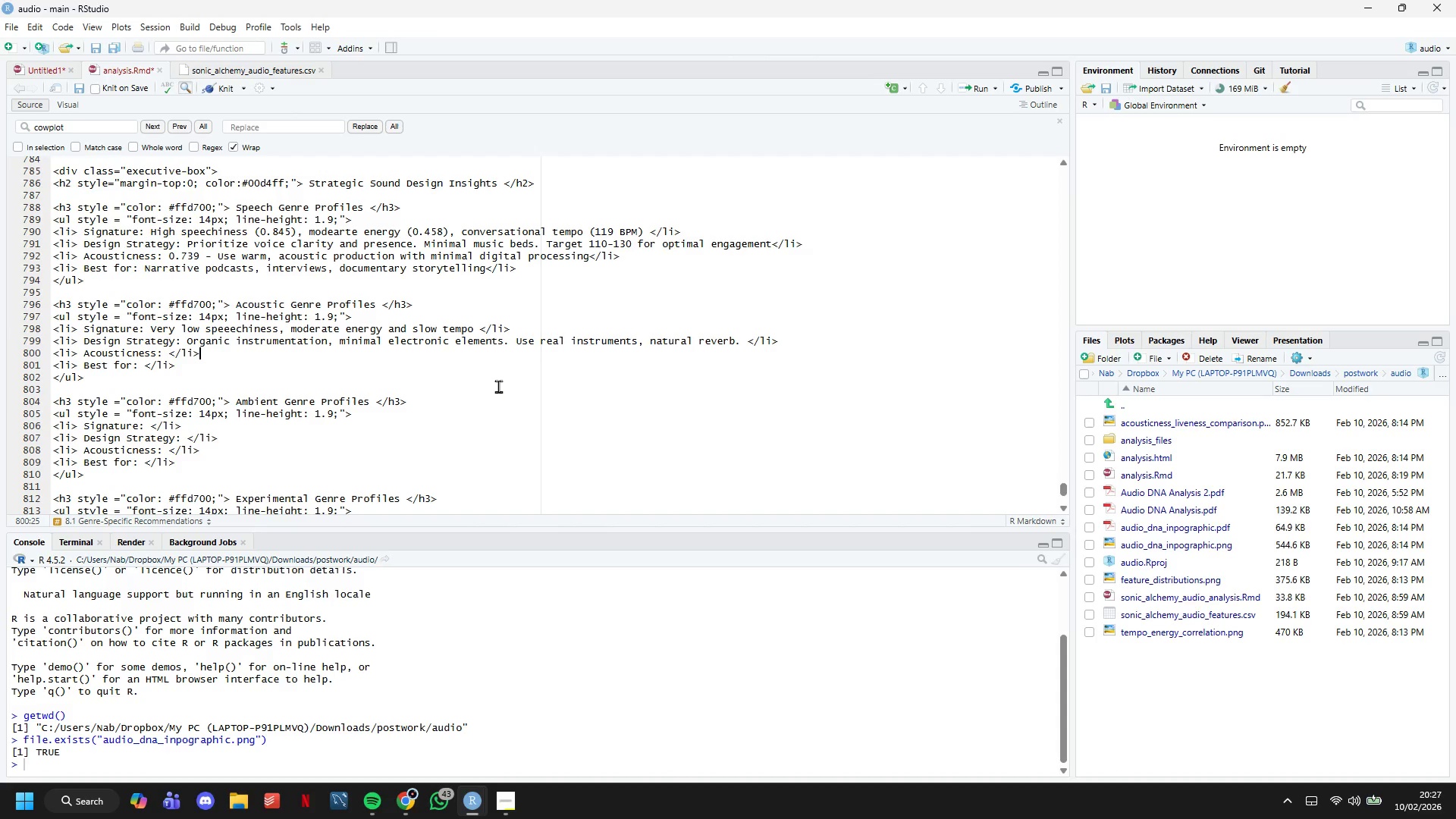 
hold_key(key=ArrowLeft, duration=0.61)
 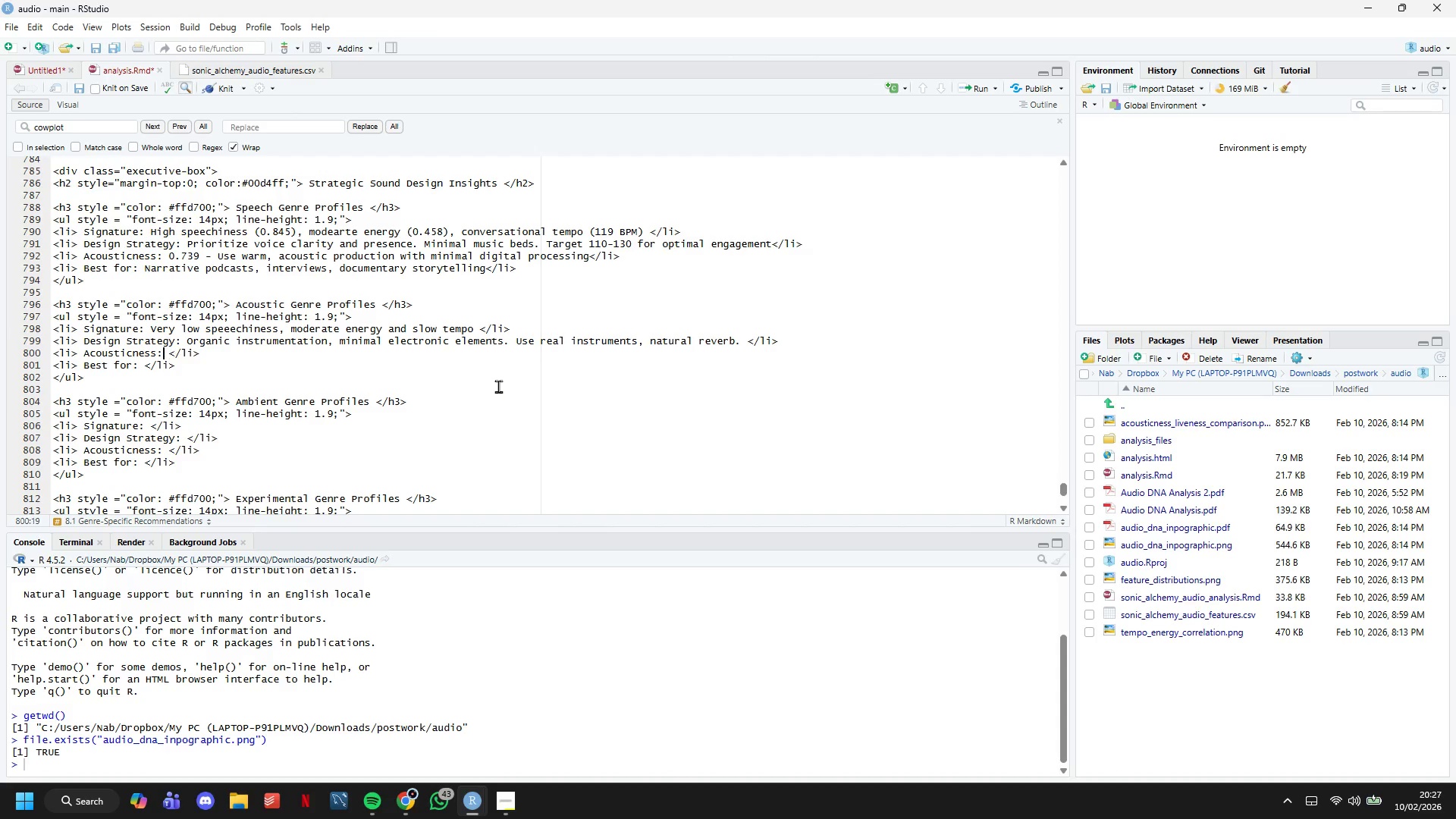 
key(ArrowLeft)
 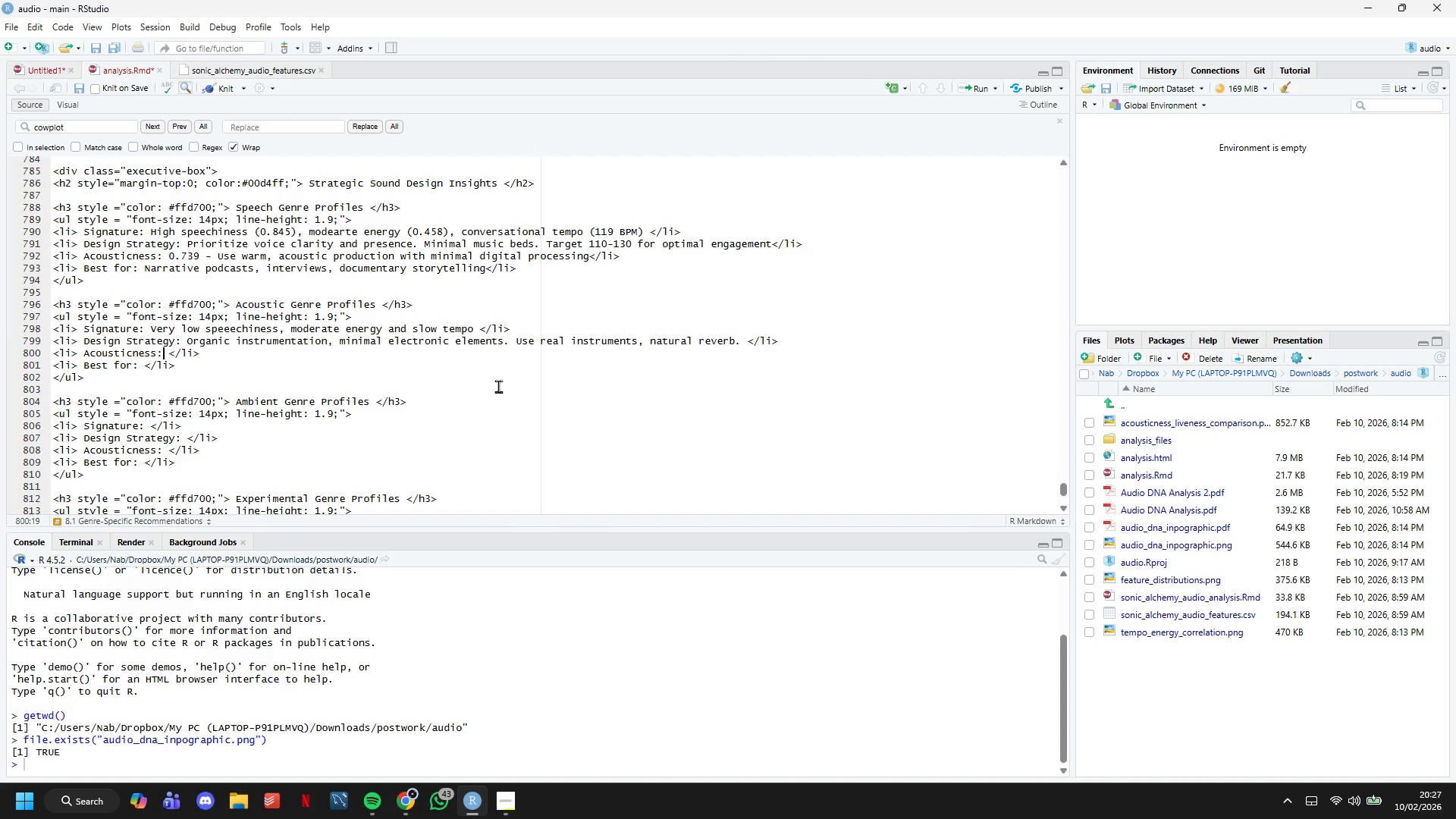 
key(Space)
 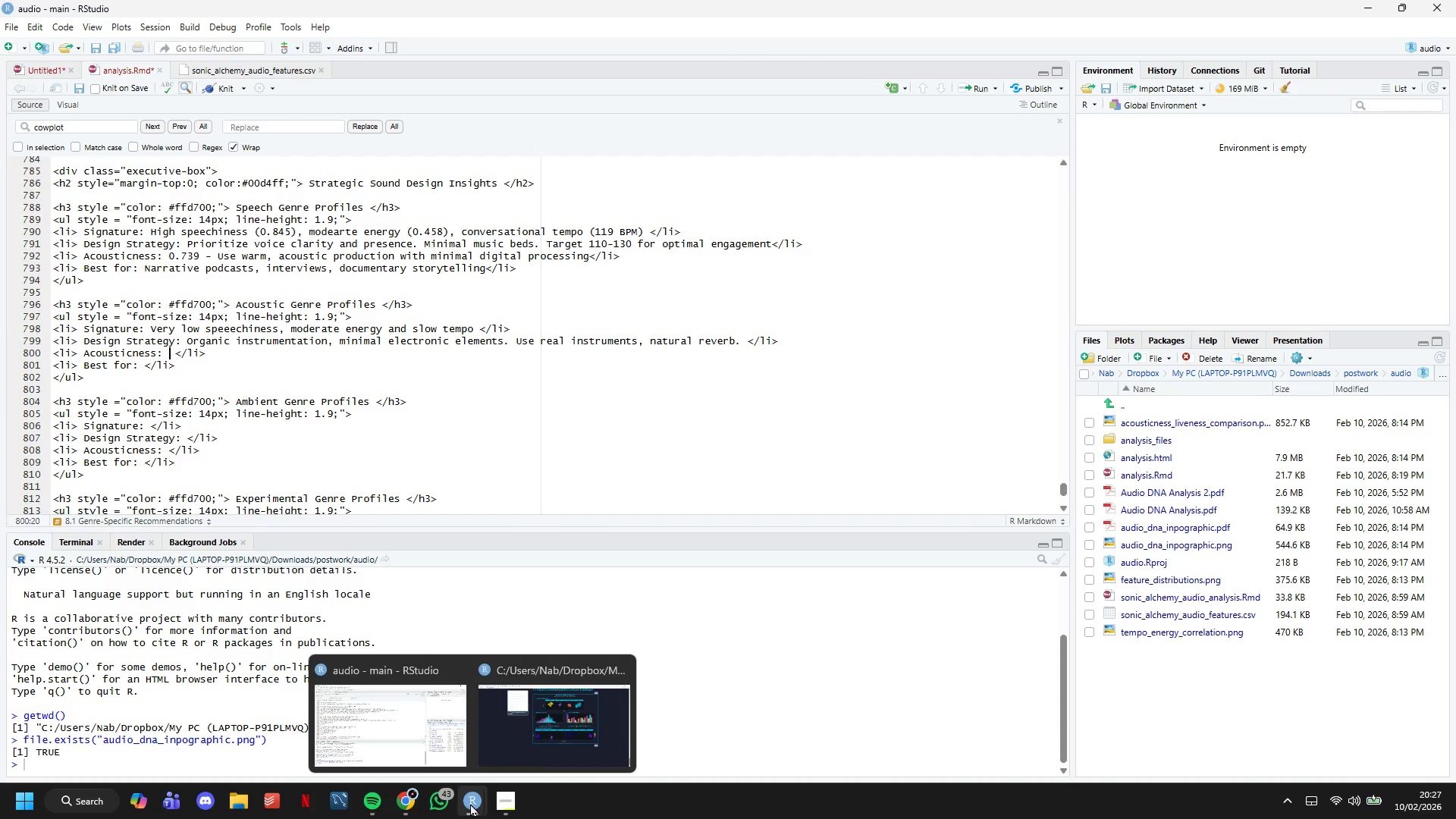 
left_click([521, 742])
 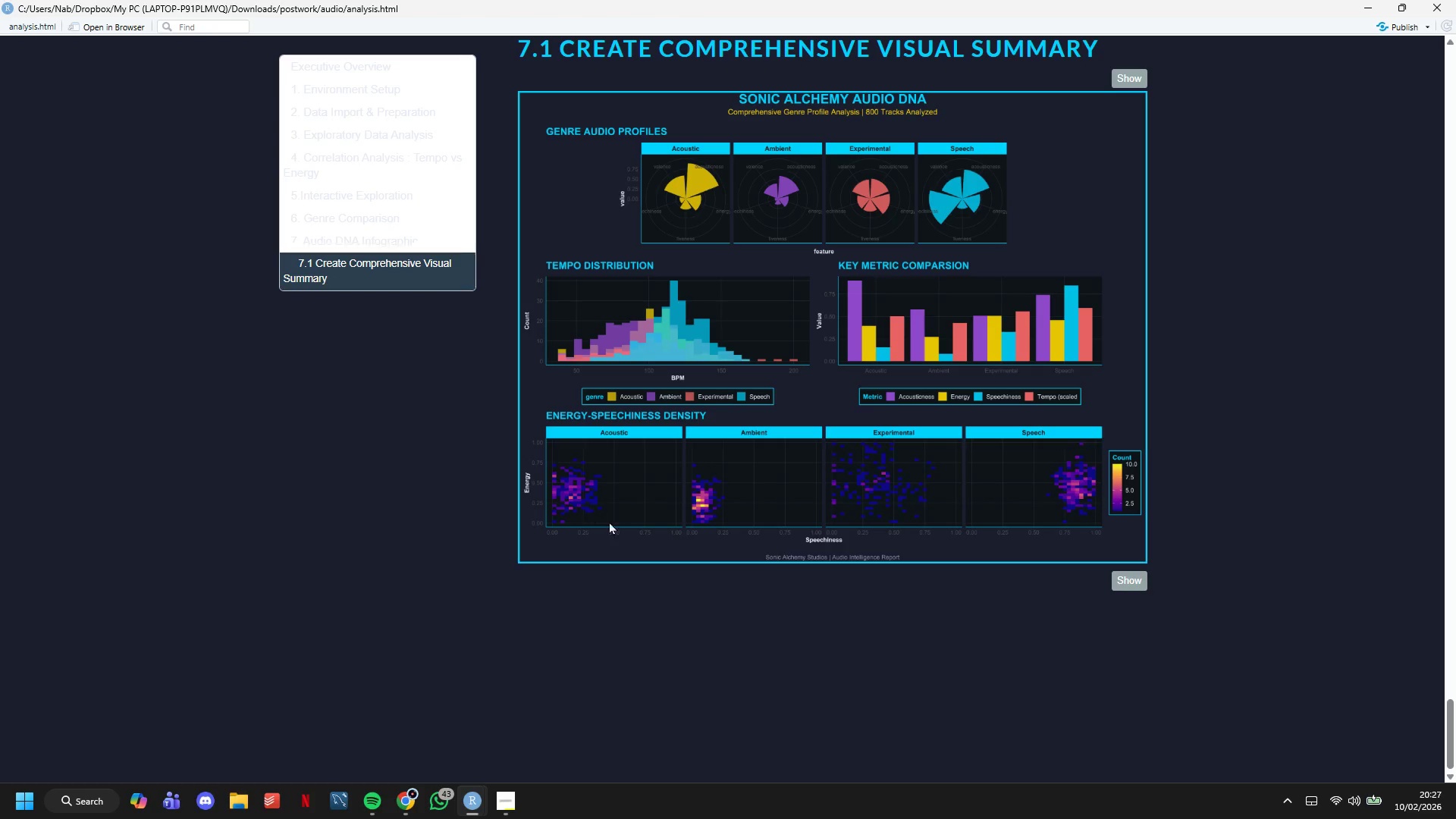 
scroll: coordinate [765, 453], scroll_direction: up, amount: 3.0
 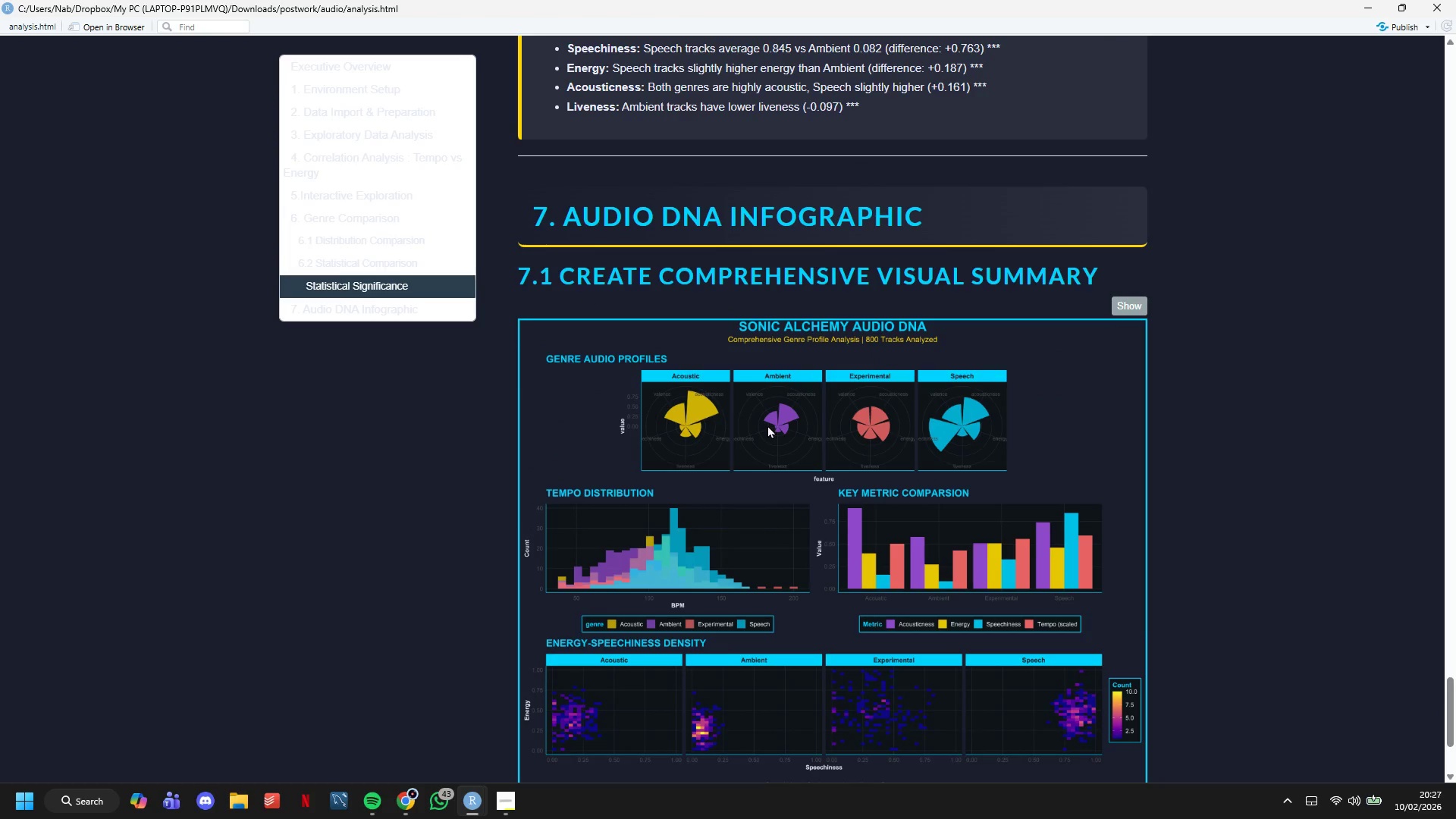 
double_click([767, 425])
 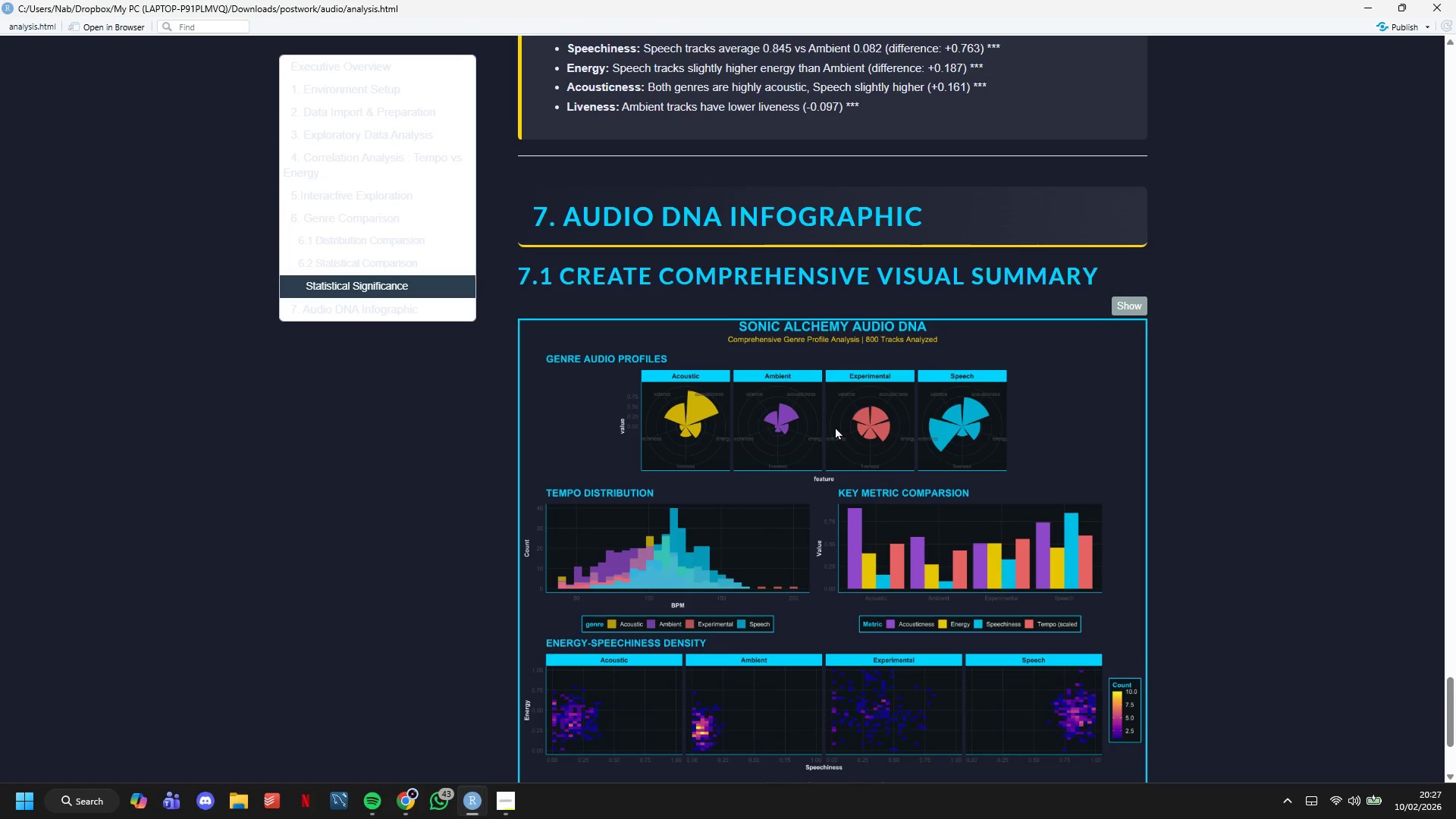 
scroll: coordinate [836, 427], scroll_direction: down, amount: 2.0
 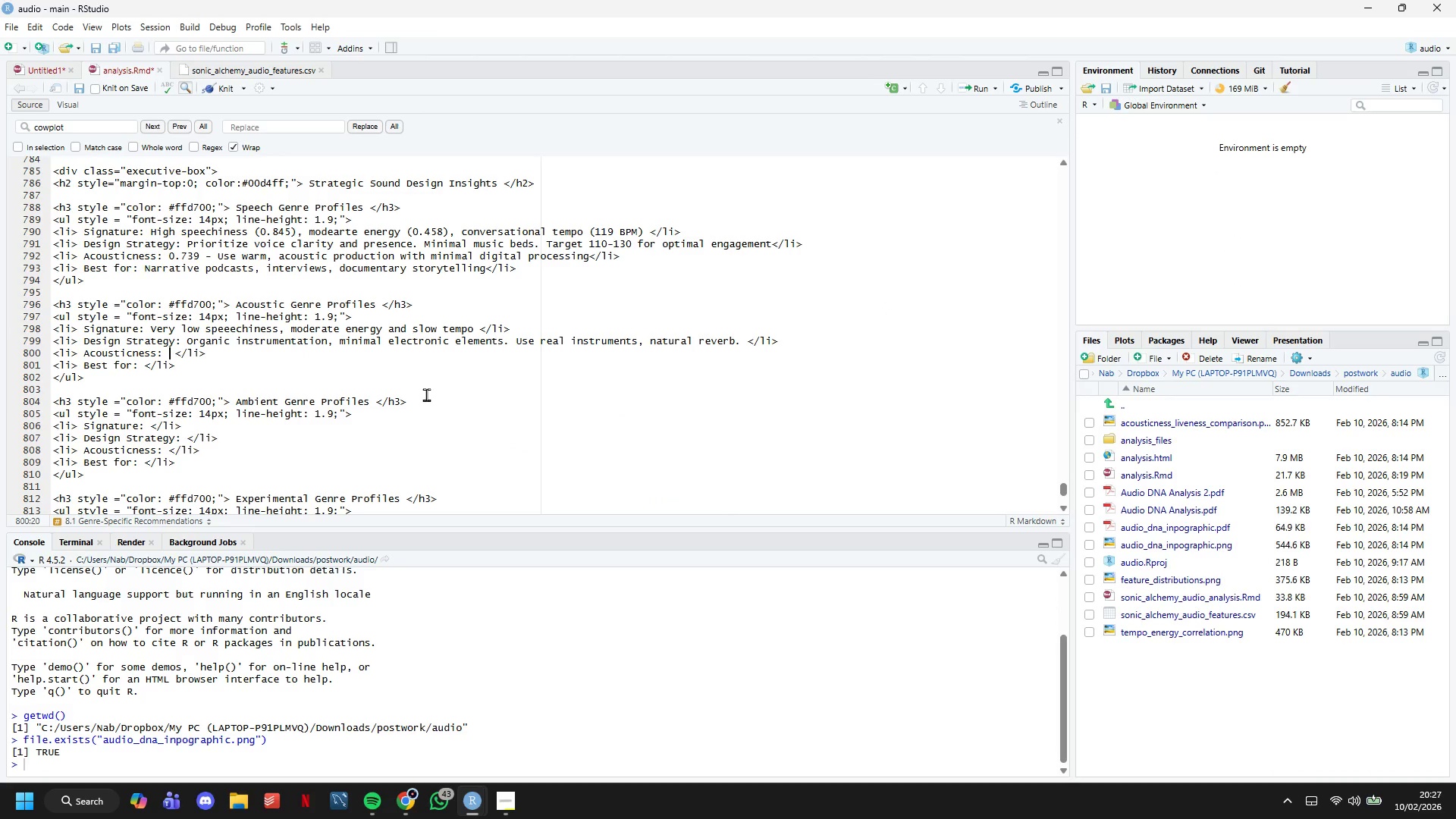 
wait(5.75)
 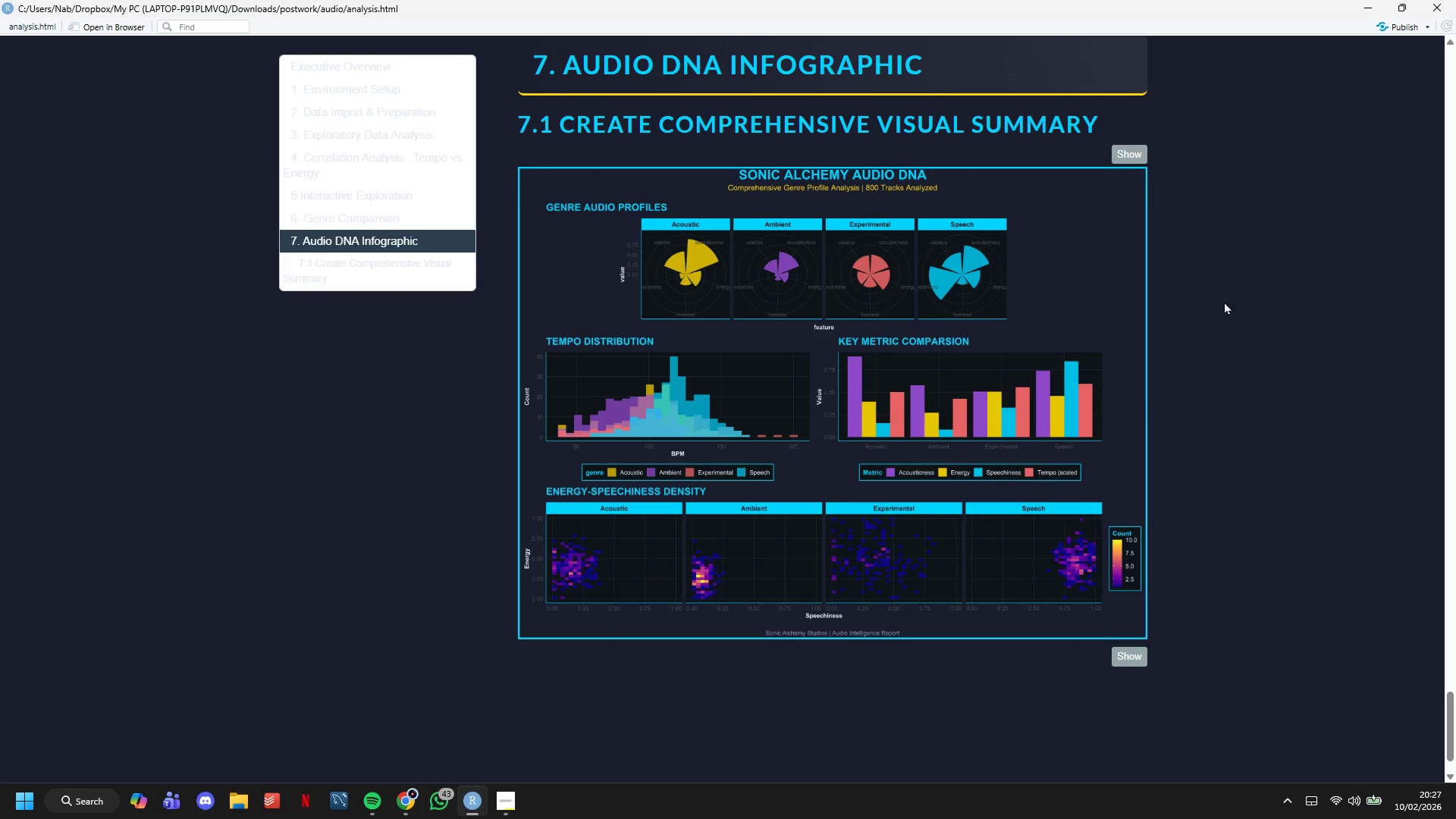 
type(0.901)
 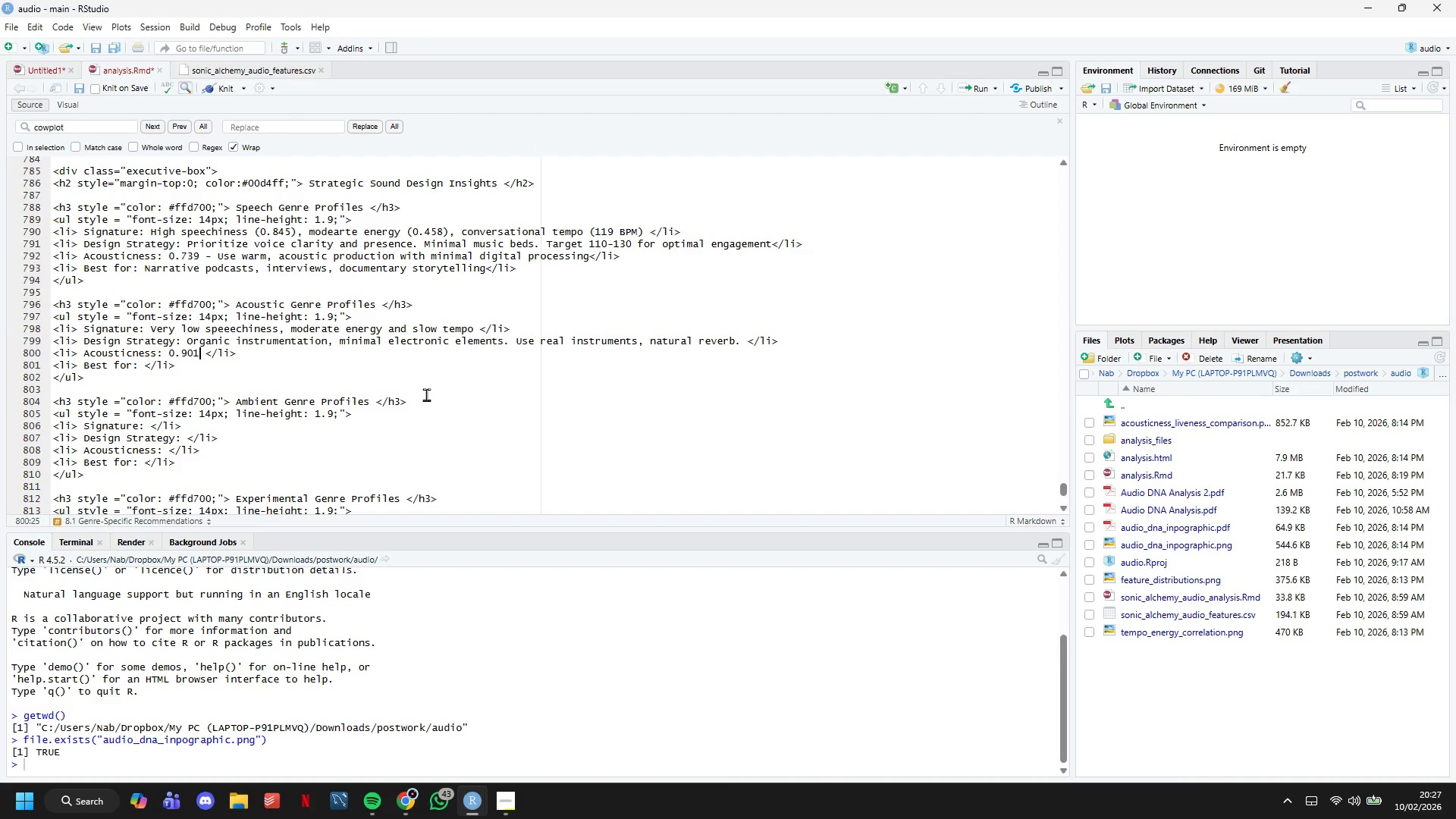 
wait(13.53)
 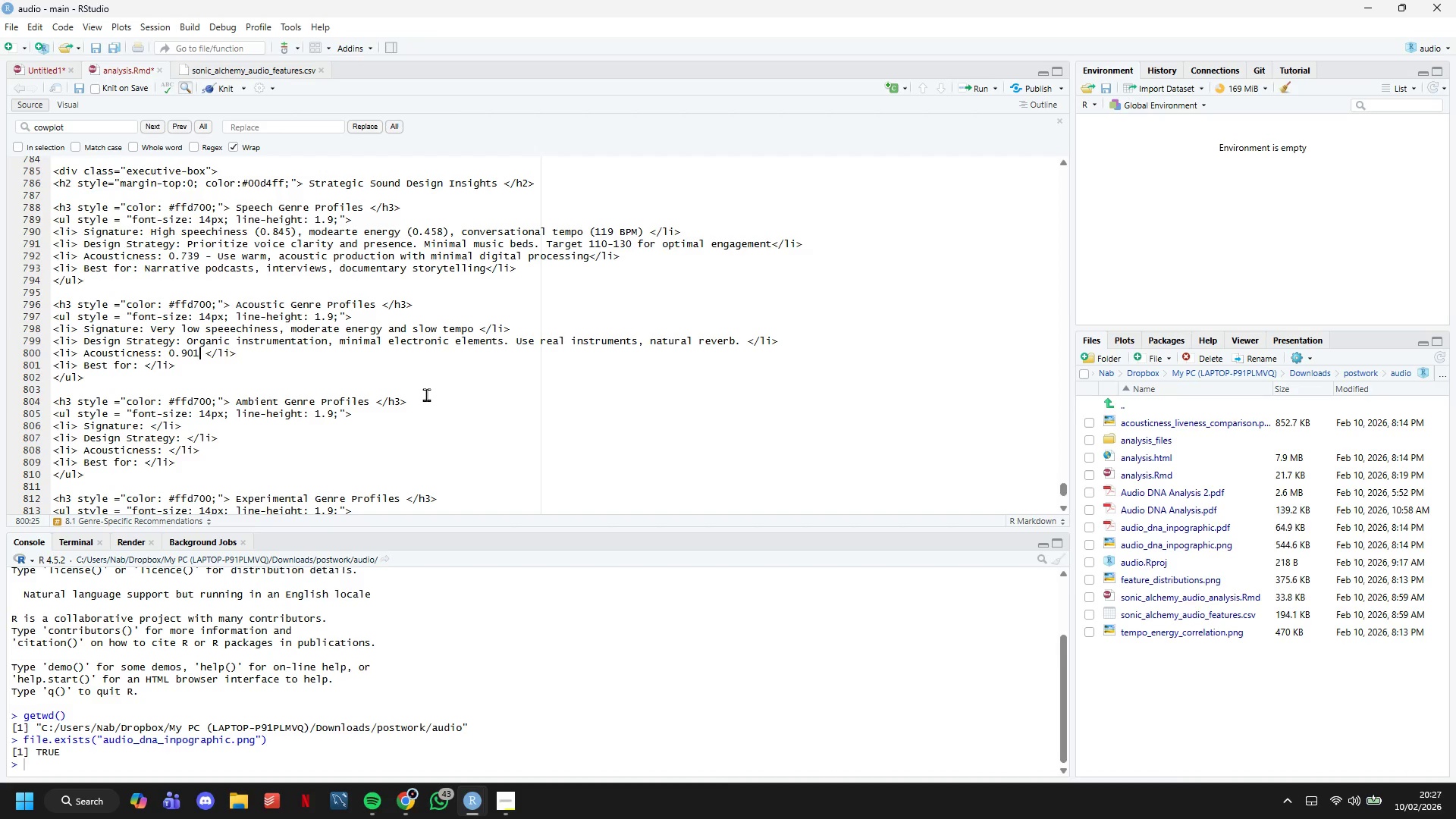 
type( - Highest )
 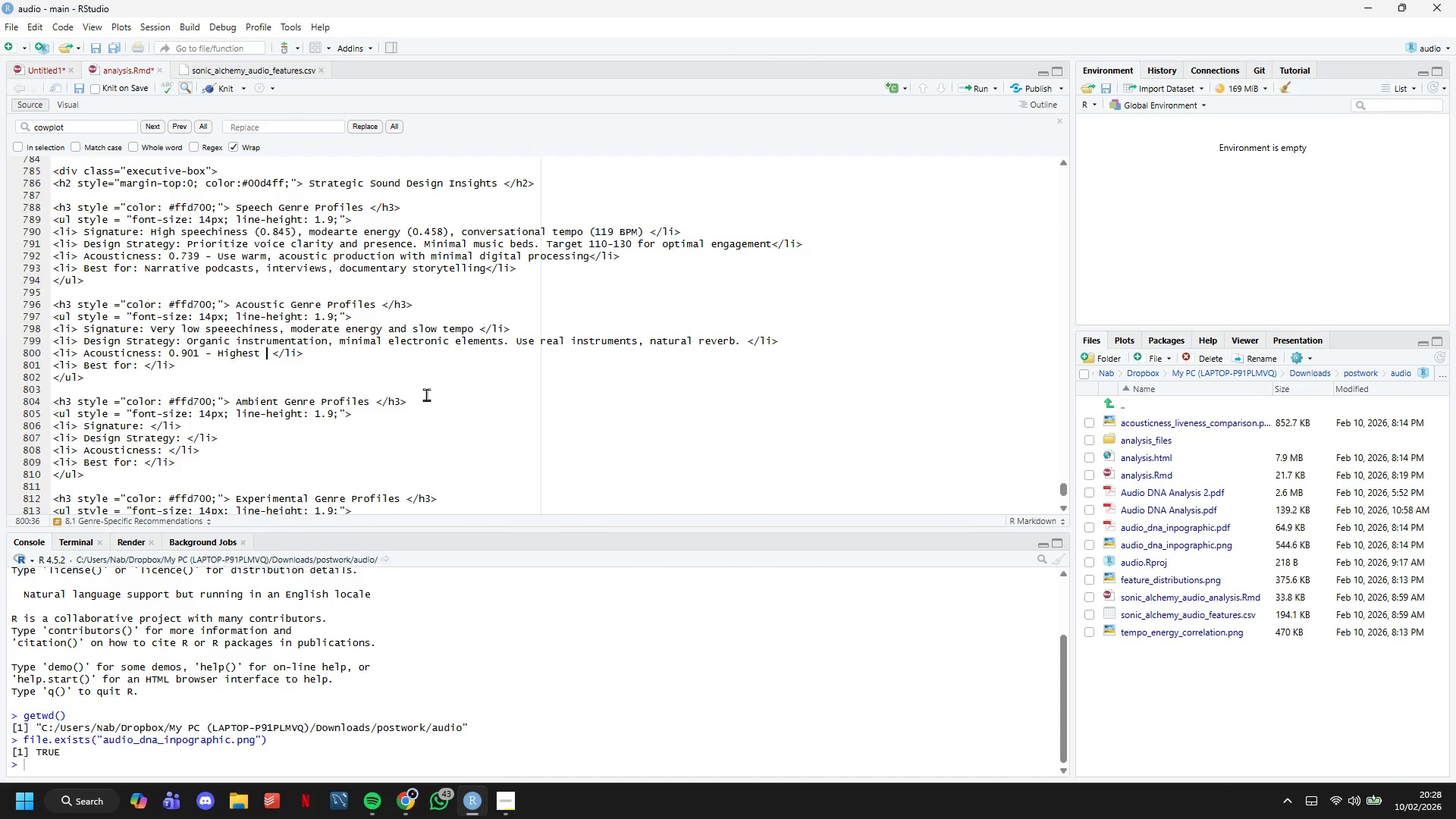 
type(of all genres.)
 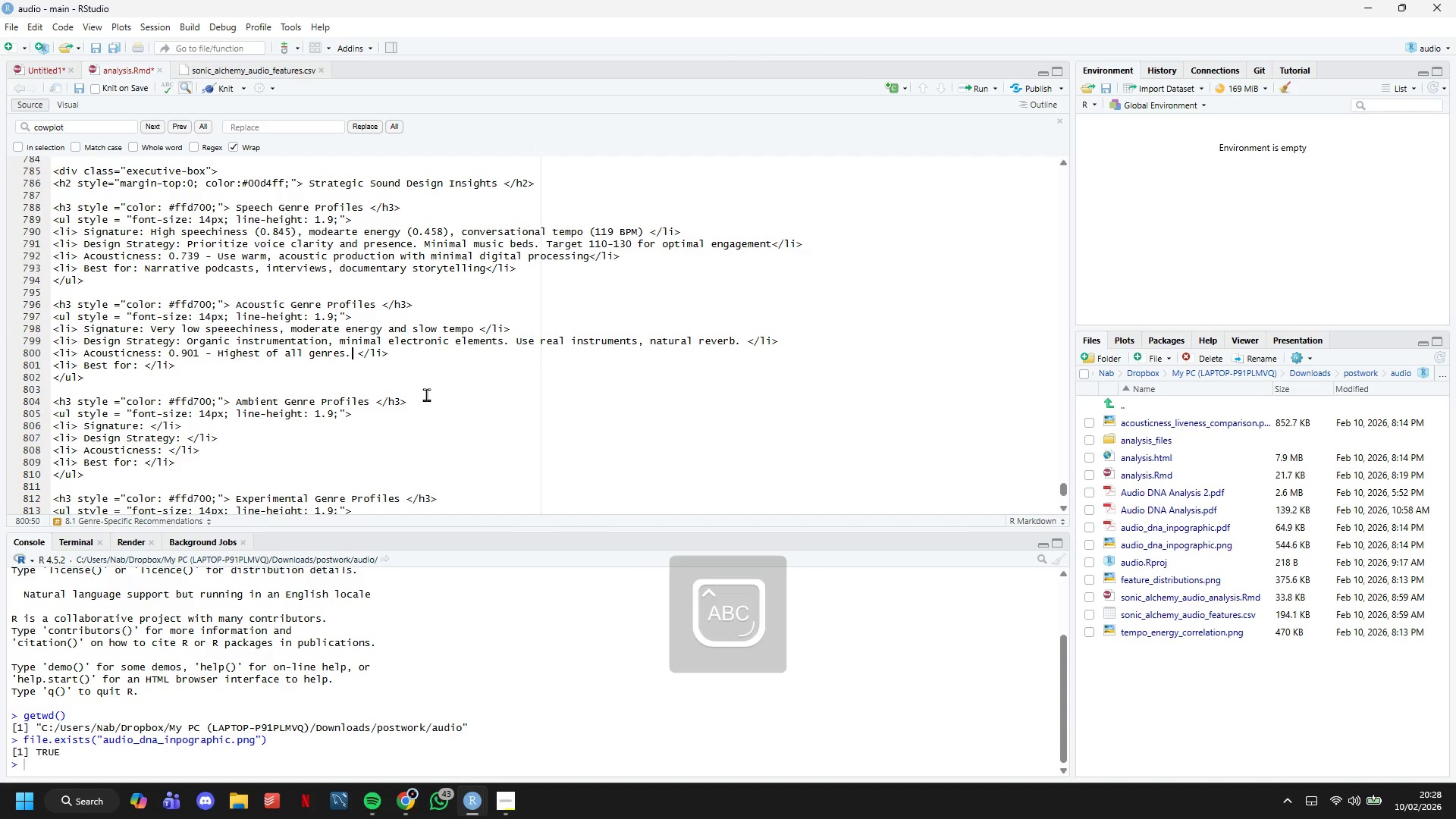 
key(Alt+AltRight)
 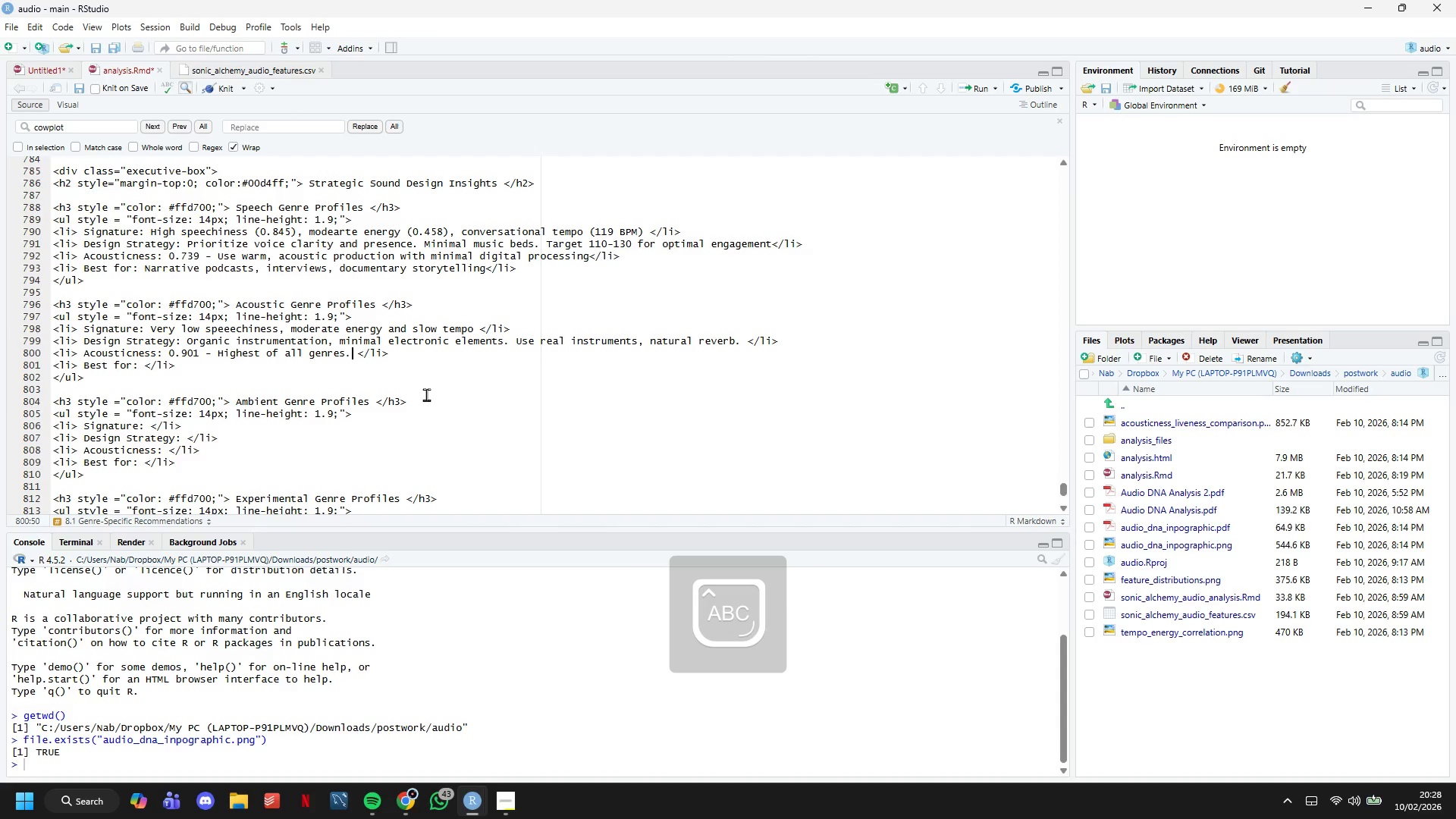 
type(Emphasize raw, unprocced)
key(Backspace)
key(Backspace)
type(essed soind)
key(Backspace)
key(Backspace)
key(Backspace)
type(und)
 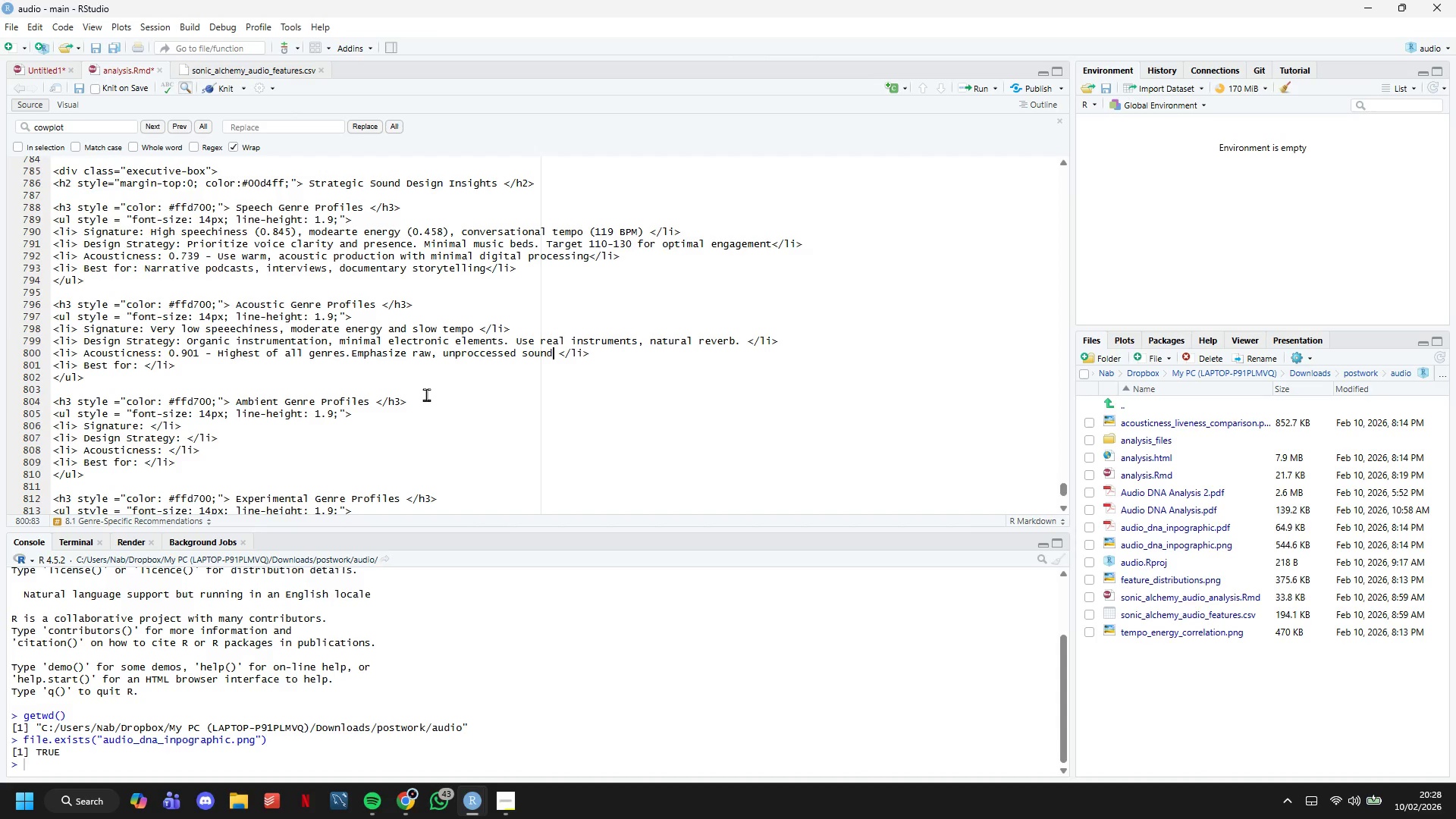 
wait(15.58)
 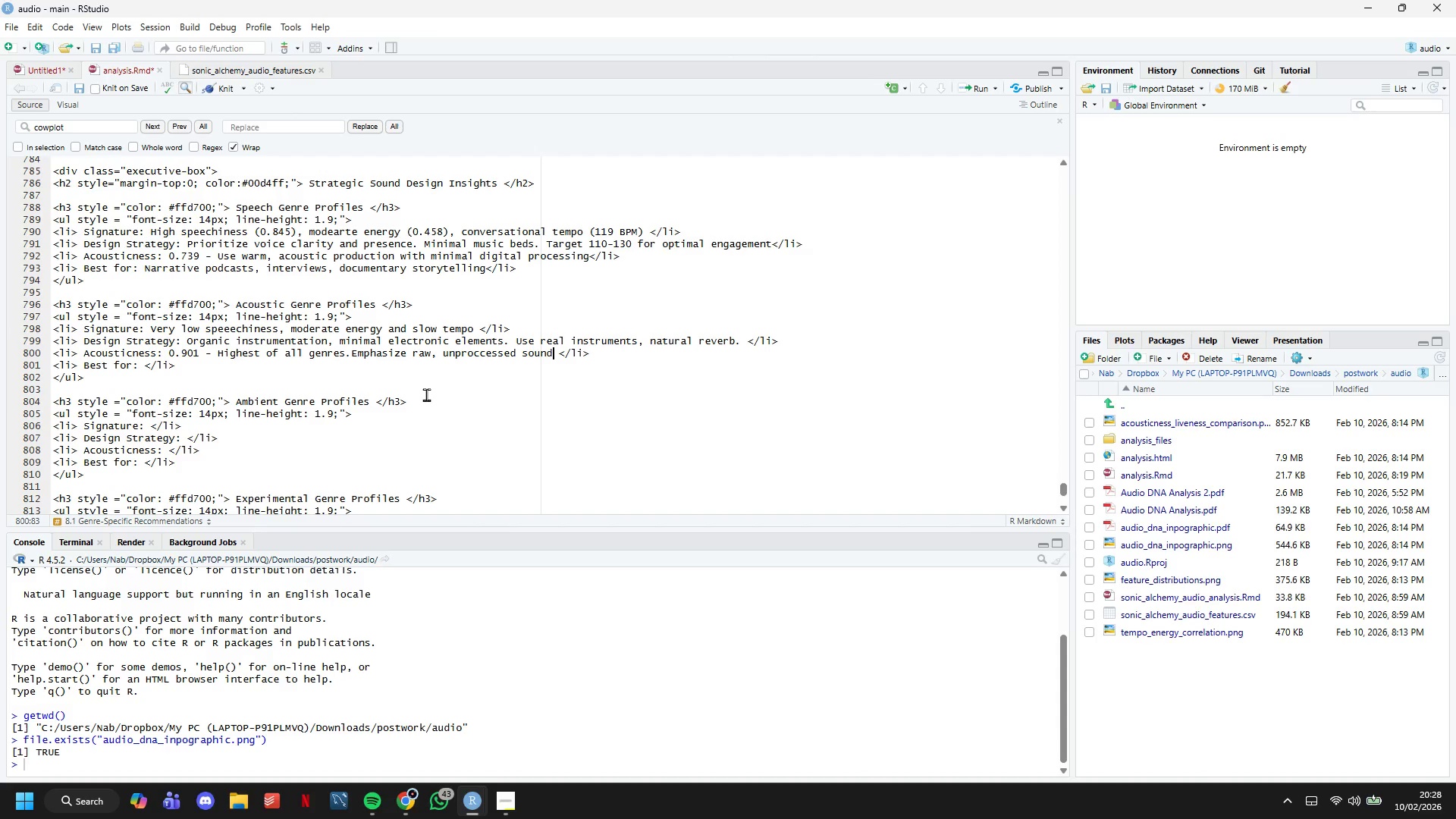 
scroll: coordinate [426, 394], scroll_direction: down, amount: 7.0
 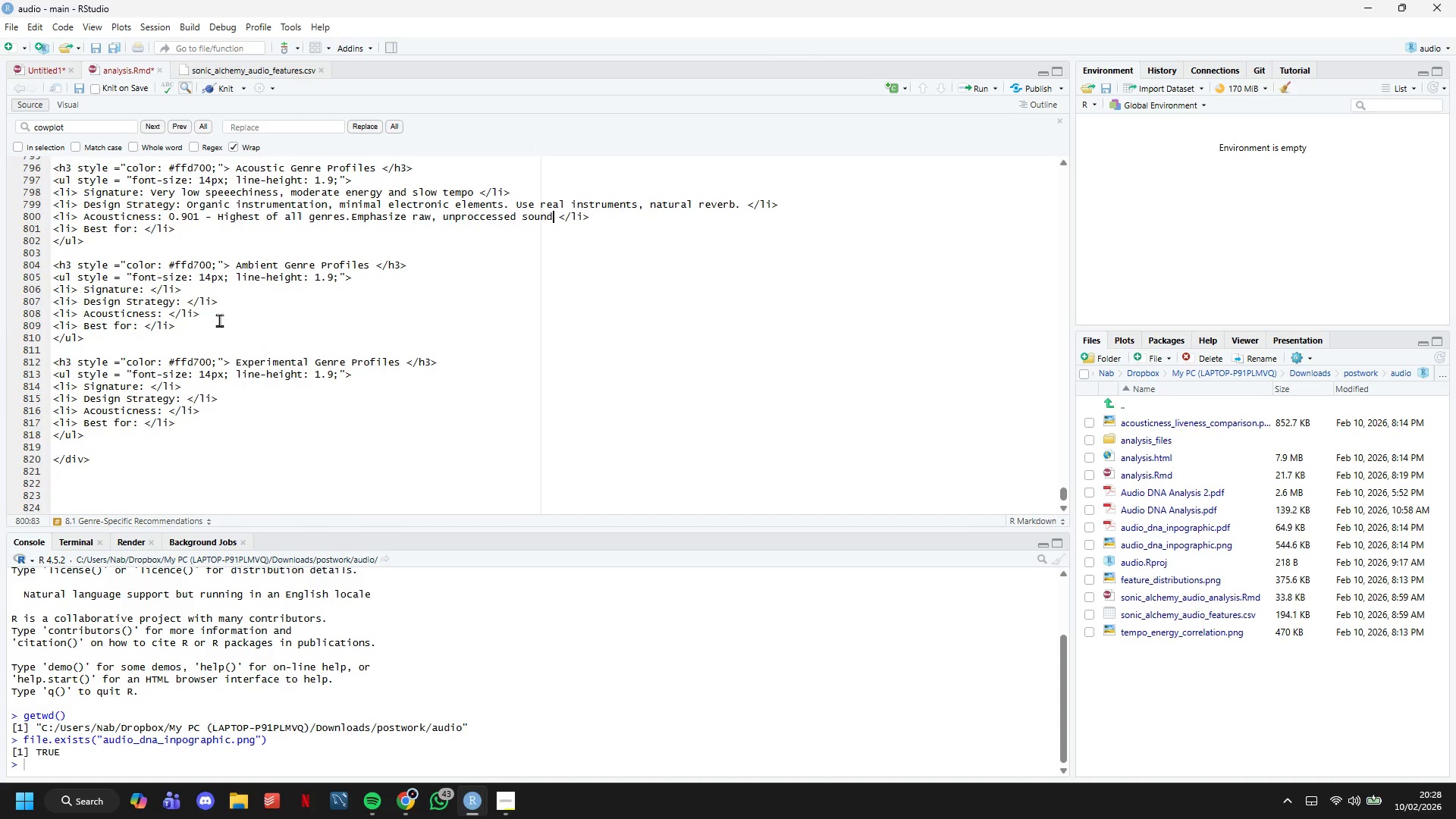 
left_click([140, 231])
 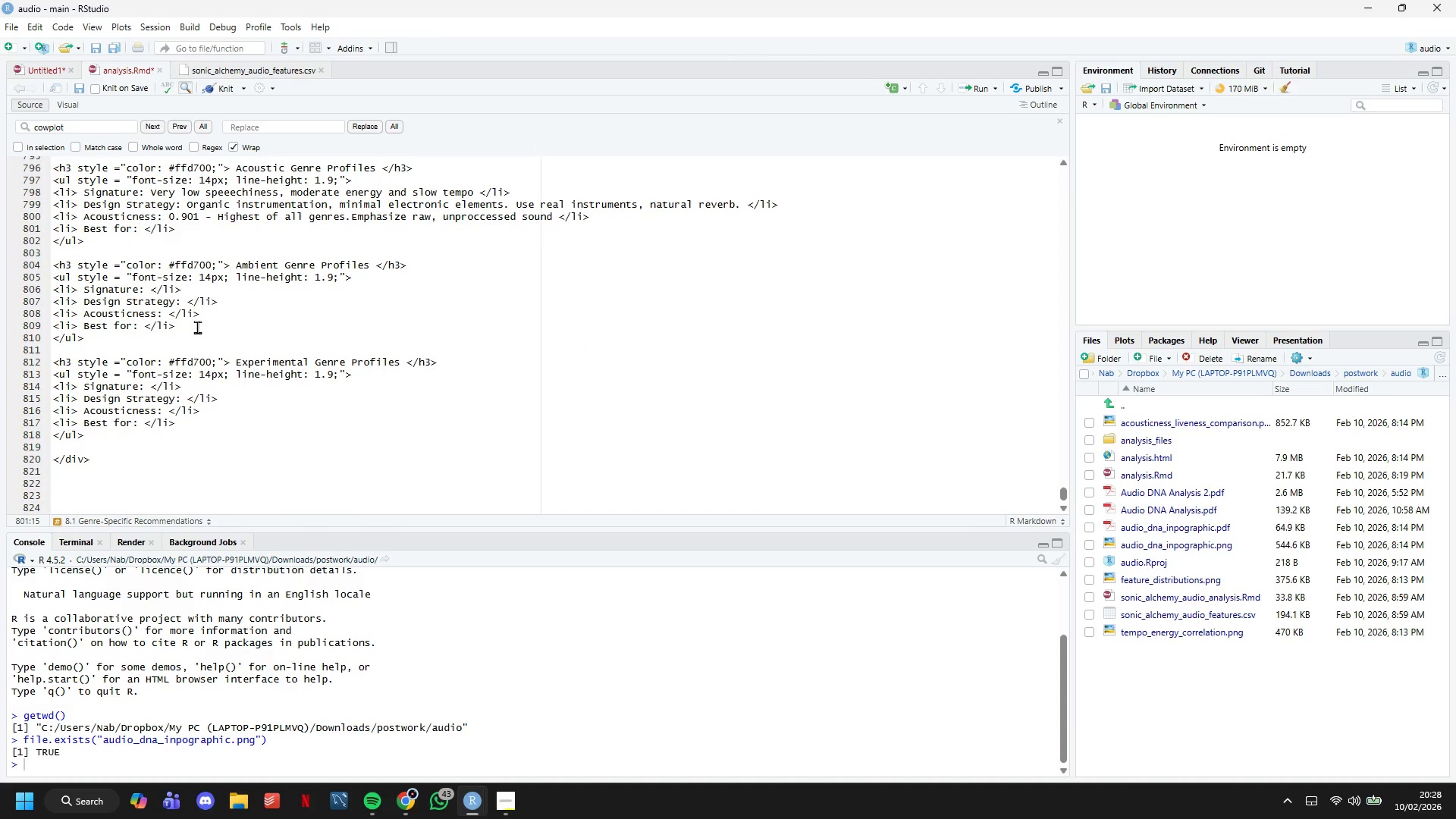 
type( )
key(Tab)
type(A)
key(Backspace)
key(Backspace)
type( Atmpsp)
key(Backspace)
key(Backspace)
key(Backspace)
type(ospheric backgrounds, meditation content, naturesu)
key(Backspace)
key(Backspace)
type( sp)
key(Backspace)
type(oundsa)
key(Backspace)
type(capes)
 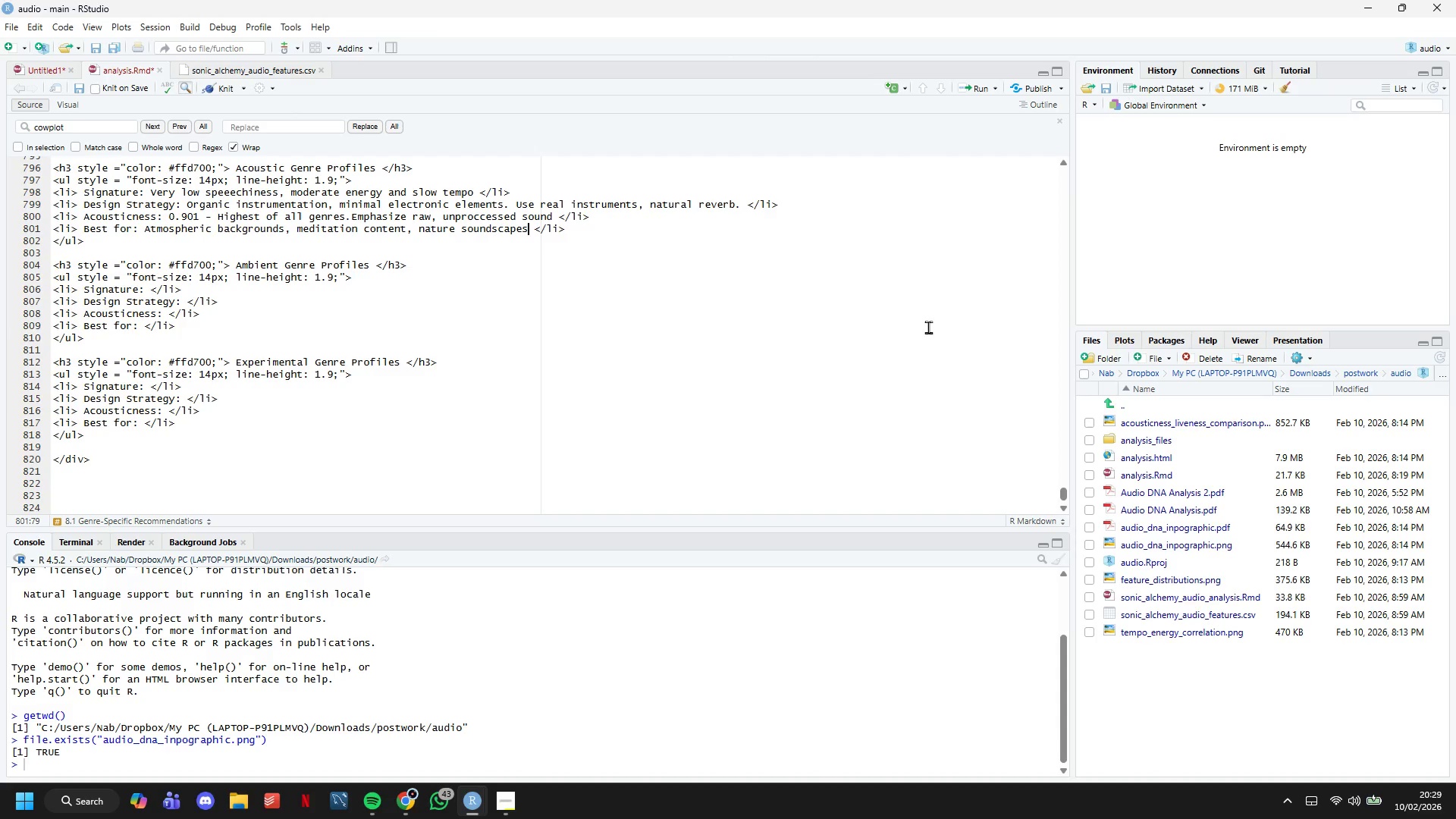 
key(ArrowDown)
 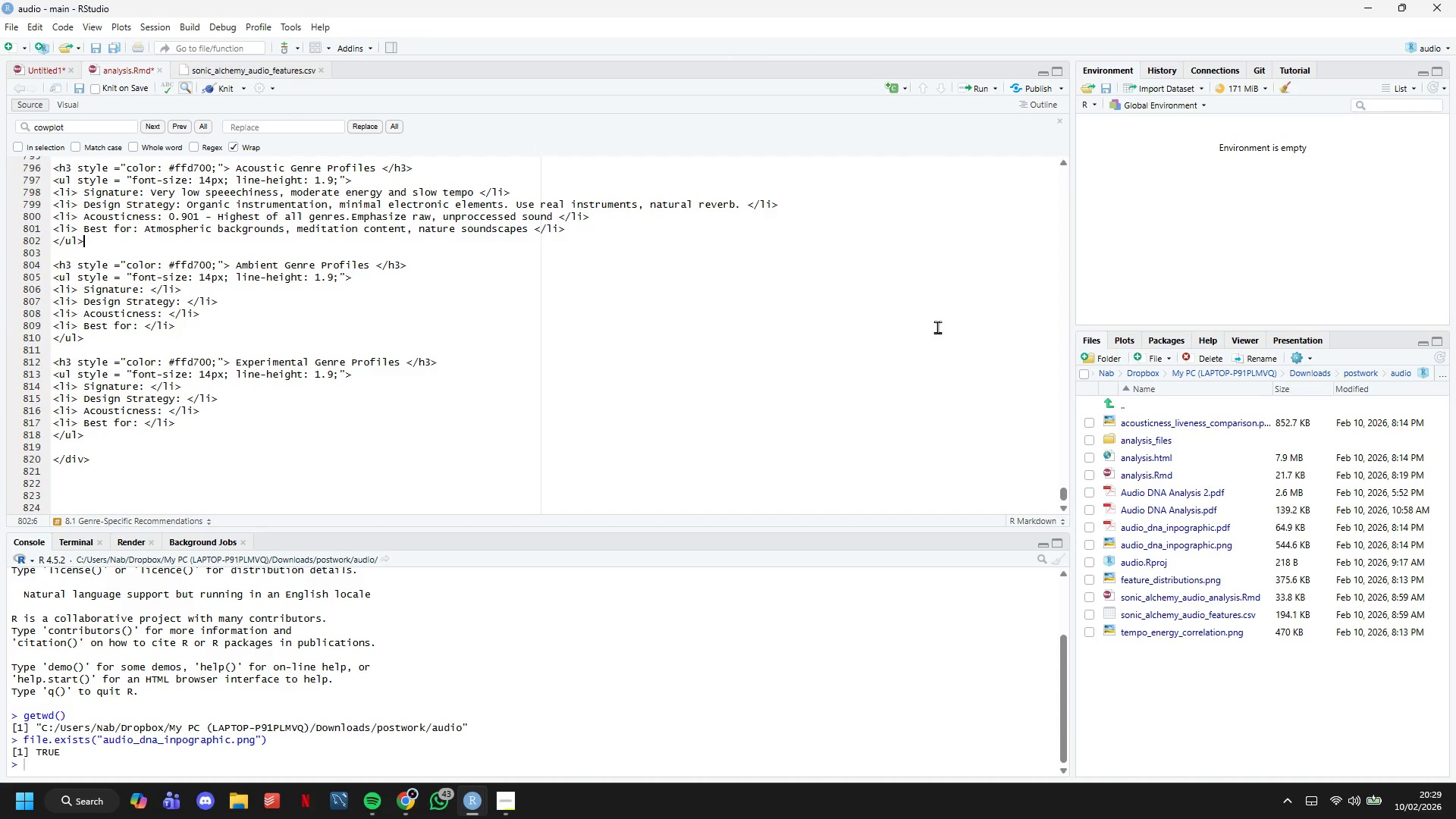 
key(ArrowDown)
 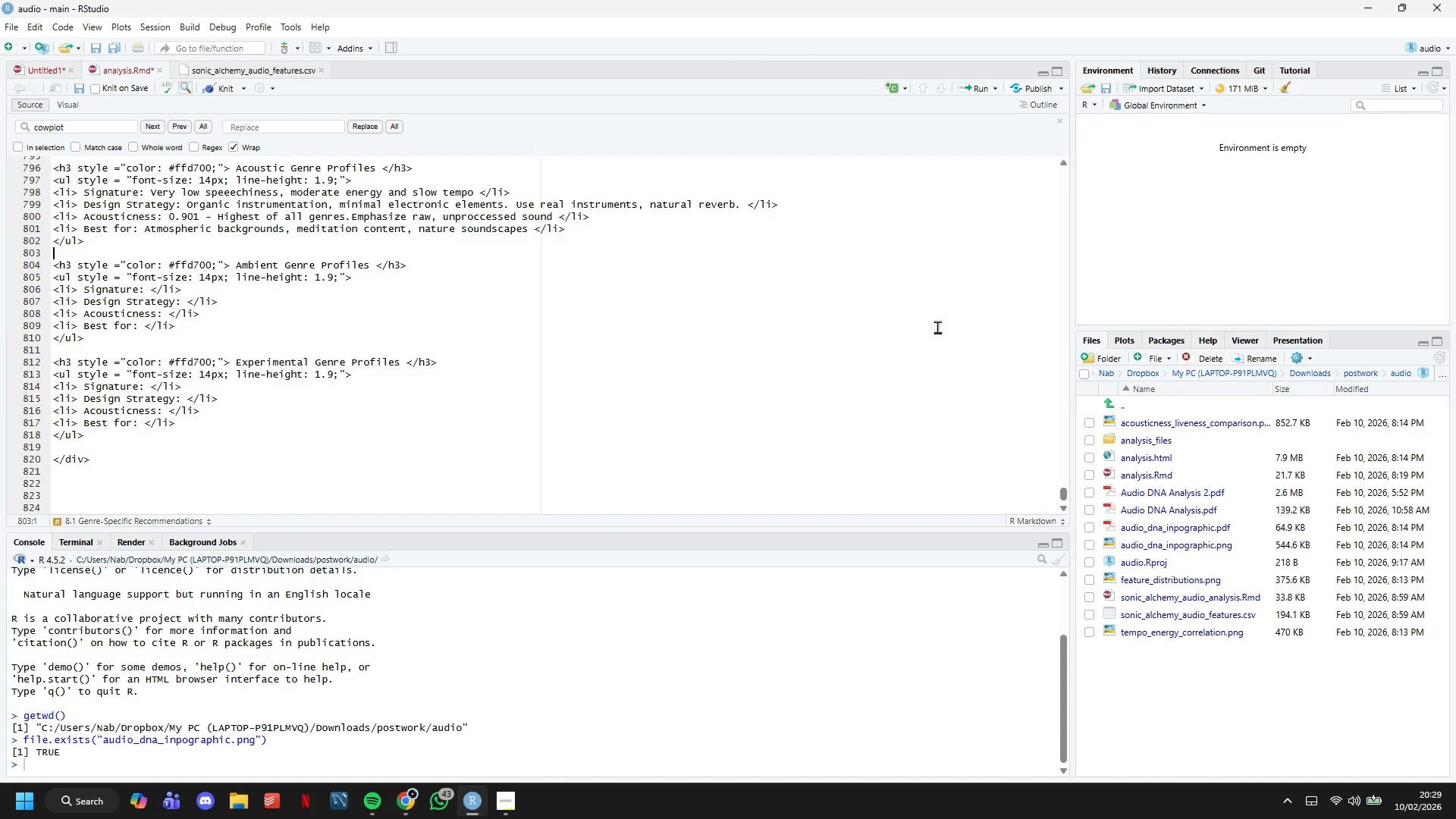 
key(ArrowDown)
 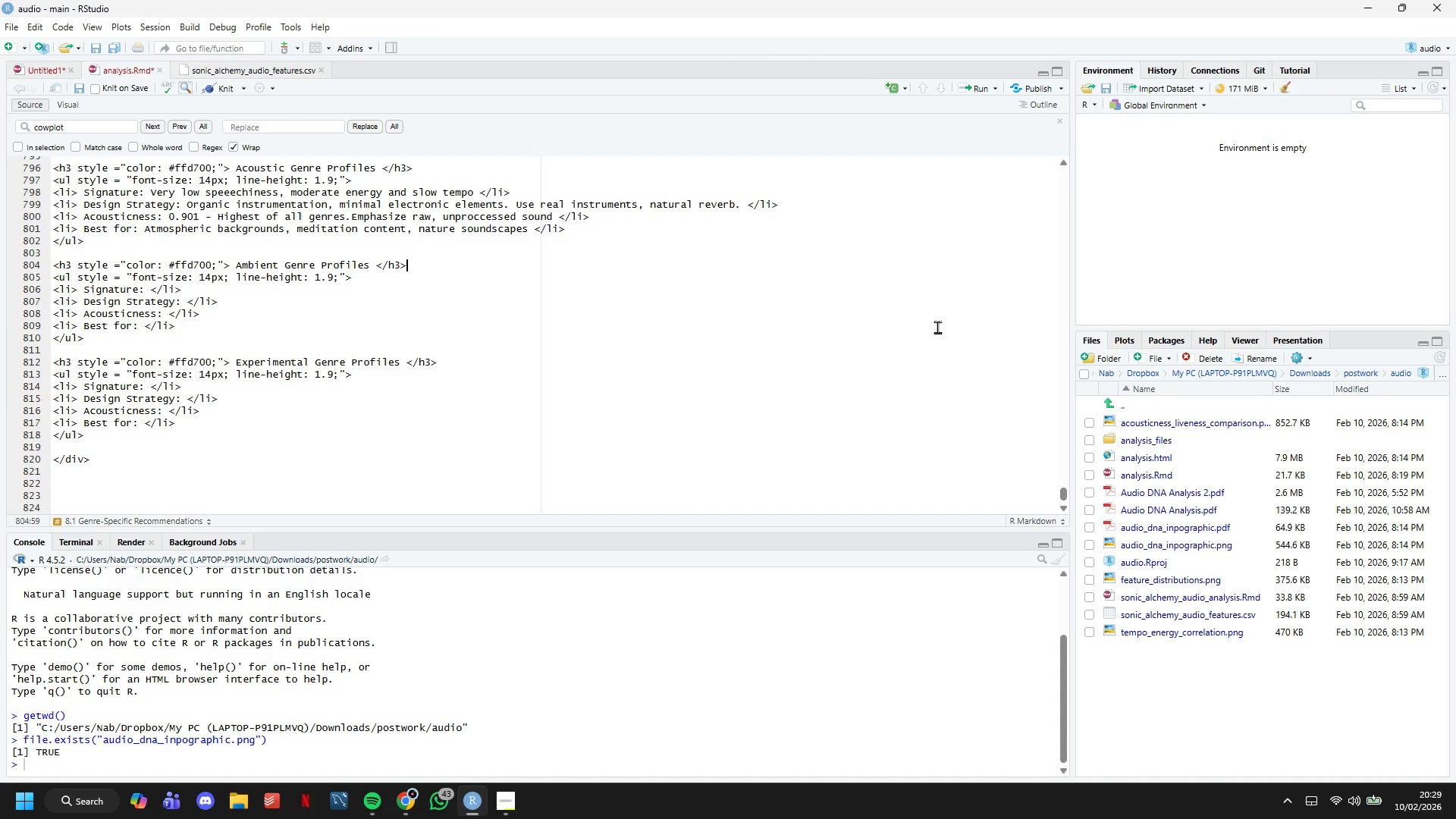 
key(ArrowDown)
 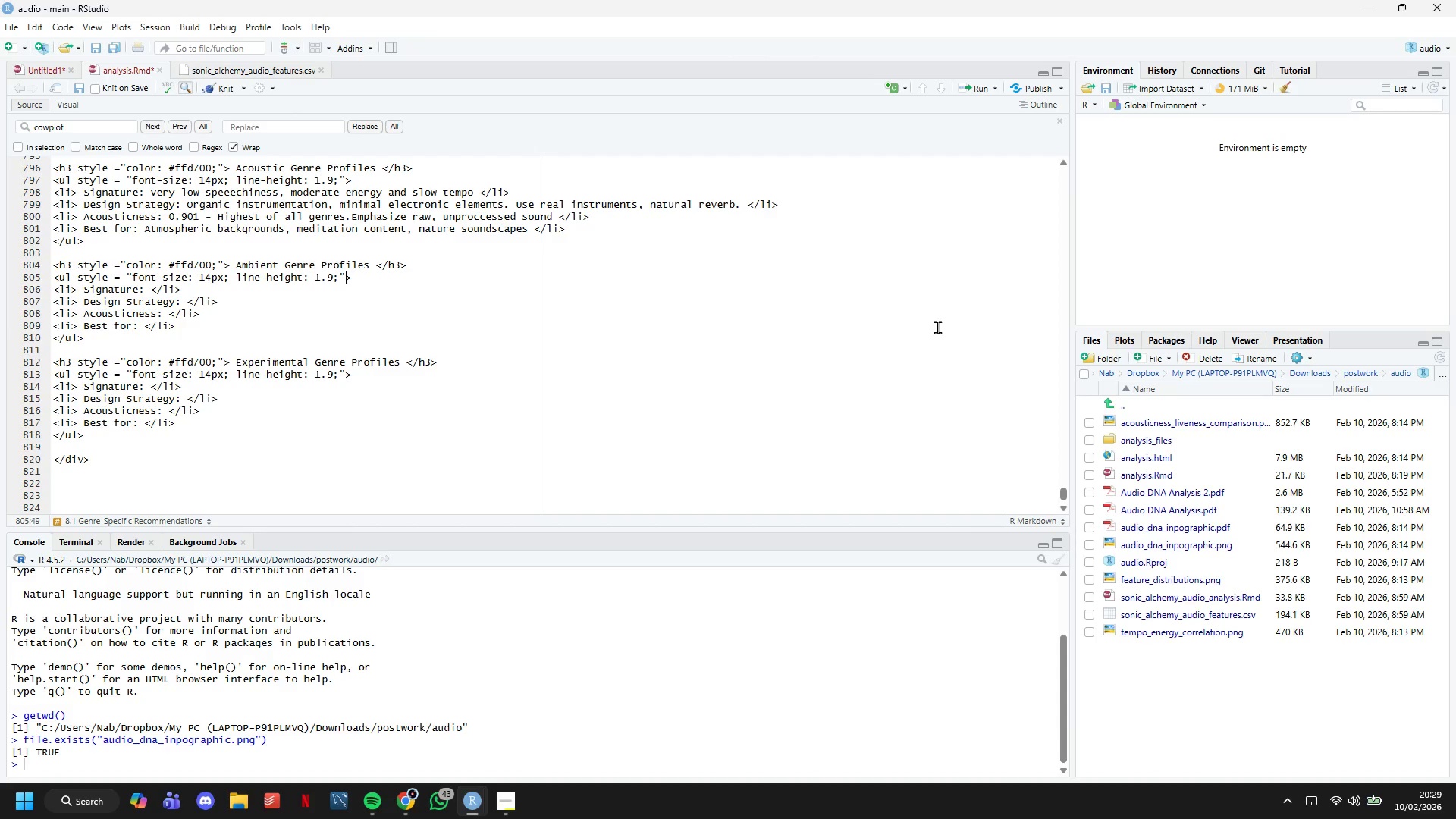 
hold_key(key=ArrowLeft, duration=0.44)
 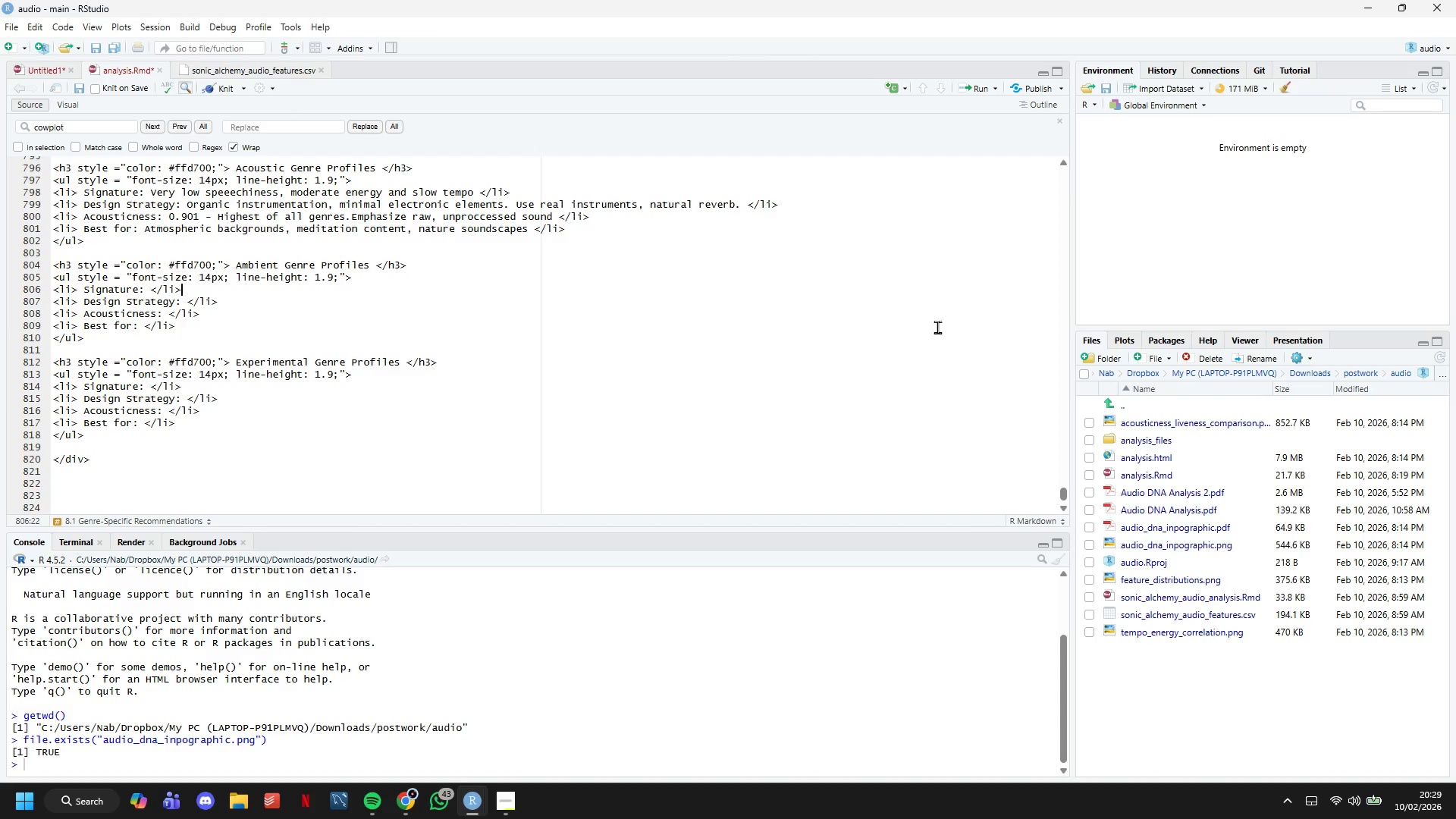 
key(ArrowDown)
 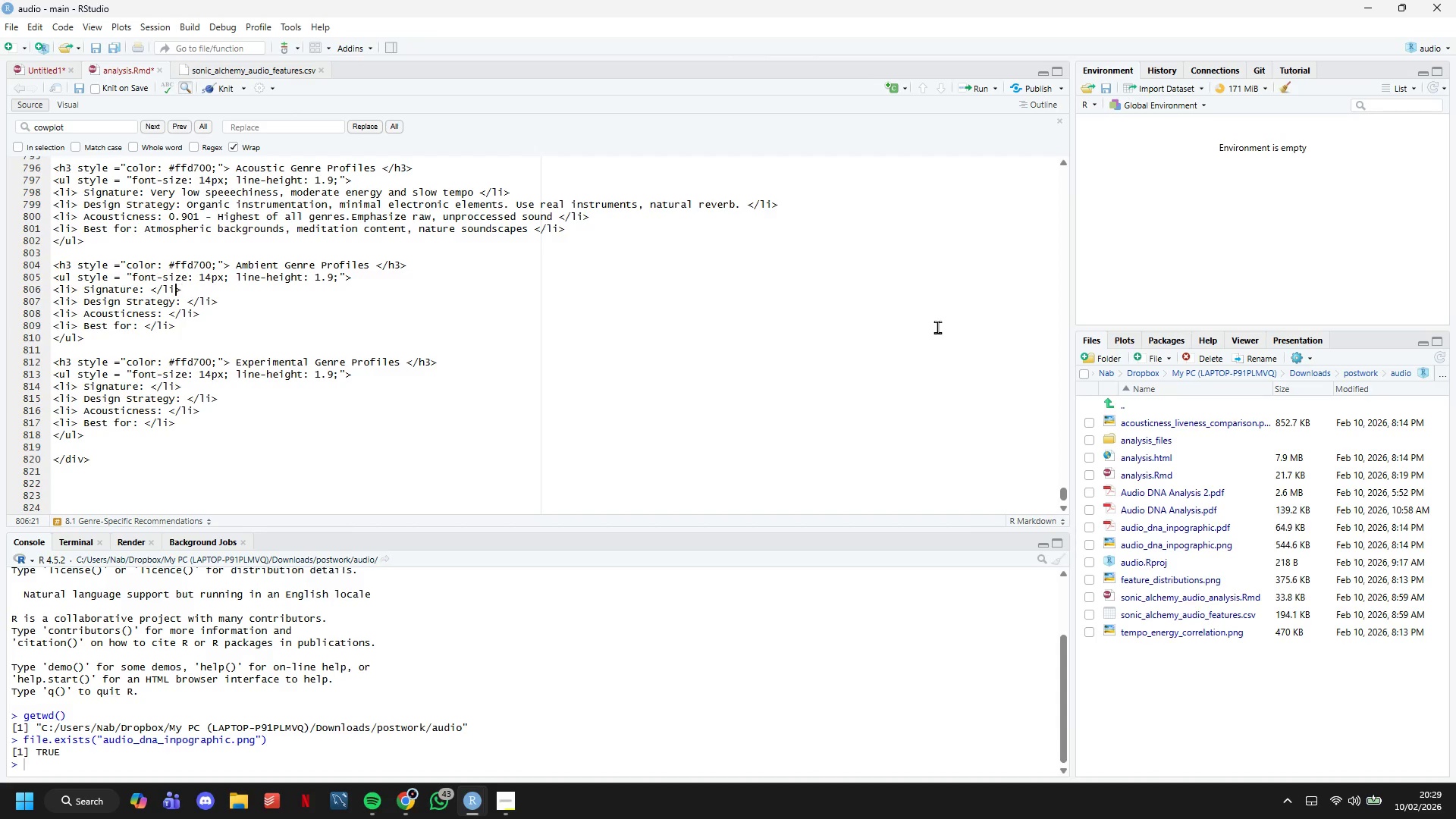 
key(ArrowLeft)
 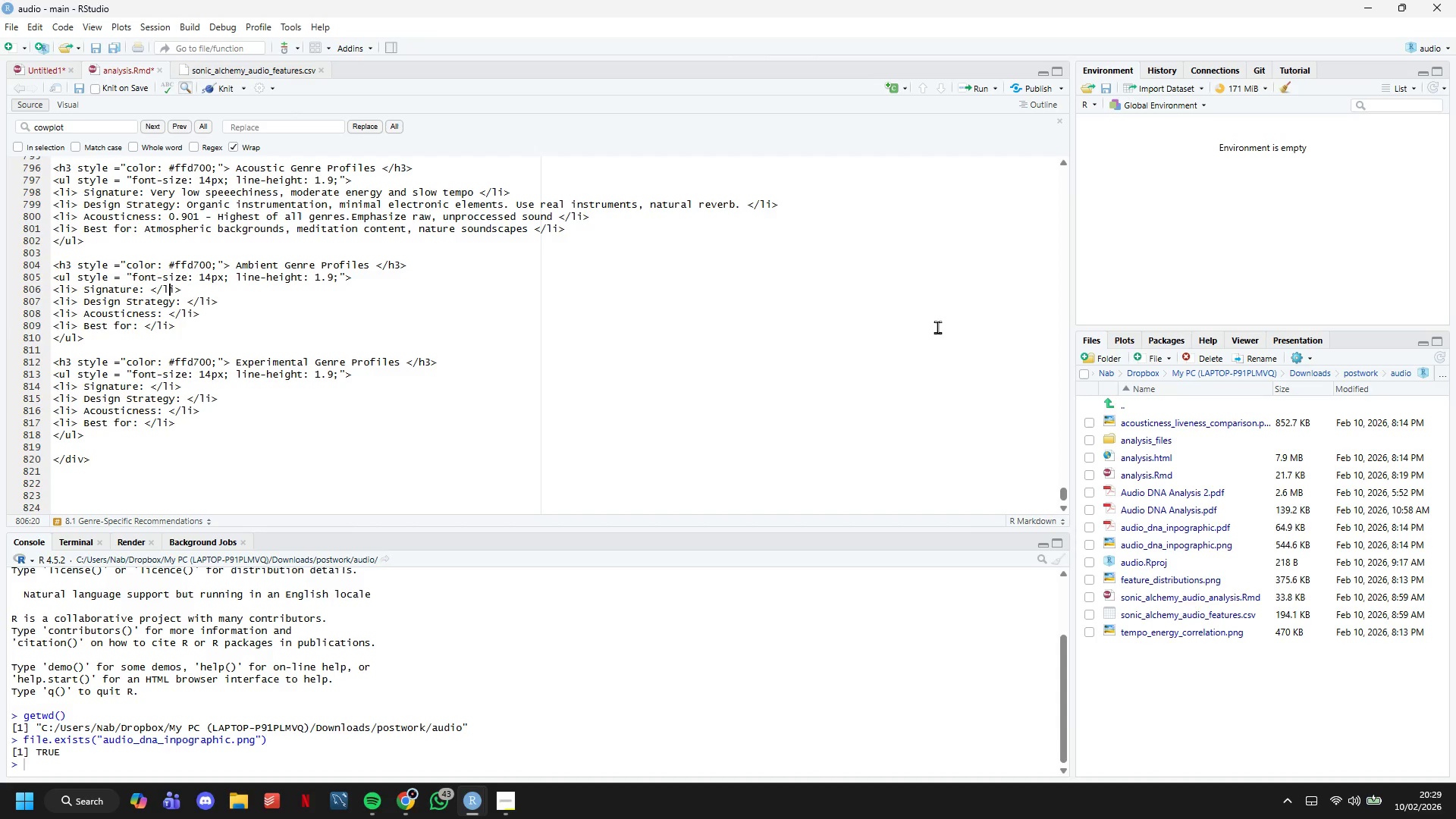 
key(ArrowLeft)
 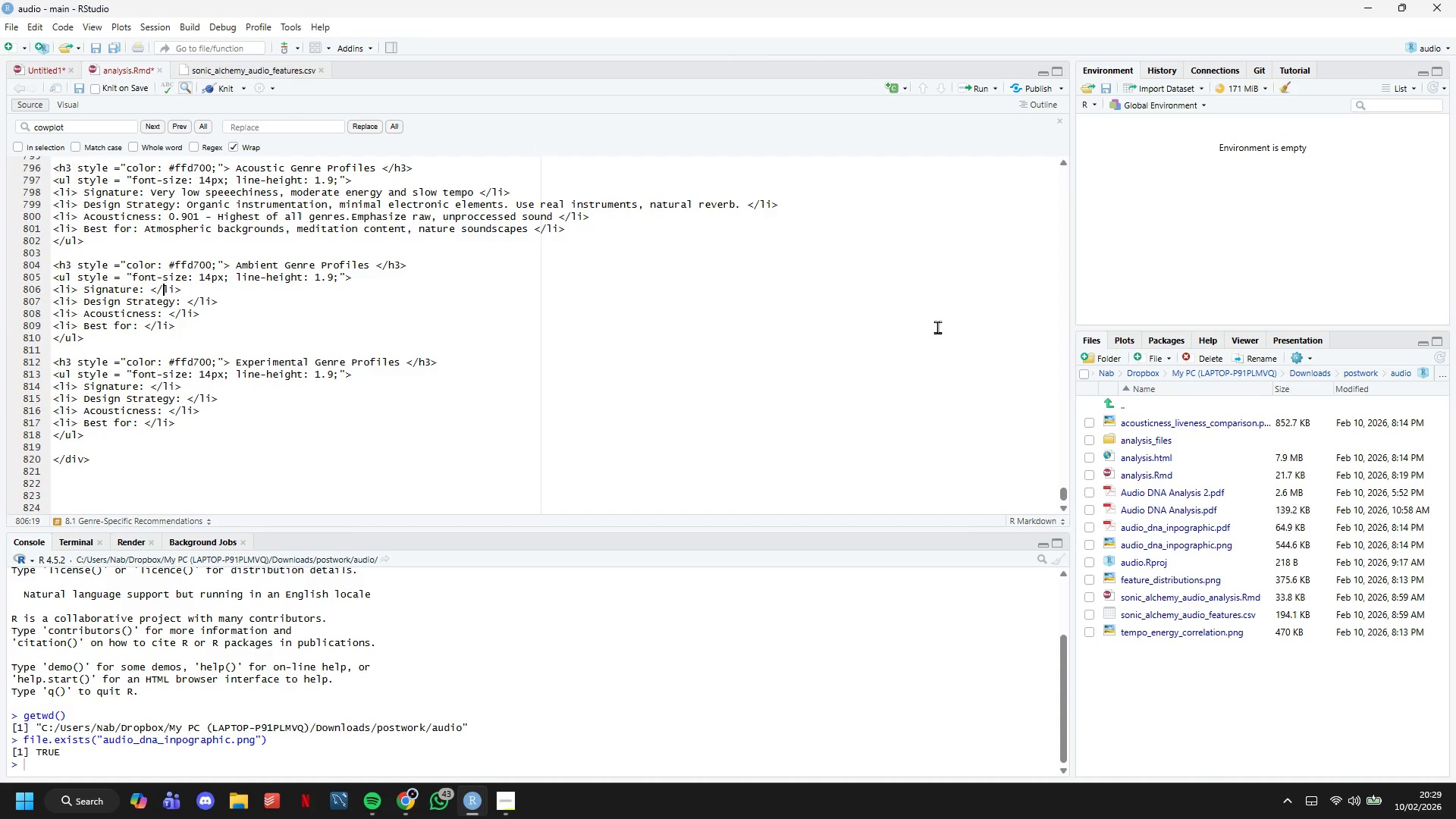 
key(ArrowLeft)
 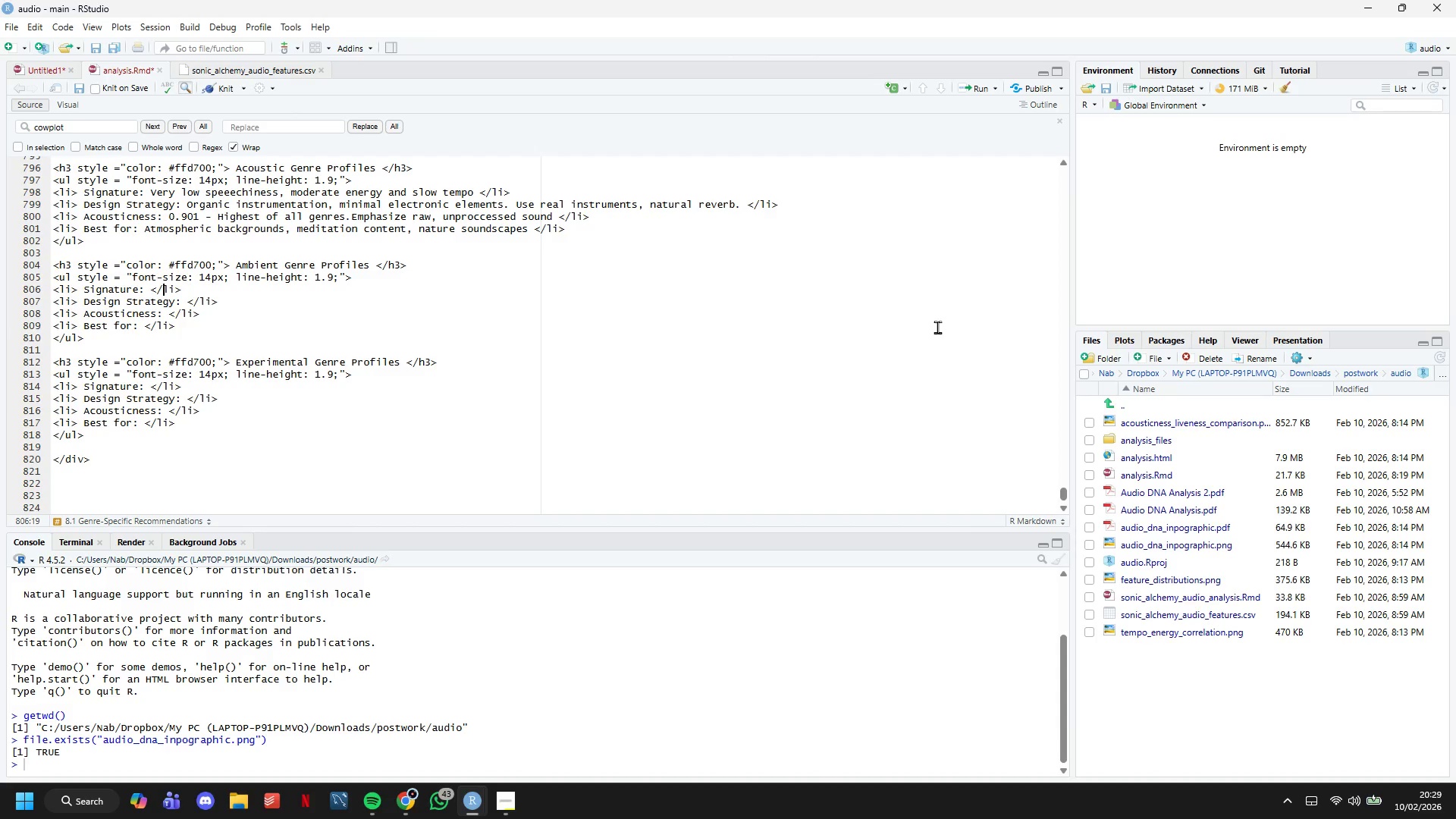 
key(ArrowLeft)
 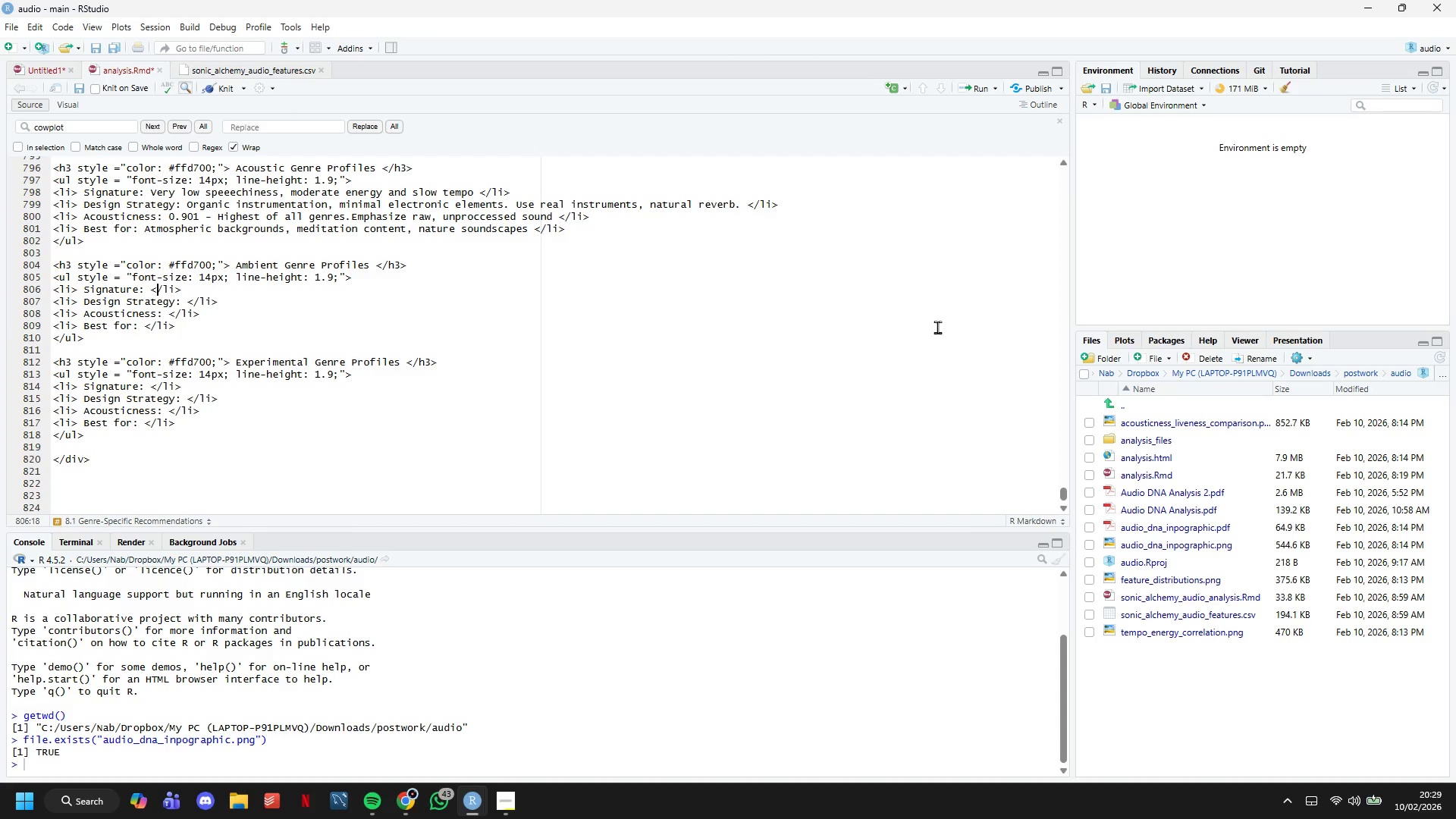 
key(ArrowLeft)
 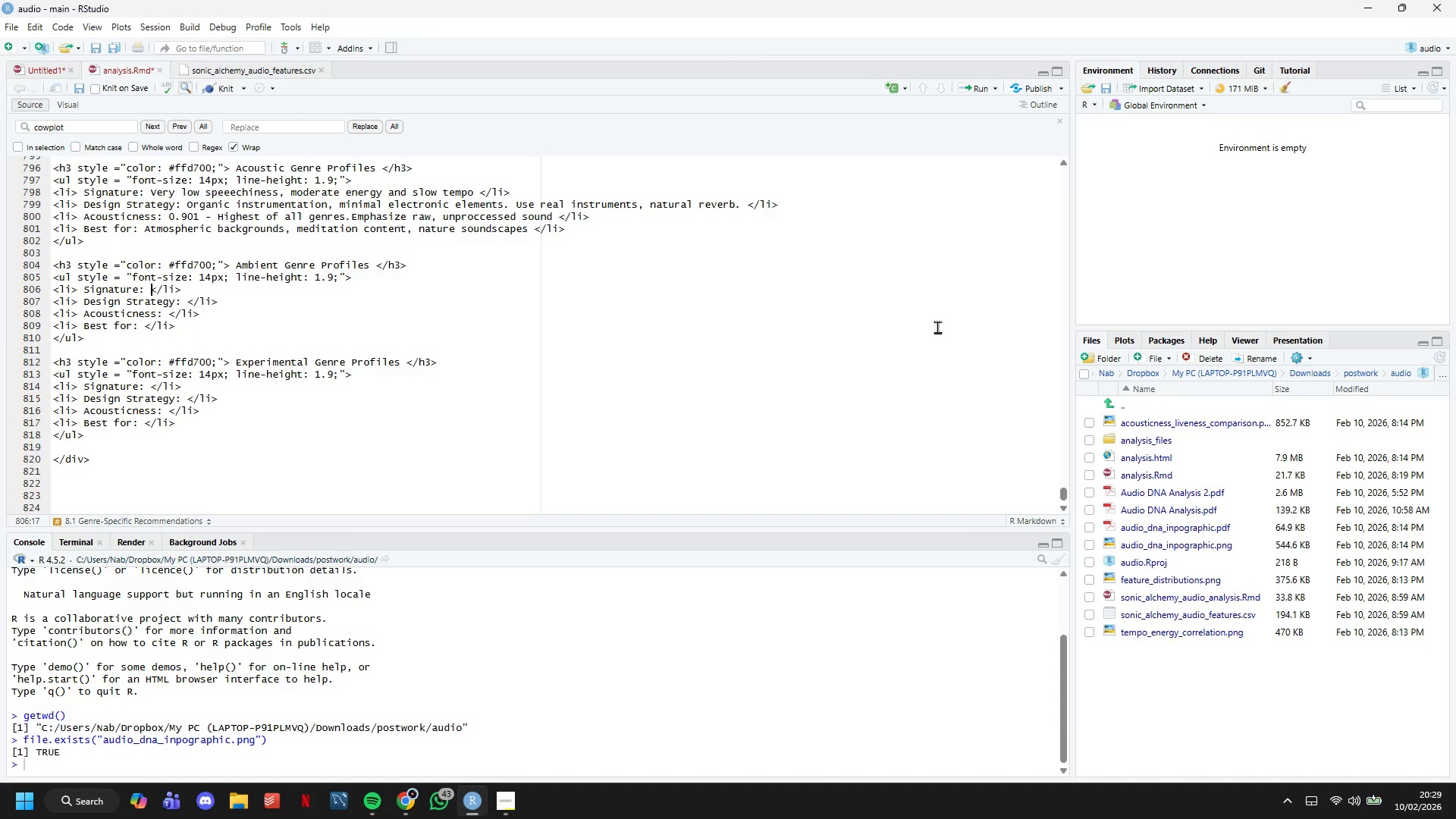 
key(ArrowLeft)
 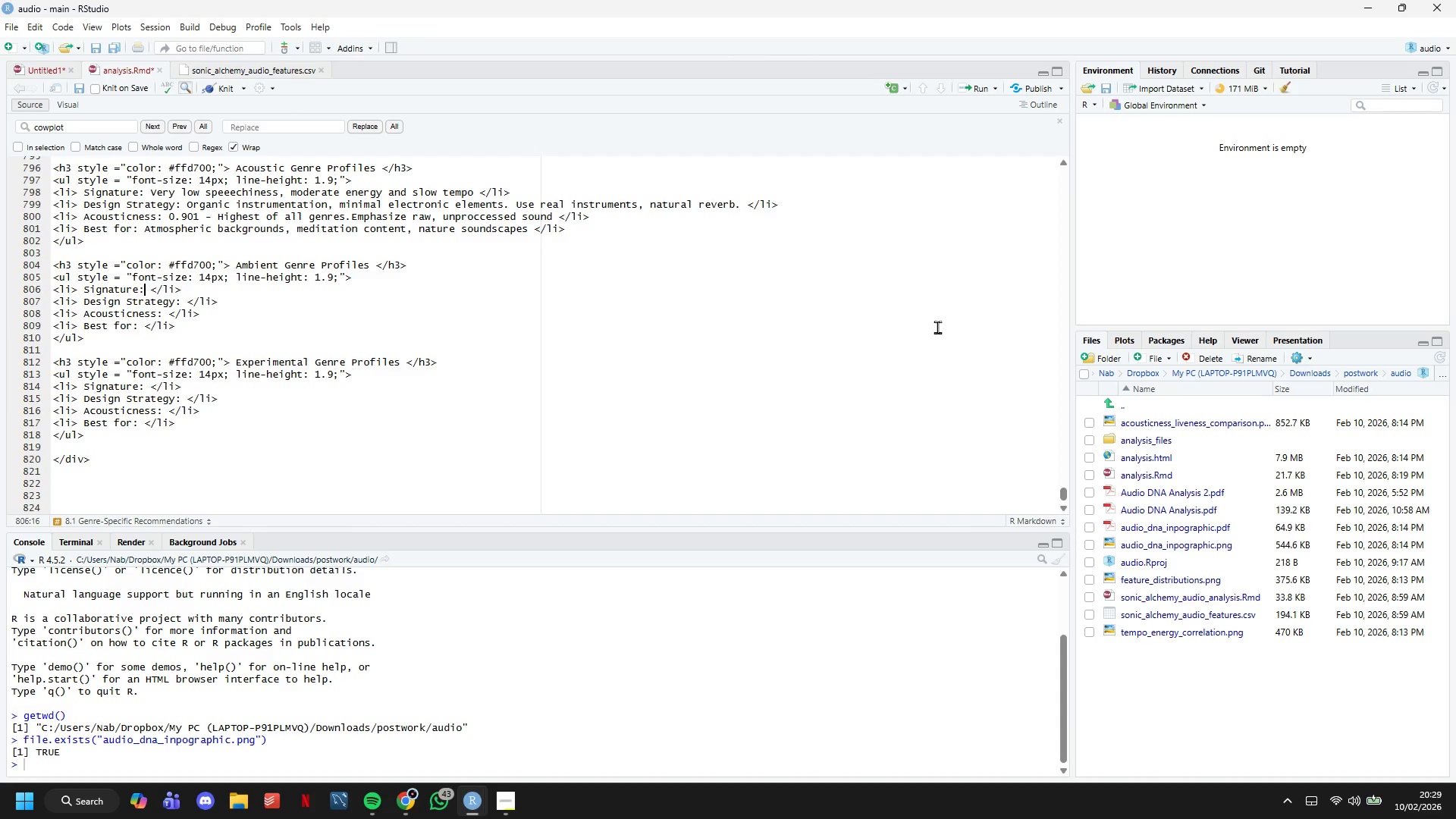 
key(Space)
 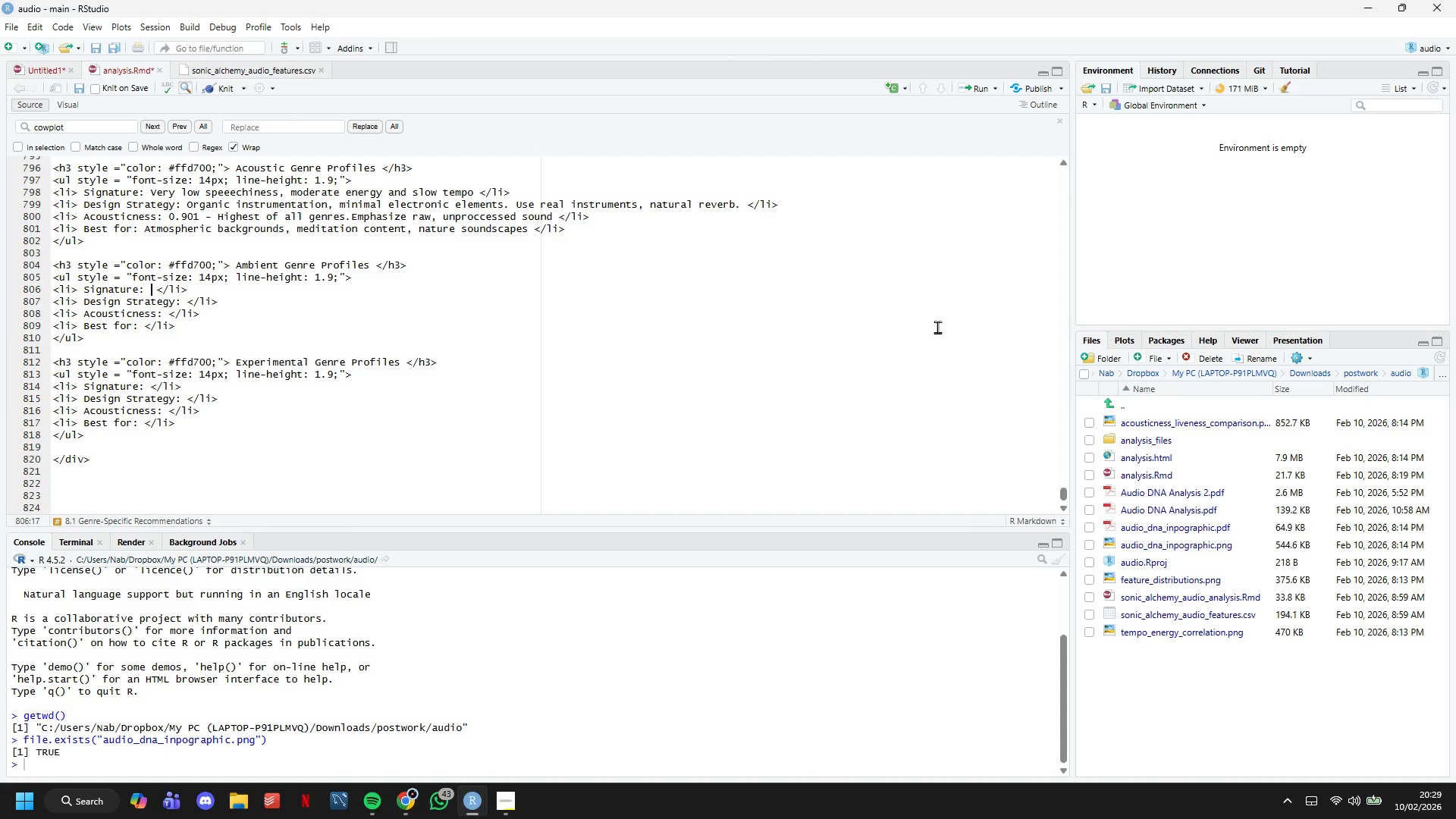 
type(Minimal speechieness (0.082)
 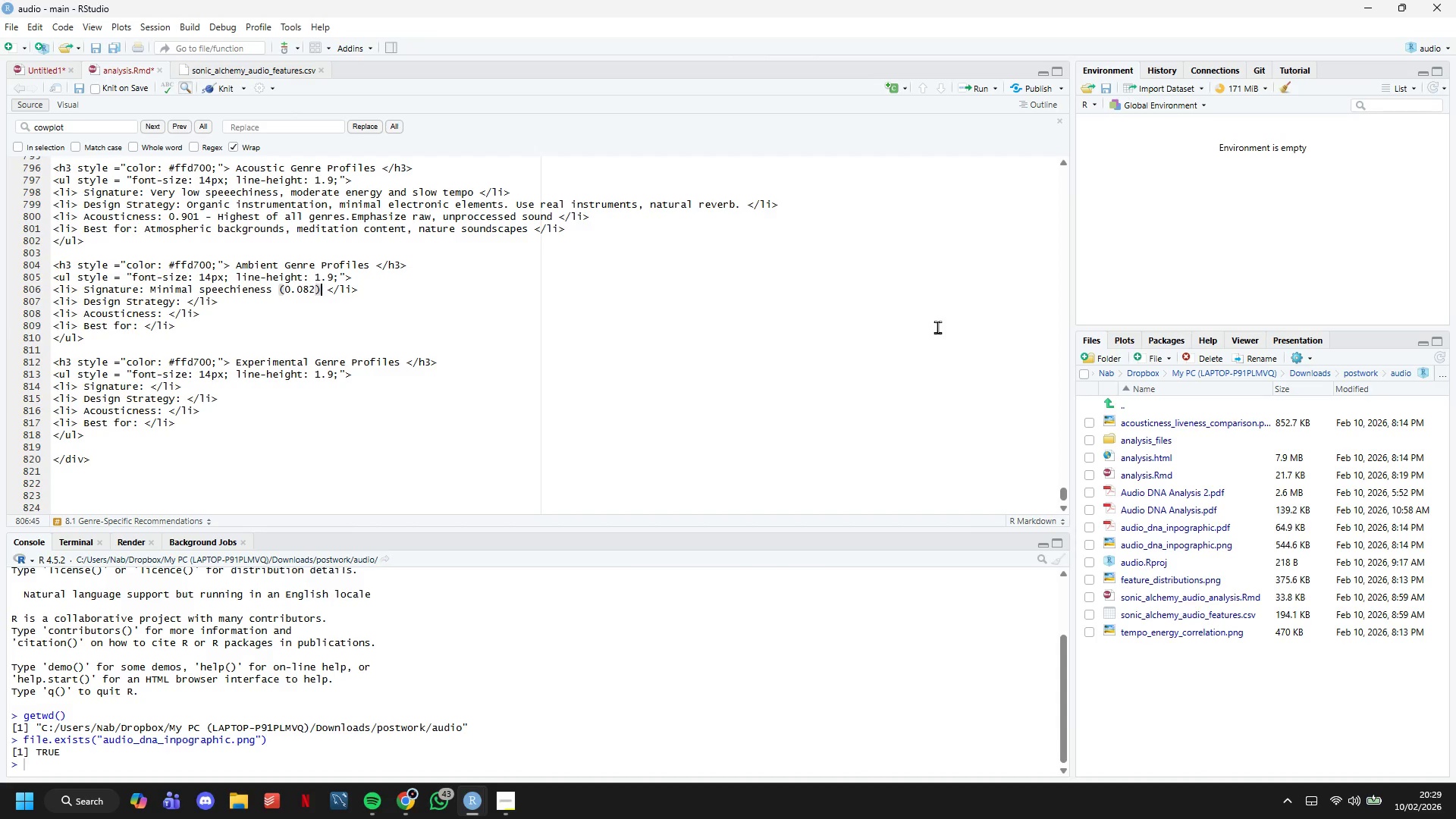 
key(ArrowRight)
 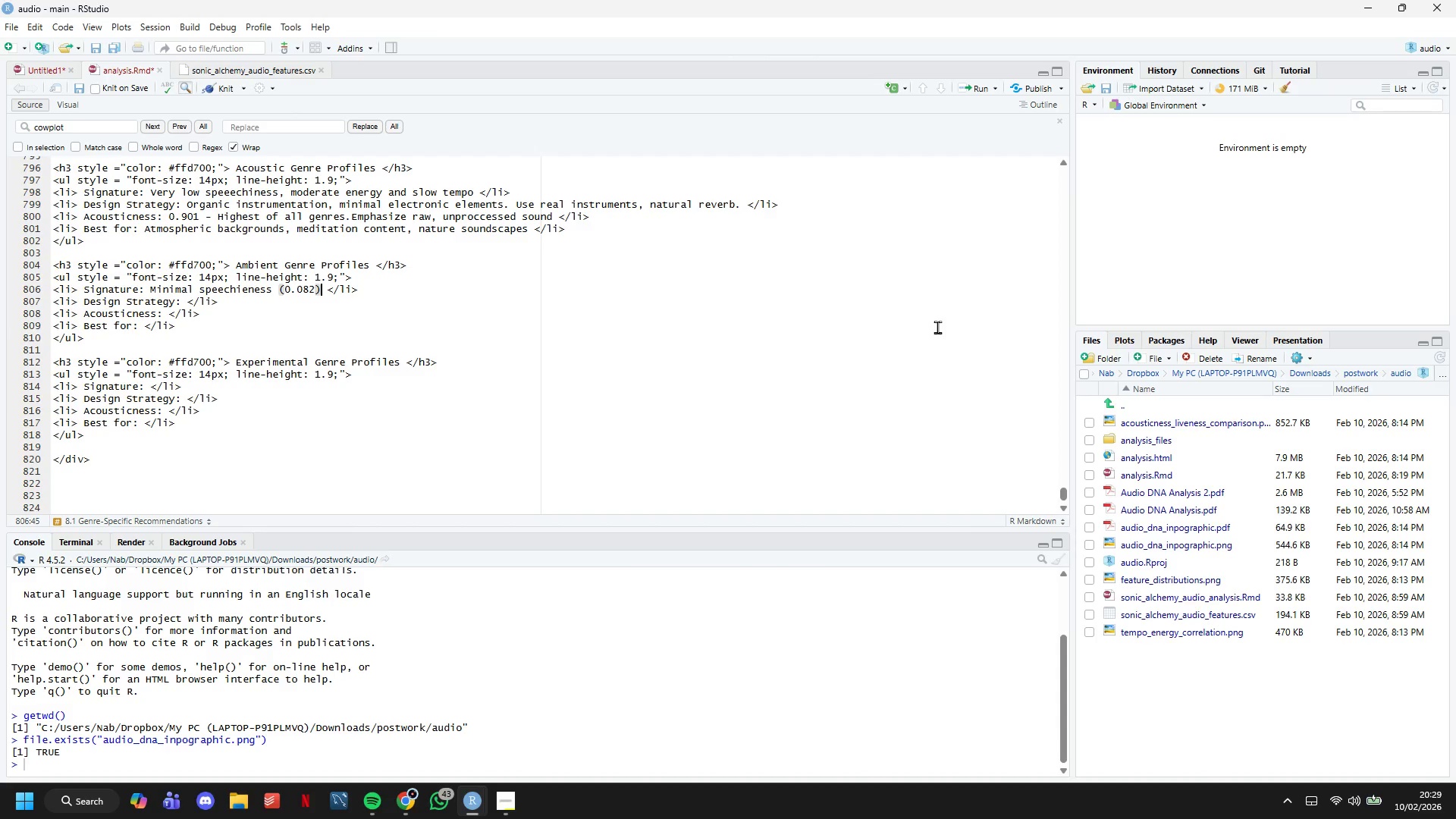 
type(, low energy (0.3)
key(Backspace)
type(271)
 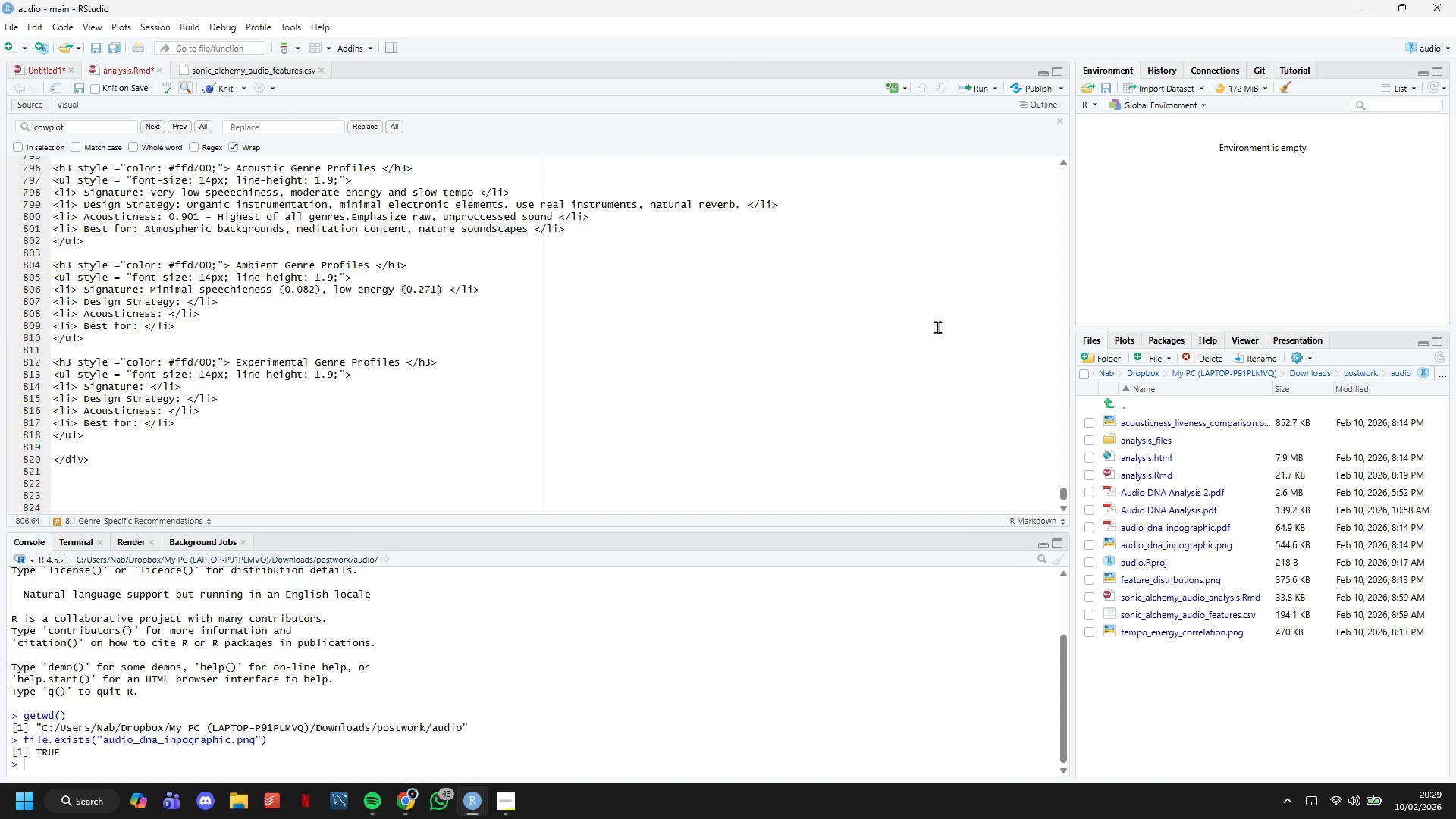 
key(ArrowRight)
 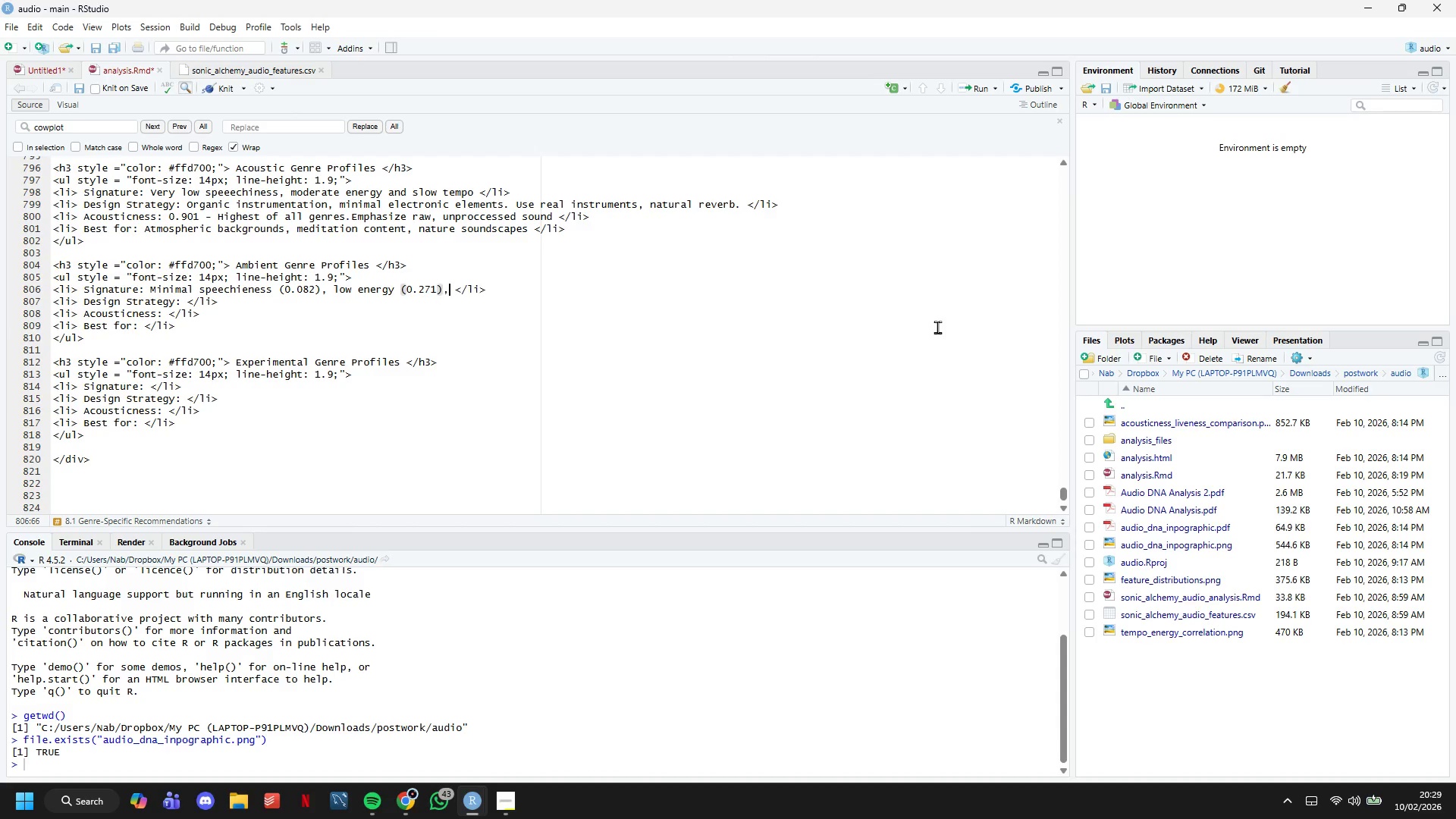 
type(, slow tempo )
 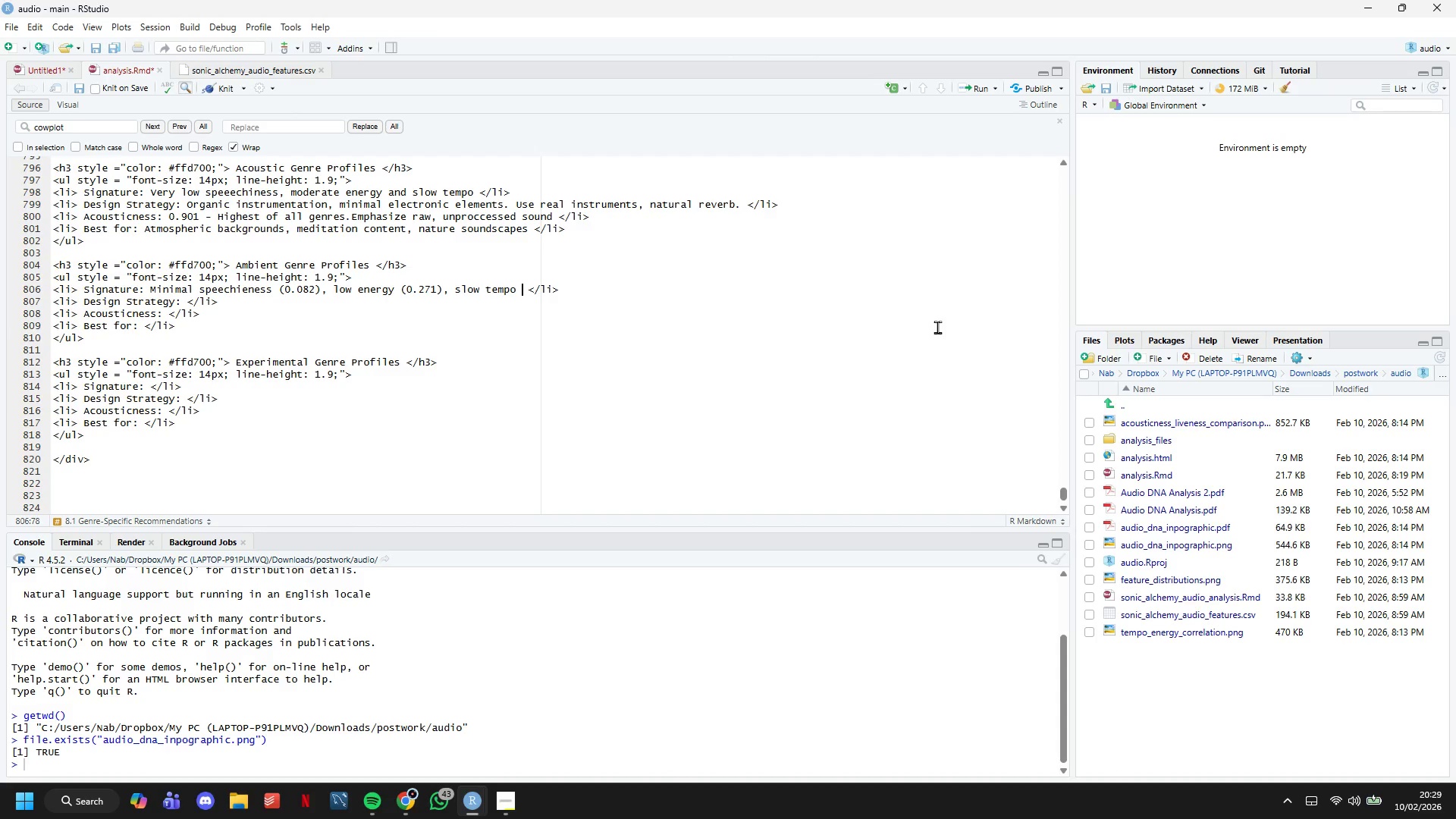 
hold_key(key=ShiftLeft, duration=1.52)
 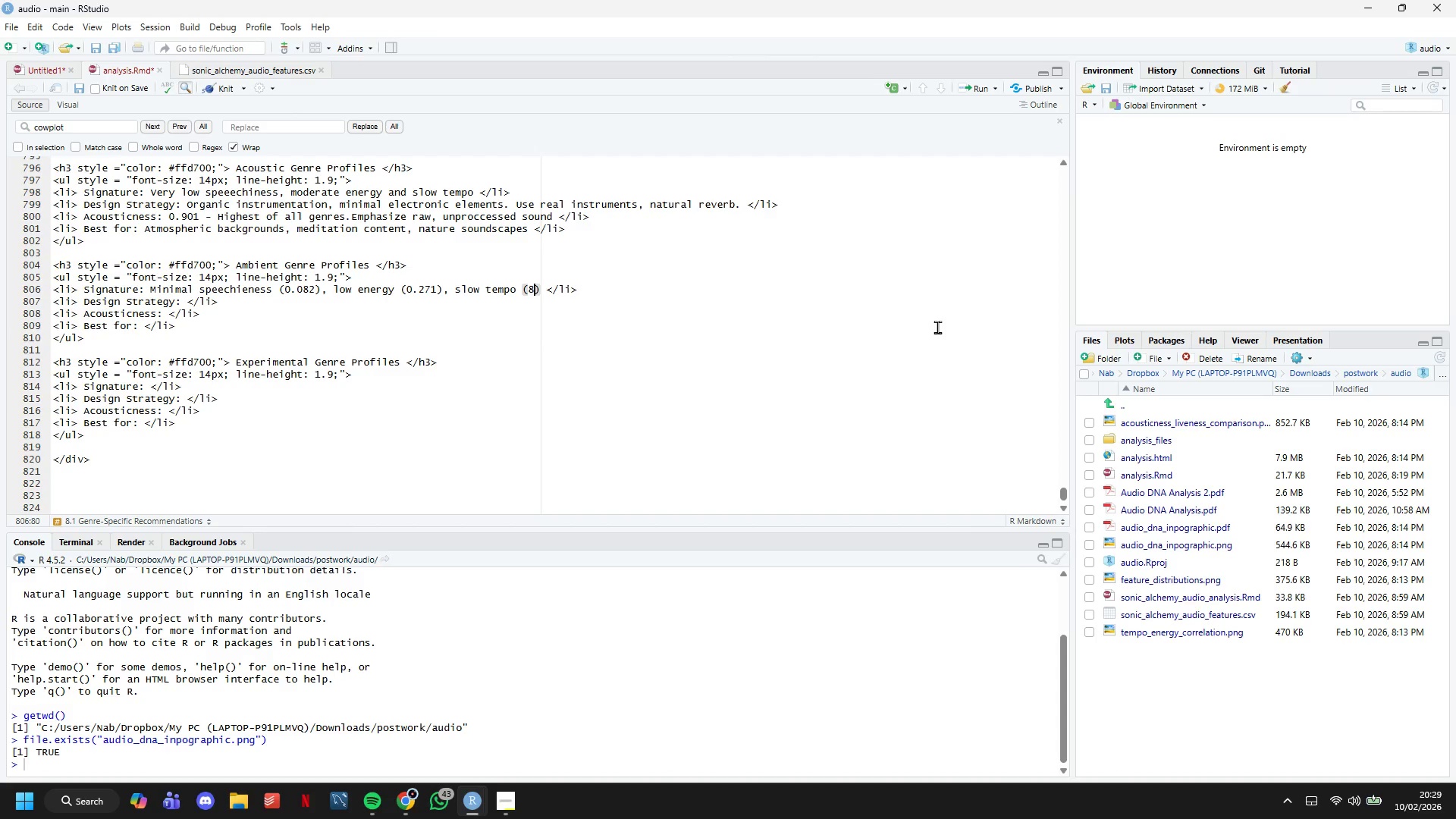 
type((85 BPM_)
key(Backspace)
 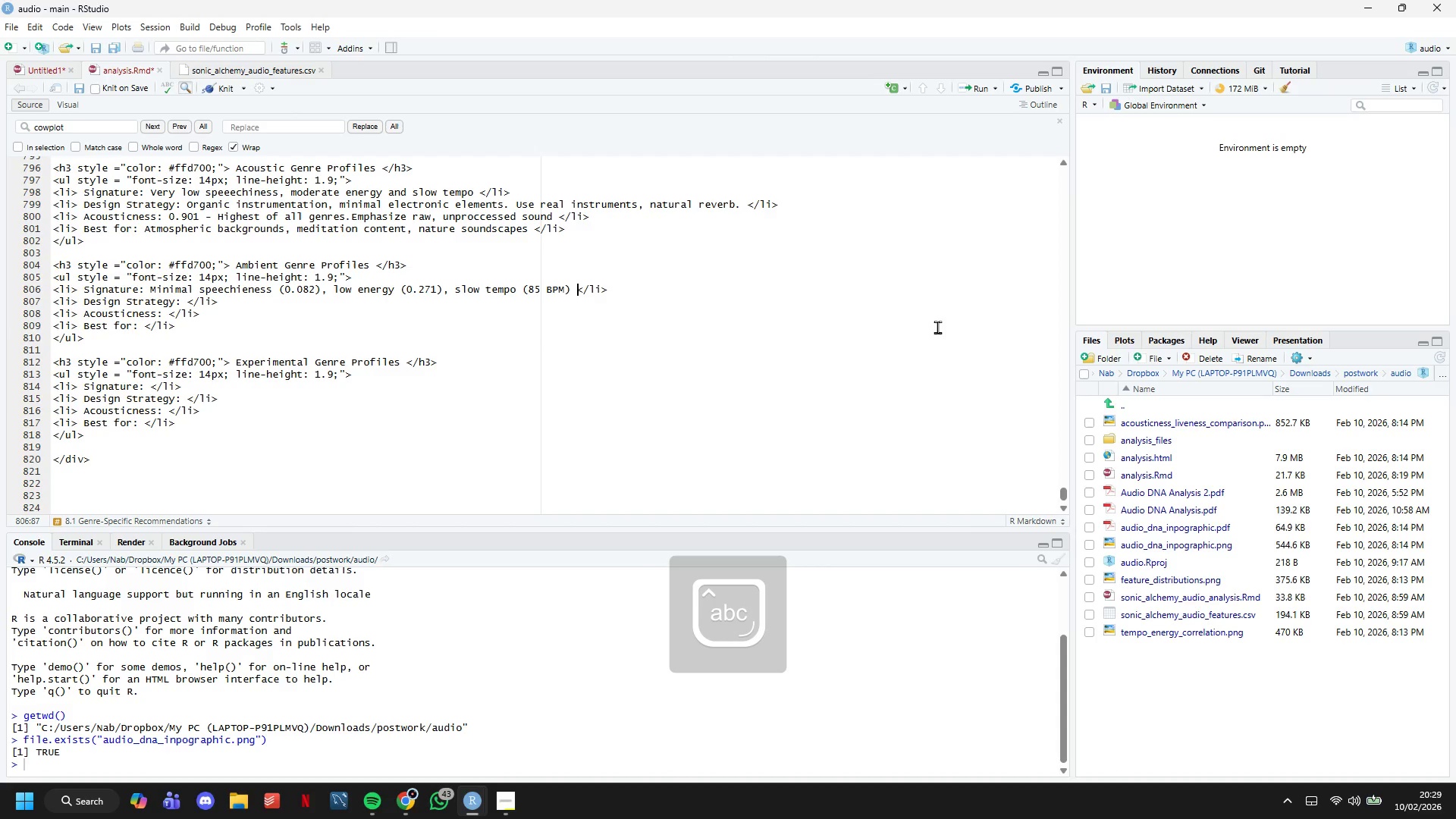 
 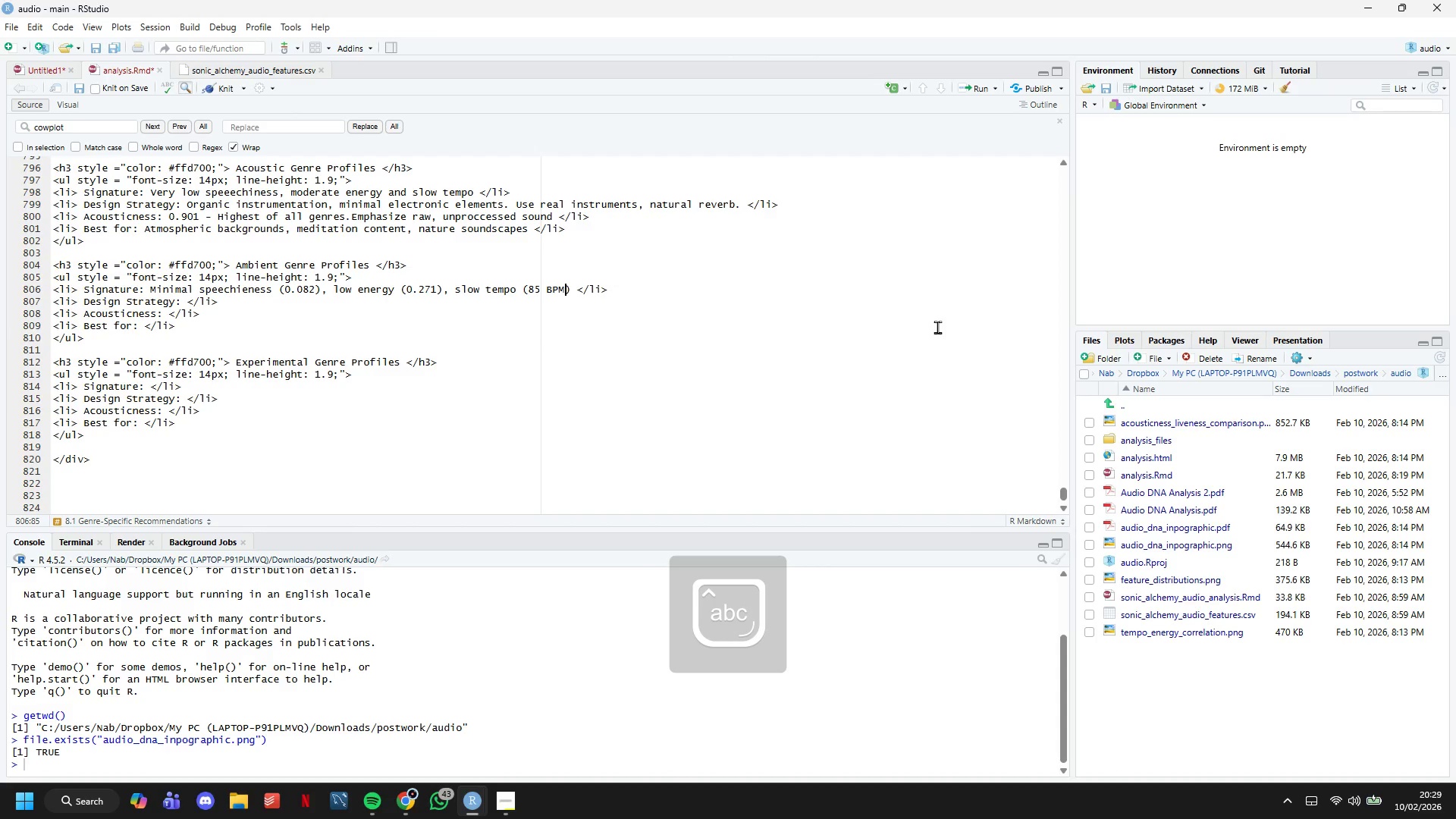 
key(ArrowRight)
 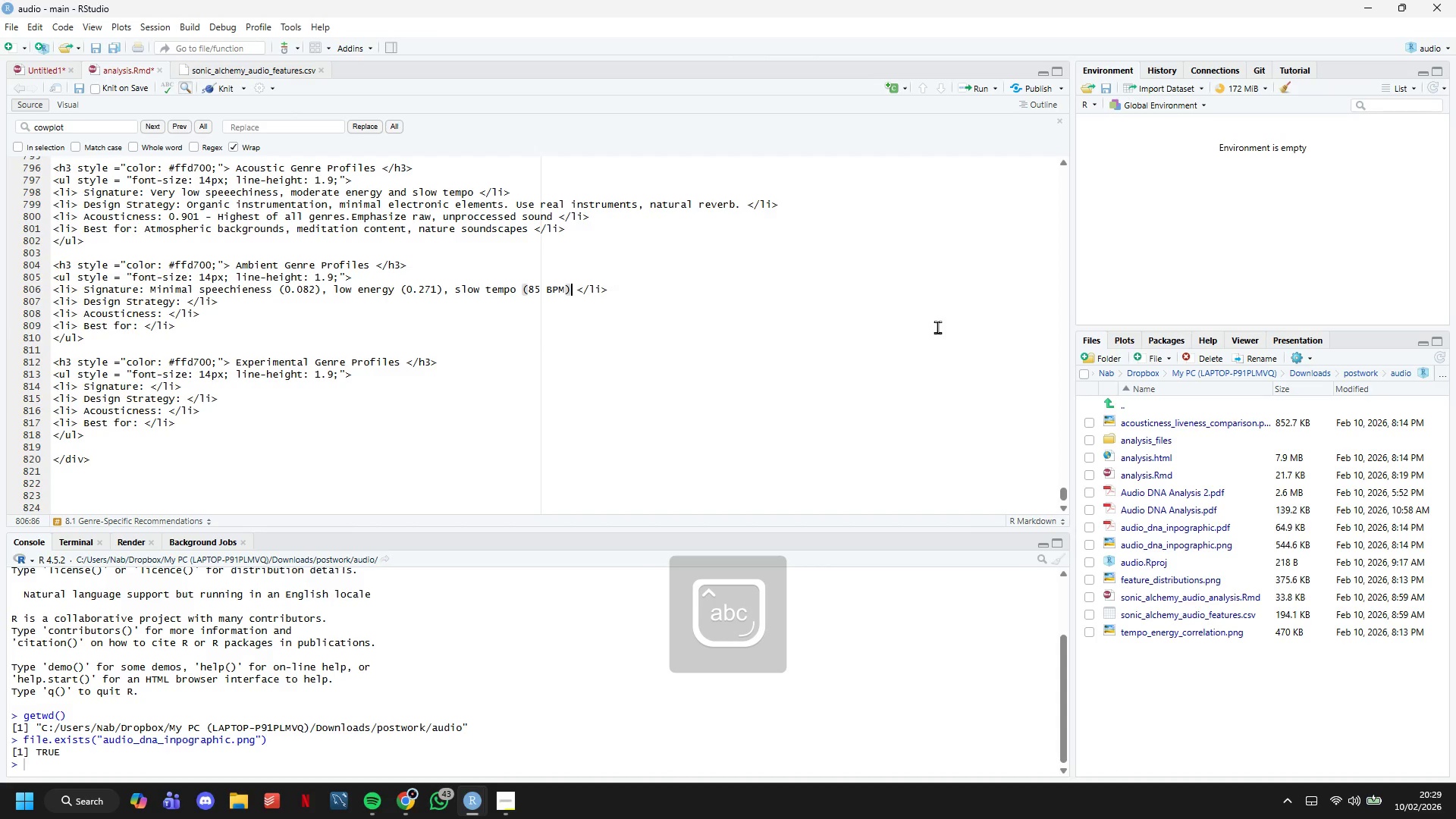 
key(ArrowRight)
 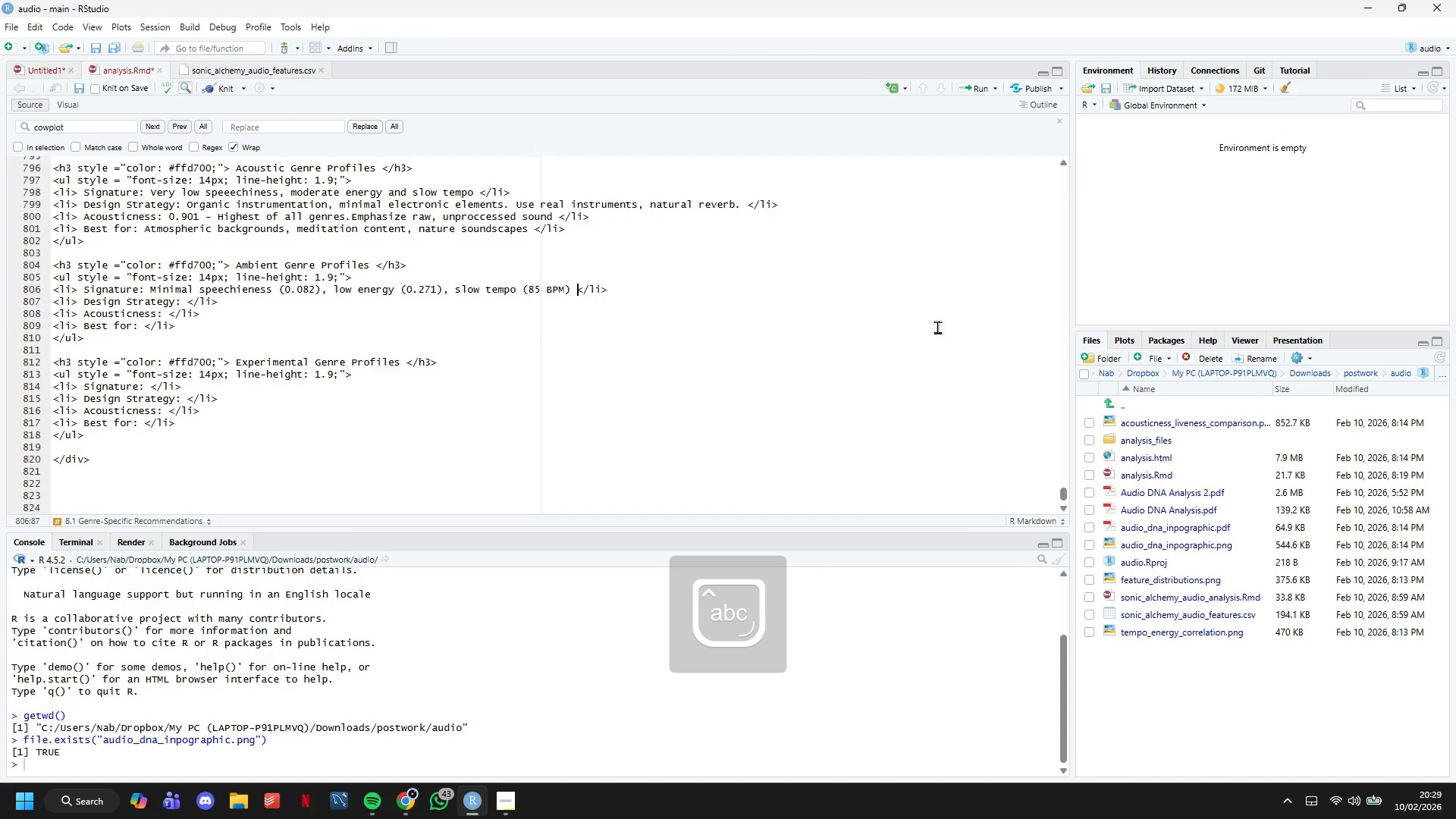 
key(ArrowRight)
 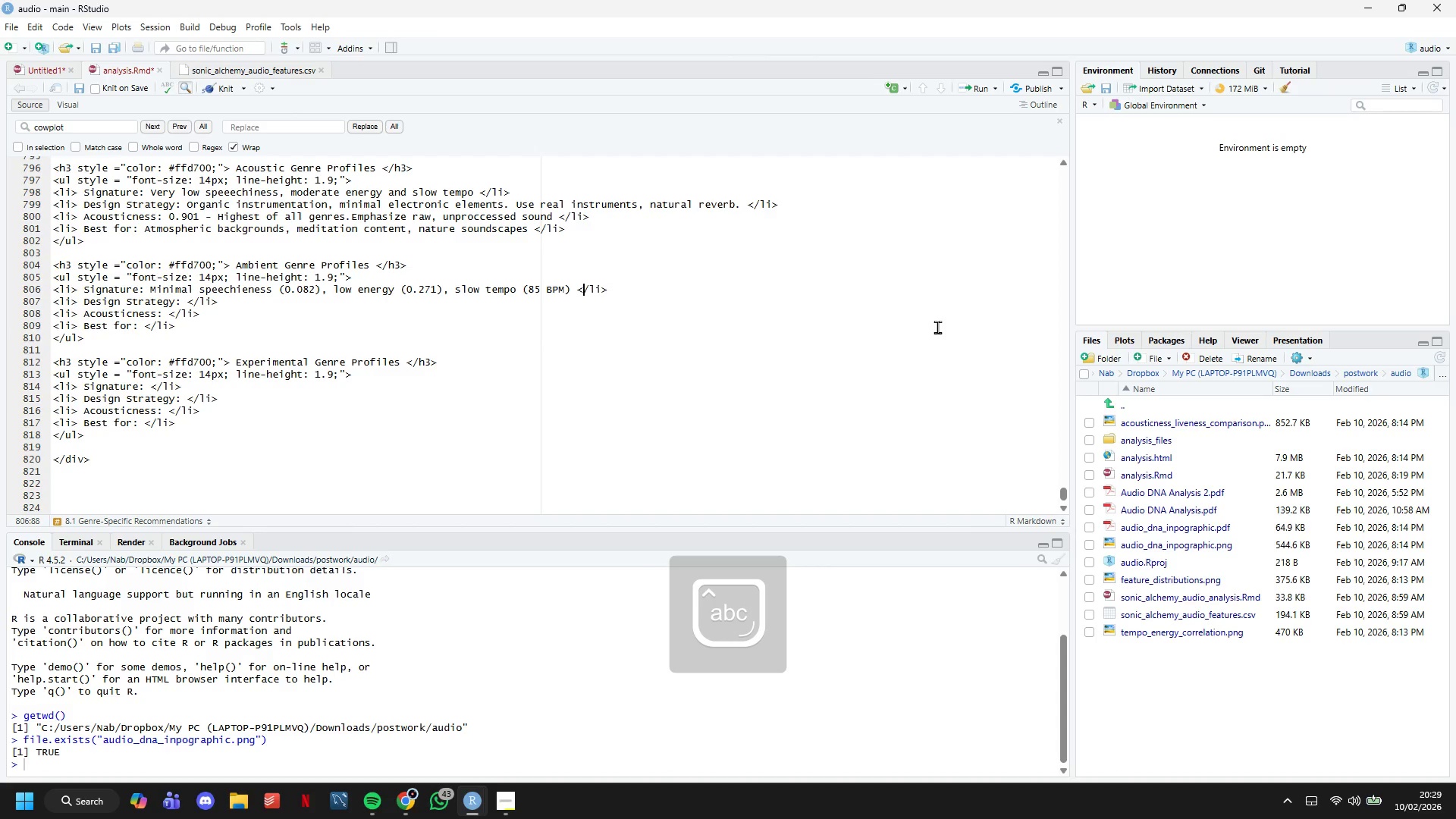 
key(ArrowRight)
 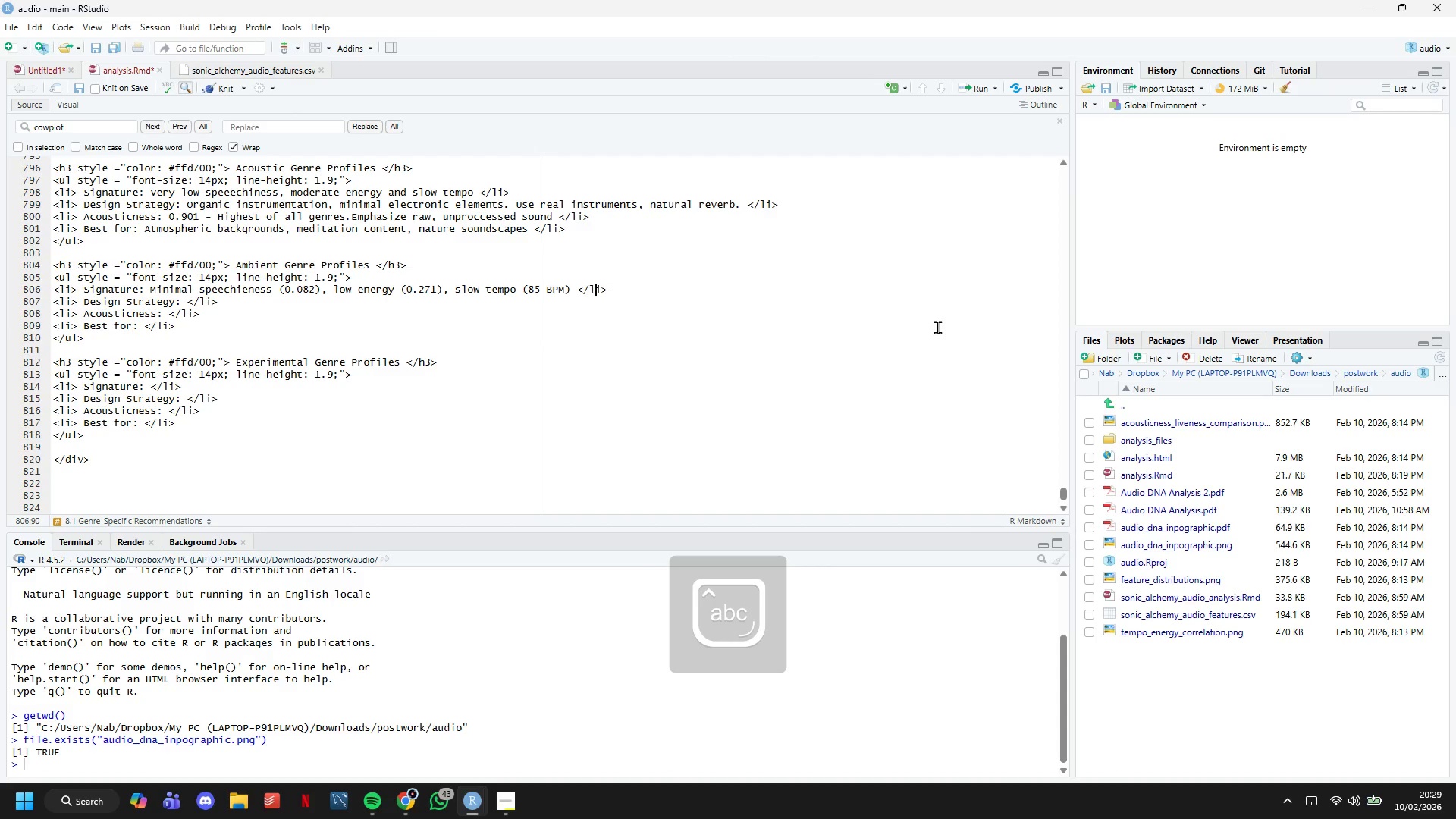 
key(ArrowRight)
 